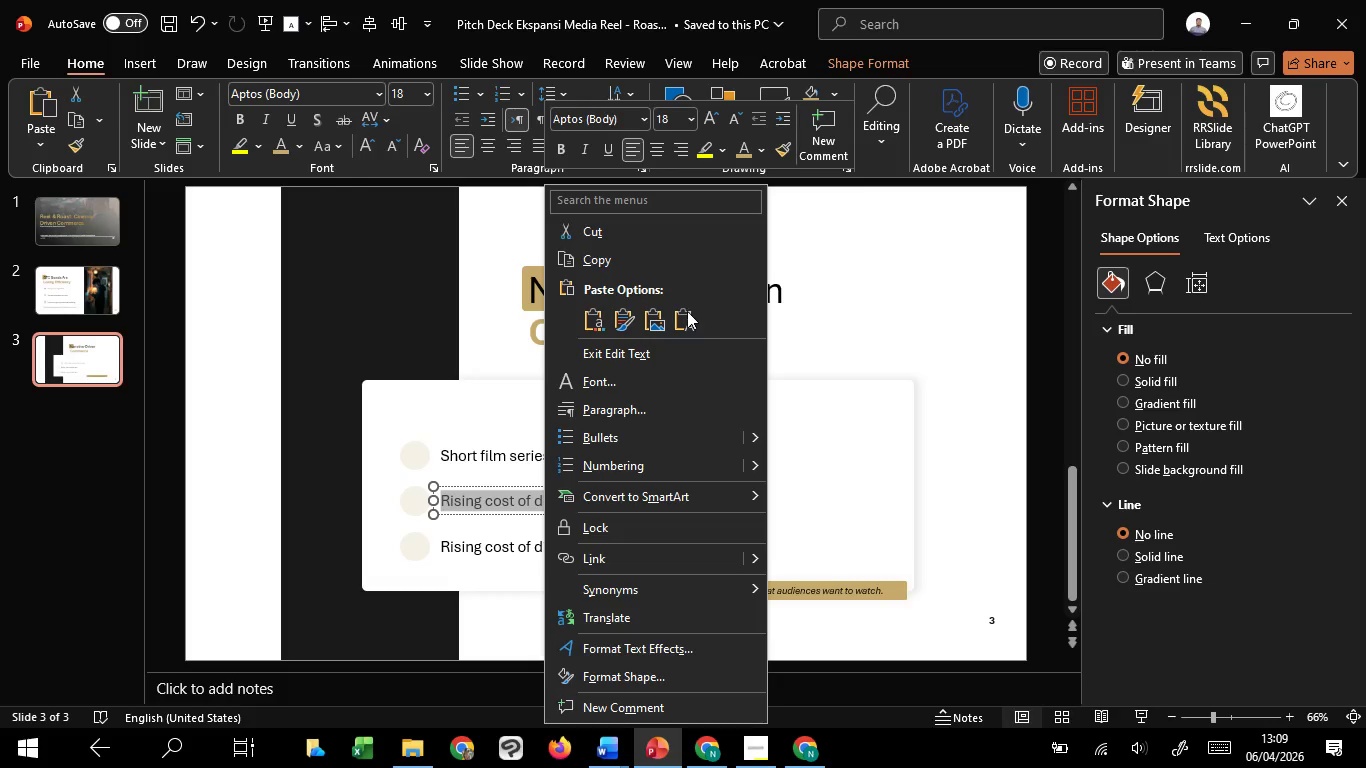 
double_click([685, 317])
 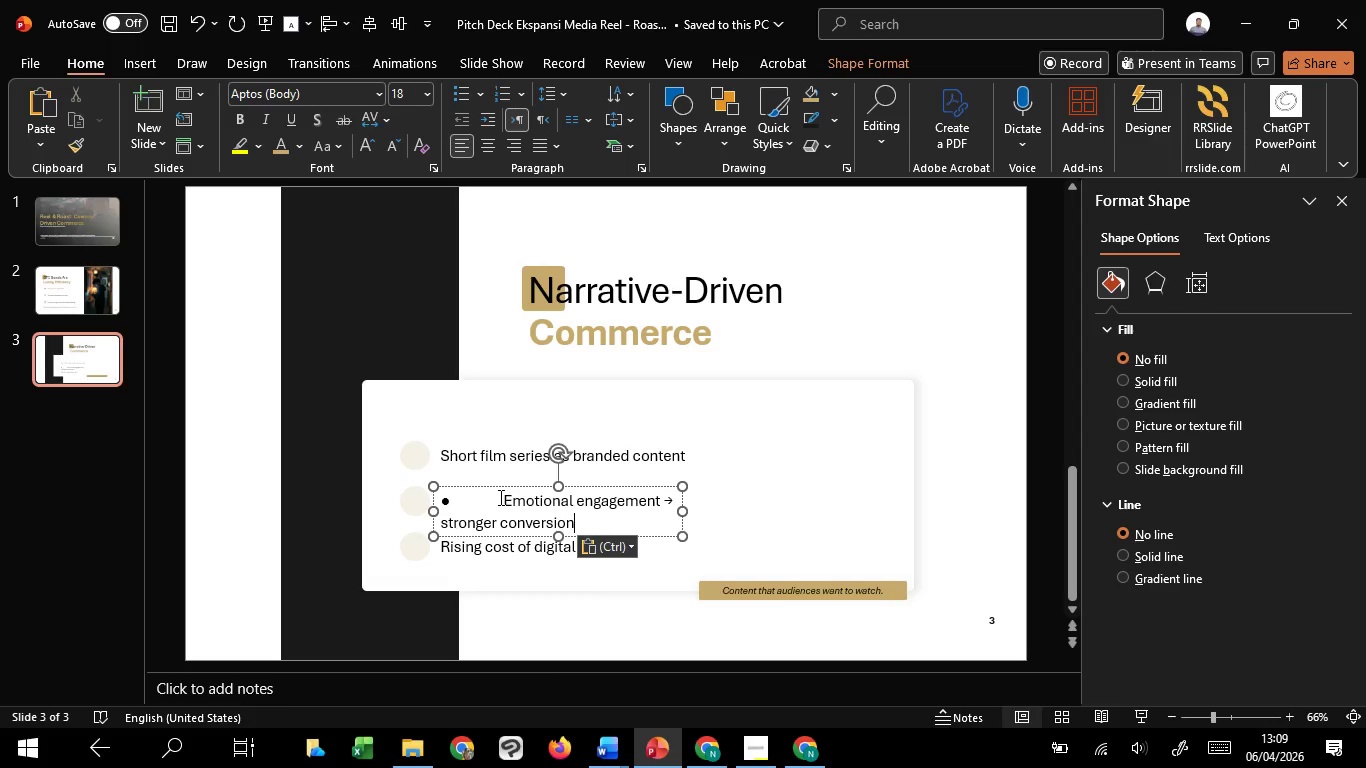 
left_click_drag(start_coordinate=[500, 495], to_coordinate=[397, 516])
 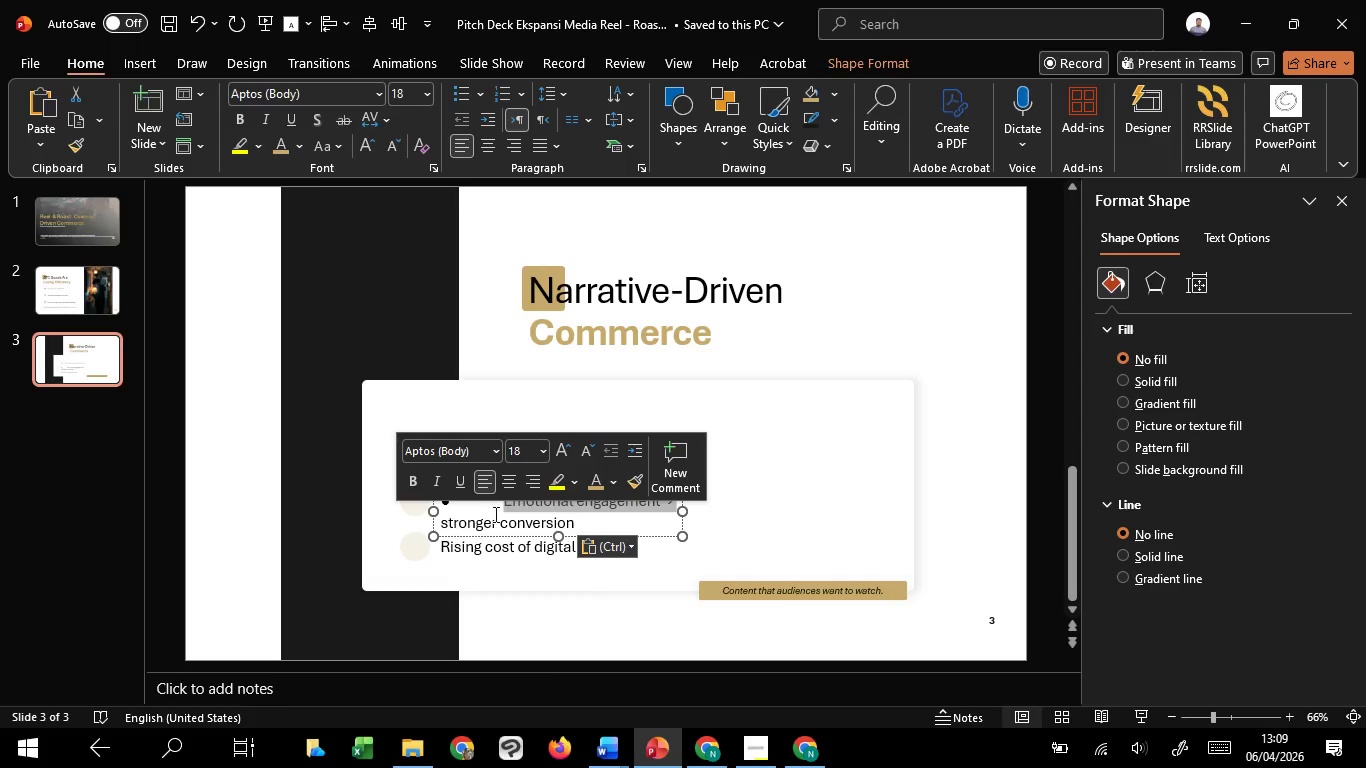 
left_click([494, 514])
 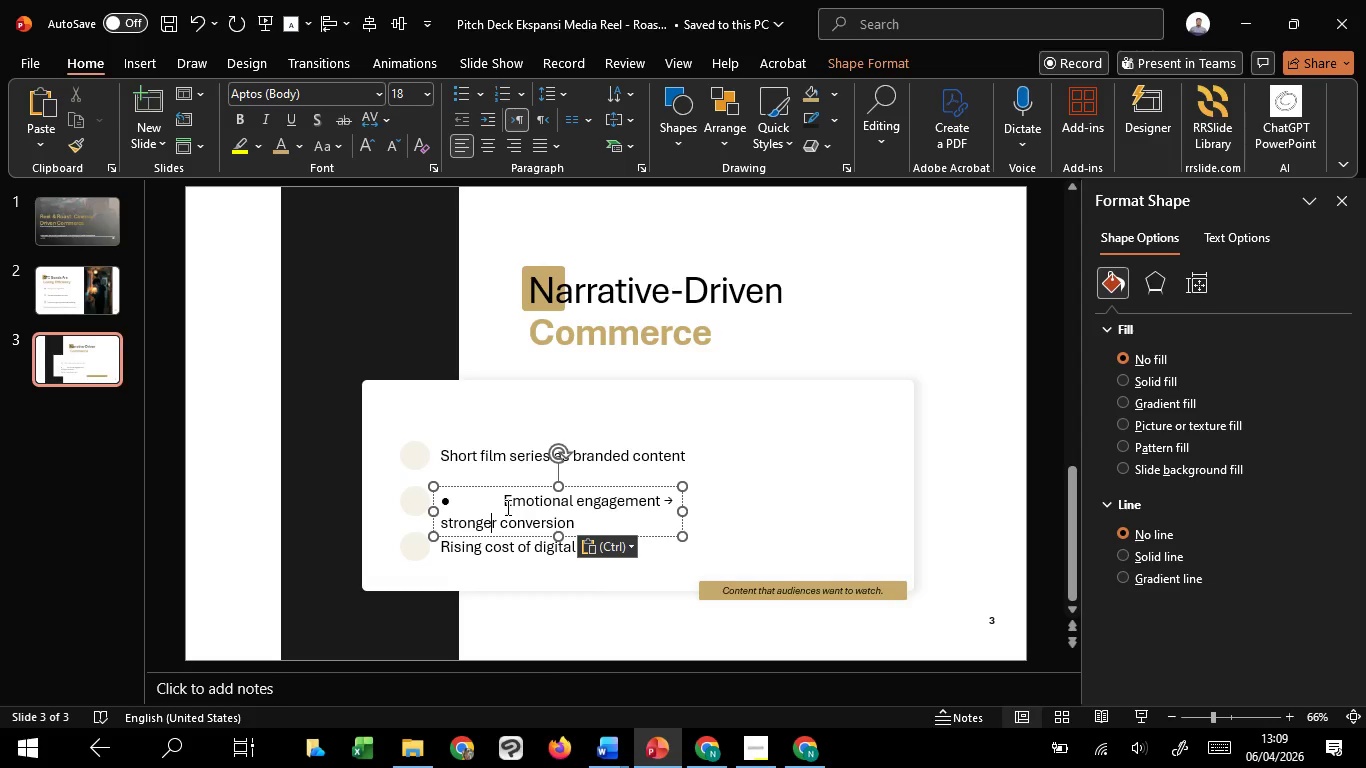 
left_click_drag(start_coordinate=[506, 507], to_coordinate=[417, 496])
 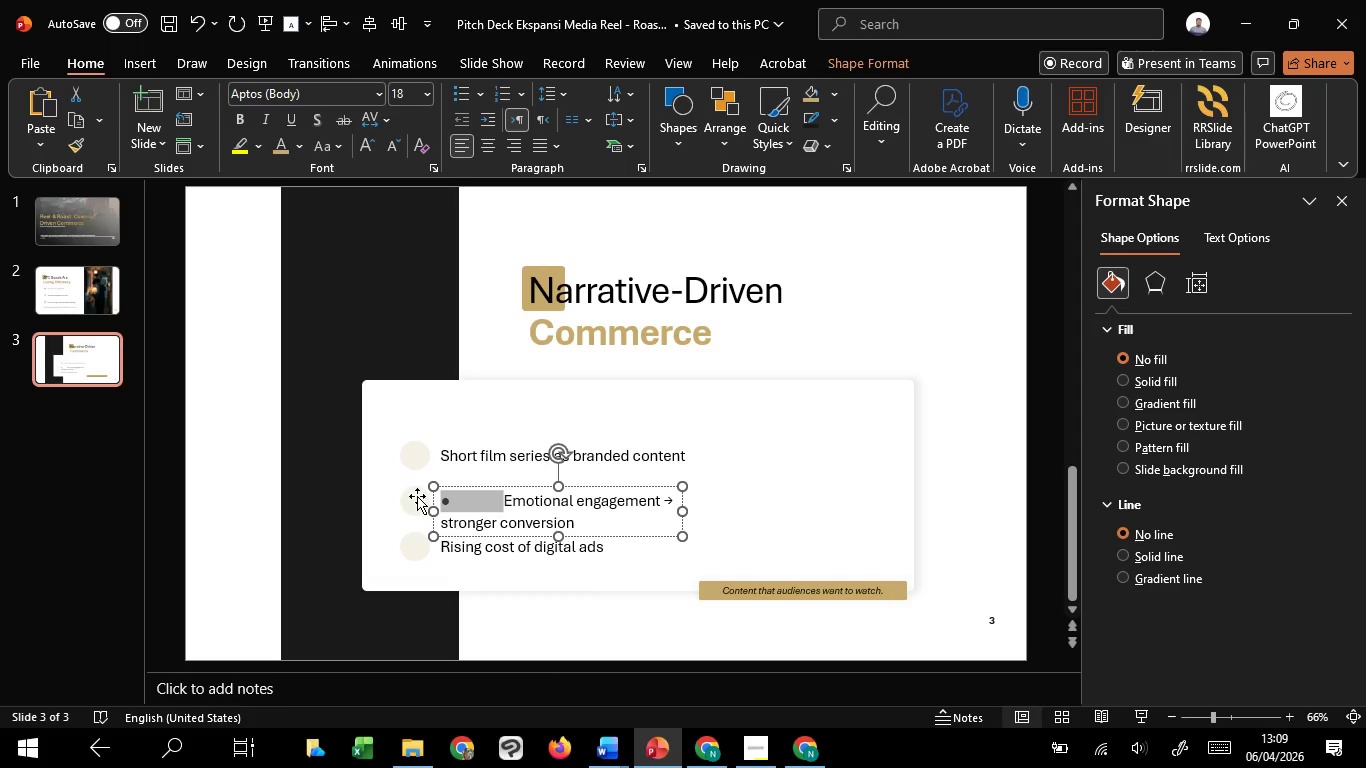 
key(Backspace)
 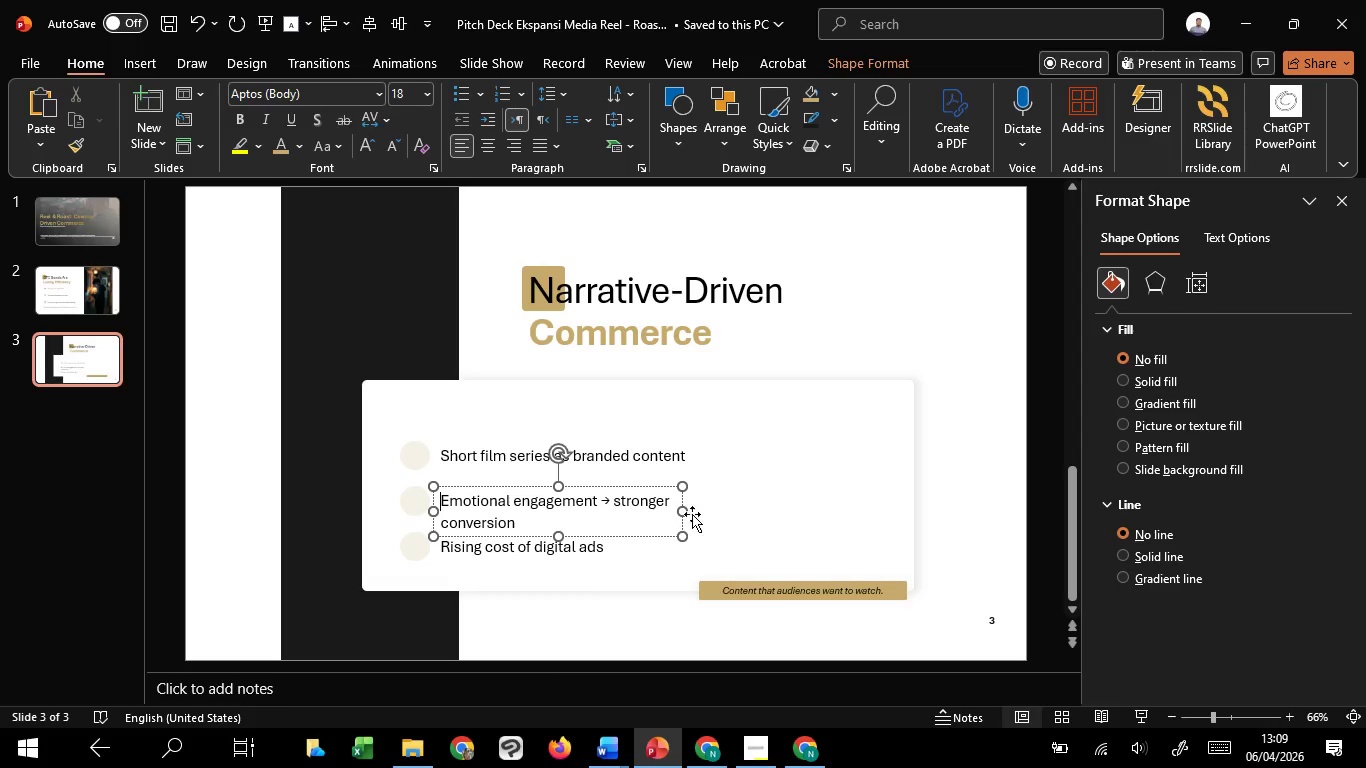 
left_click_drag(start_coordinate=[682, 509], to_coordinate=[853, 496])
 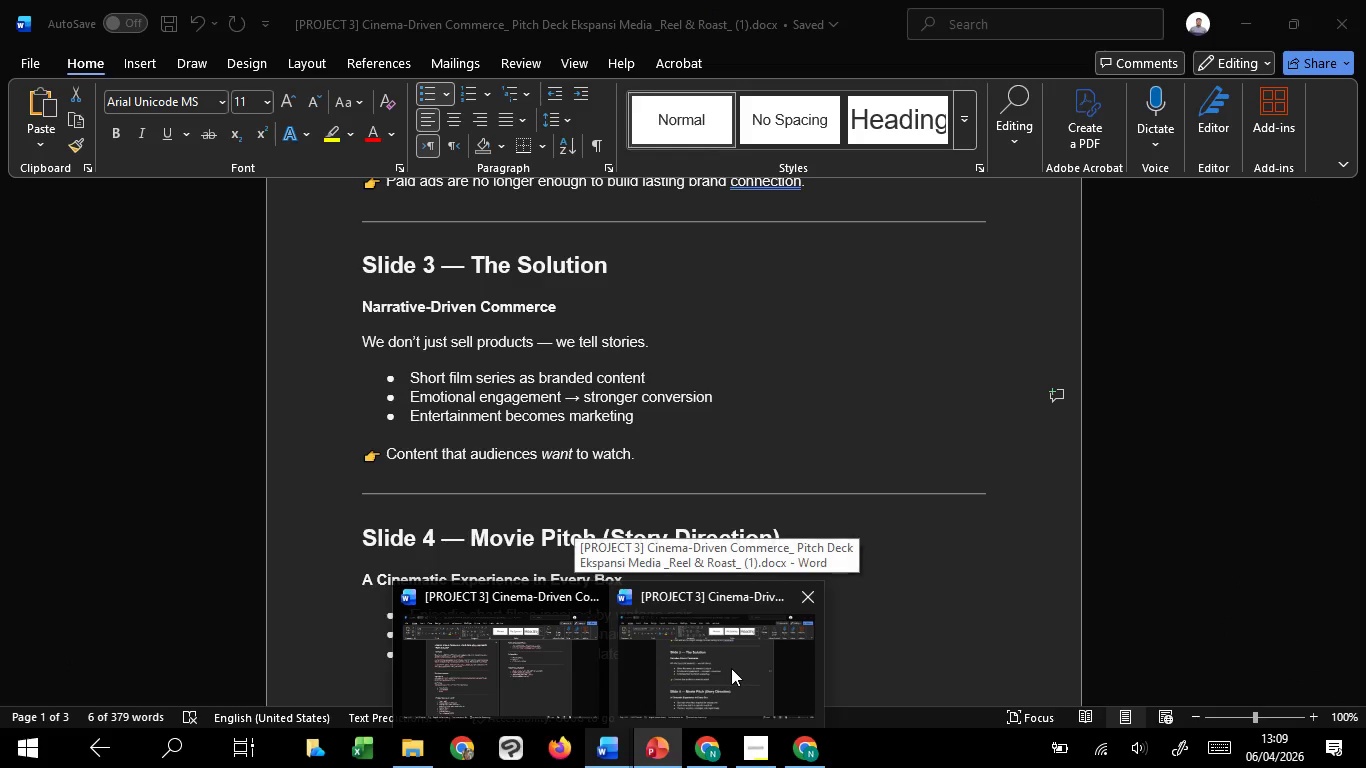 
wait(5.16)
 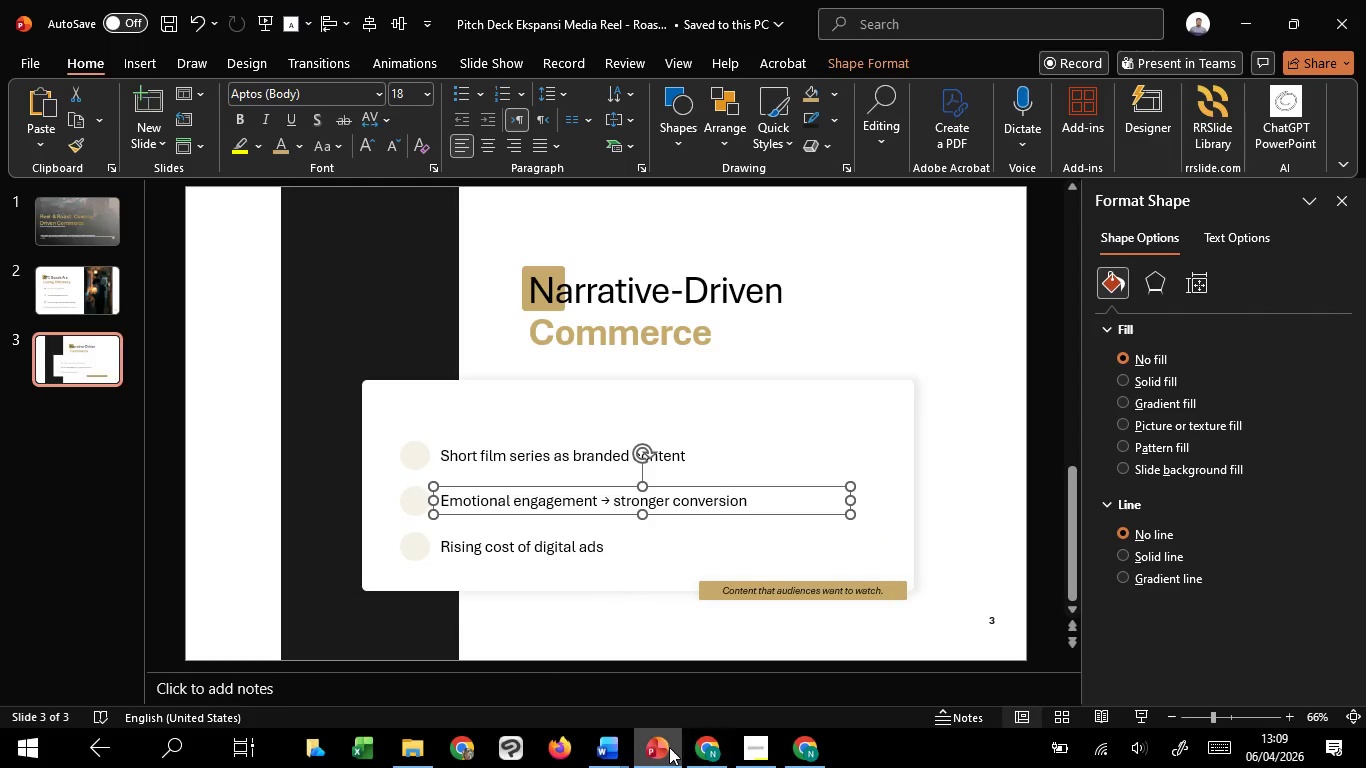 
left_click([717, 681])
 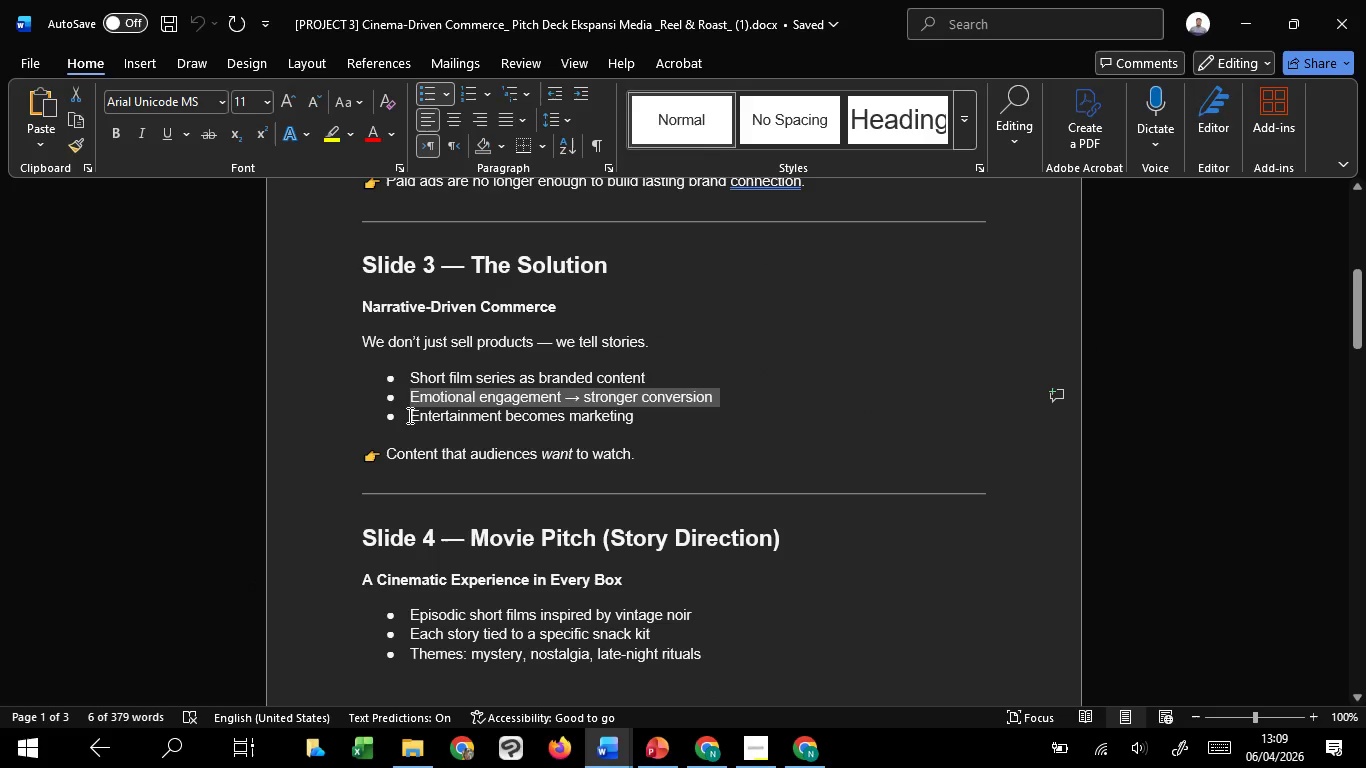 
left_click_drag(start_coordinate=[408, 415], to_coordinate=[639, 419])
 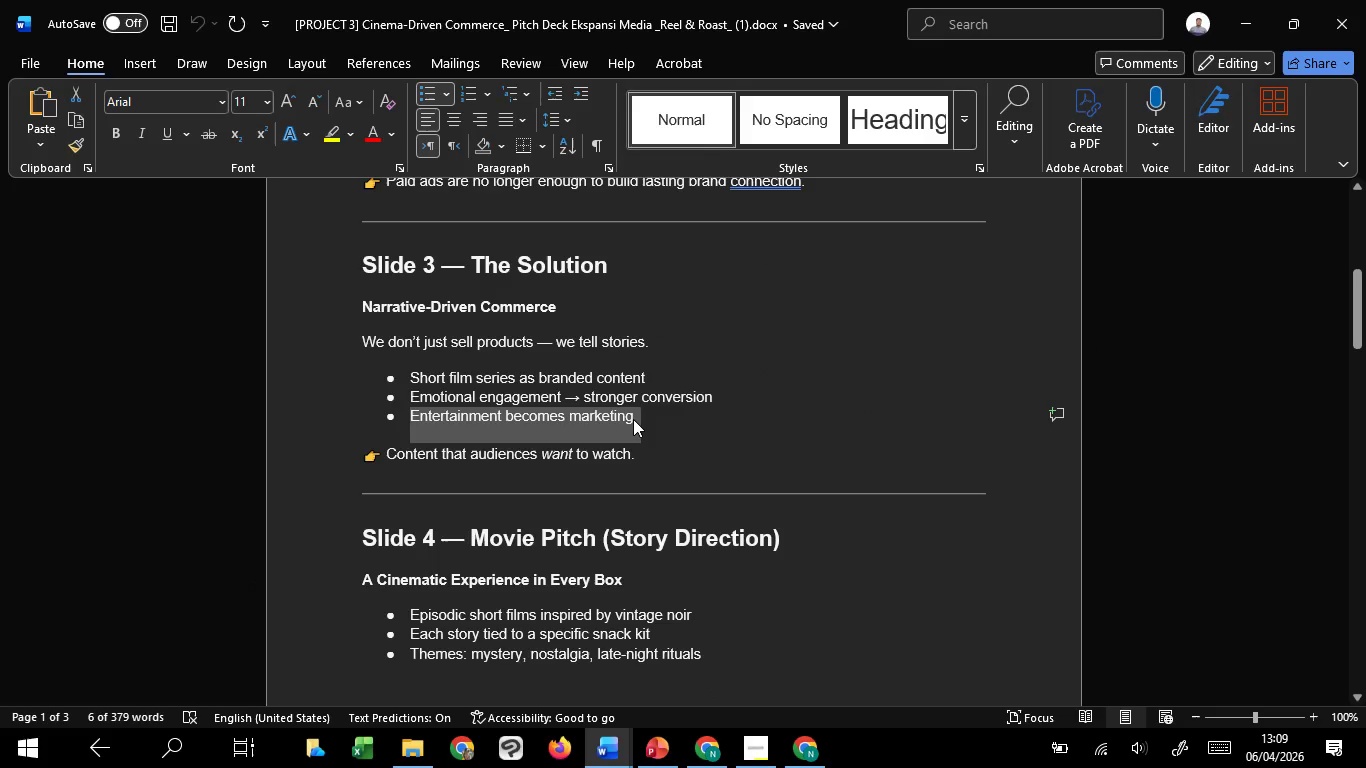 
key(Control+C)
 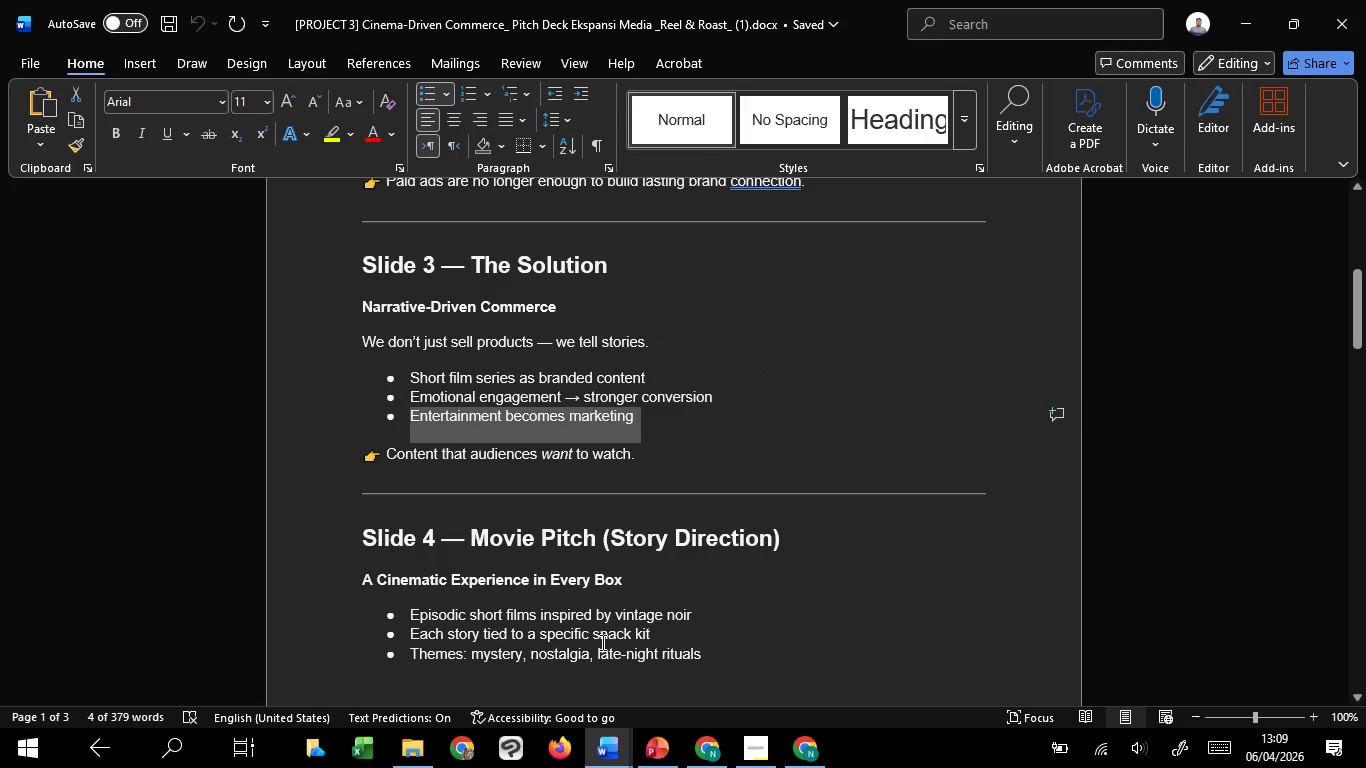 
key(Control+C)
 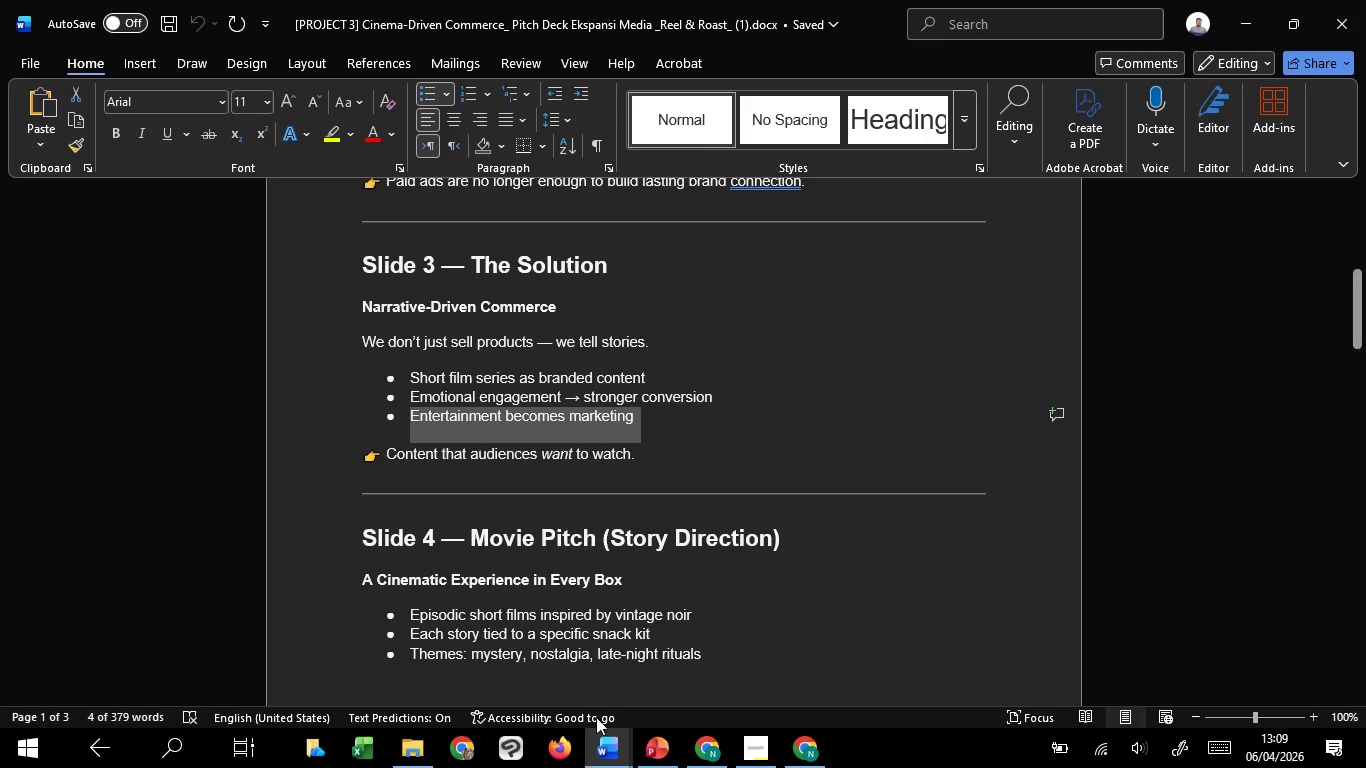 
key(Control+C)
 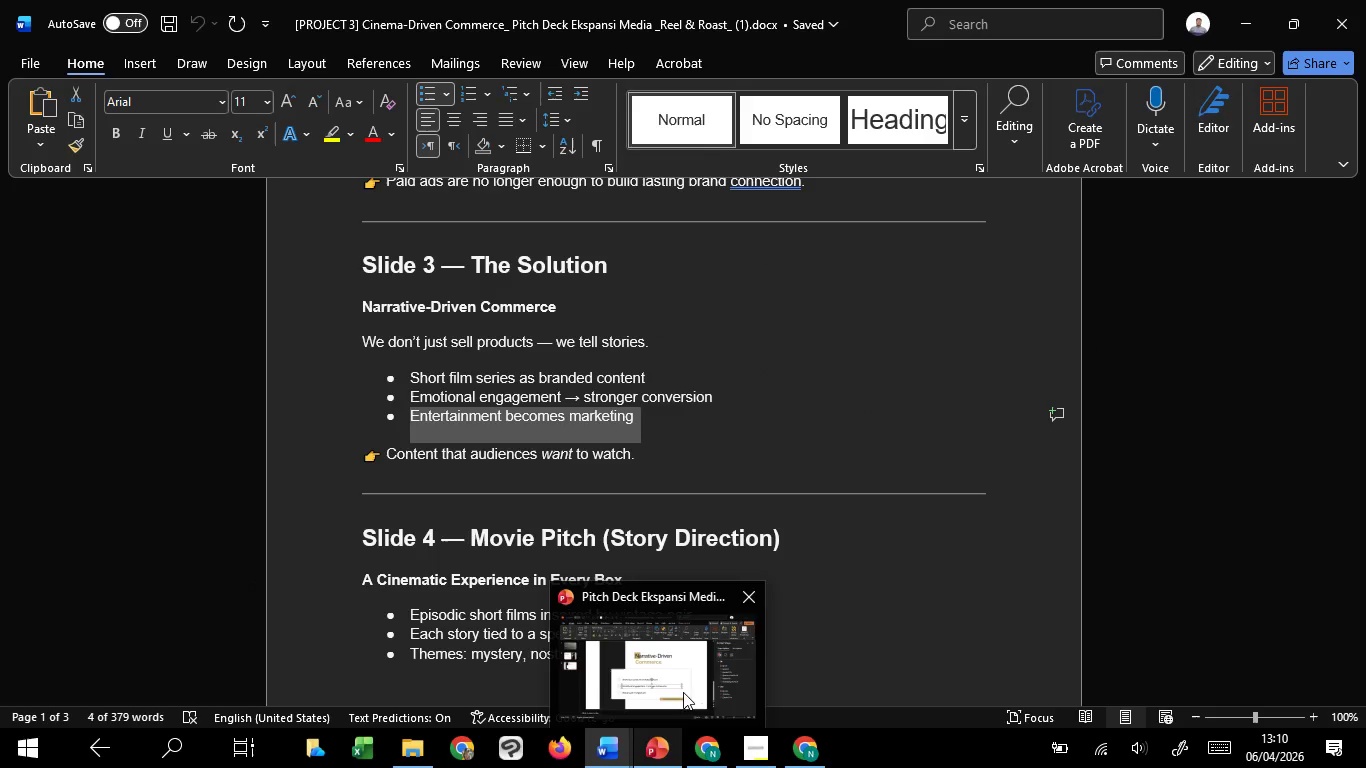 
left_click([686, 673])
 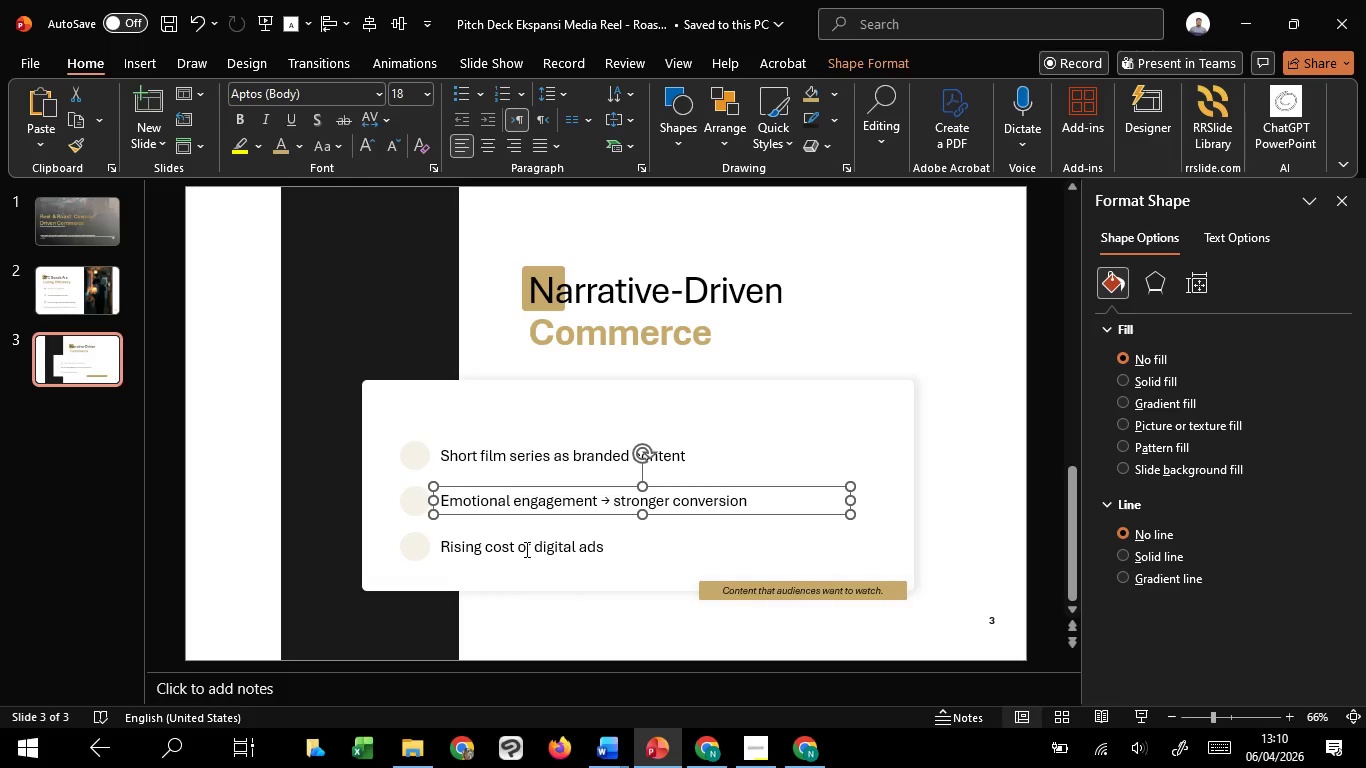 
left_click([530, 546])
 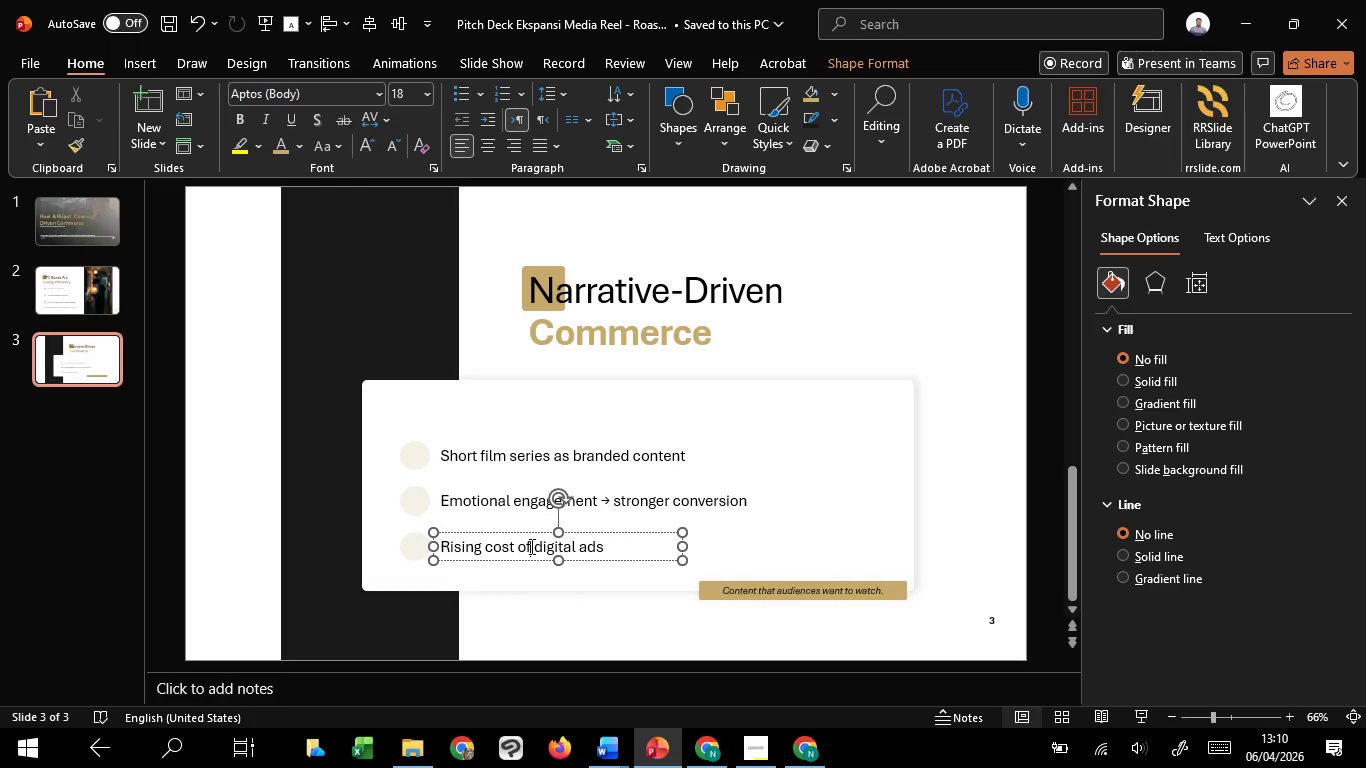 
key(Control+A)
 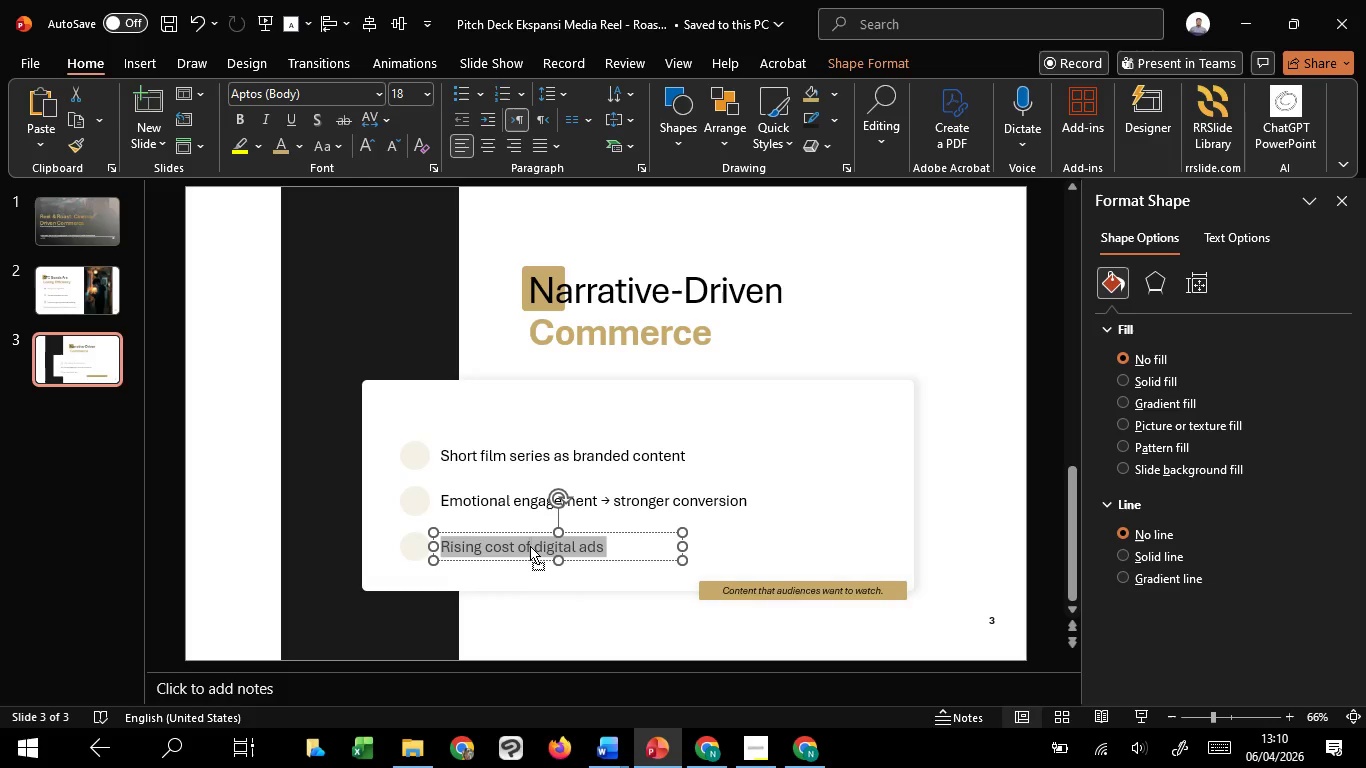 
right_click([530, 546])
 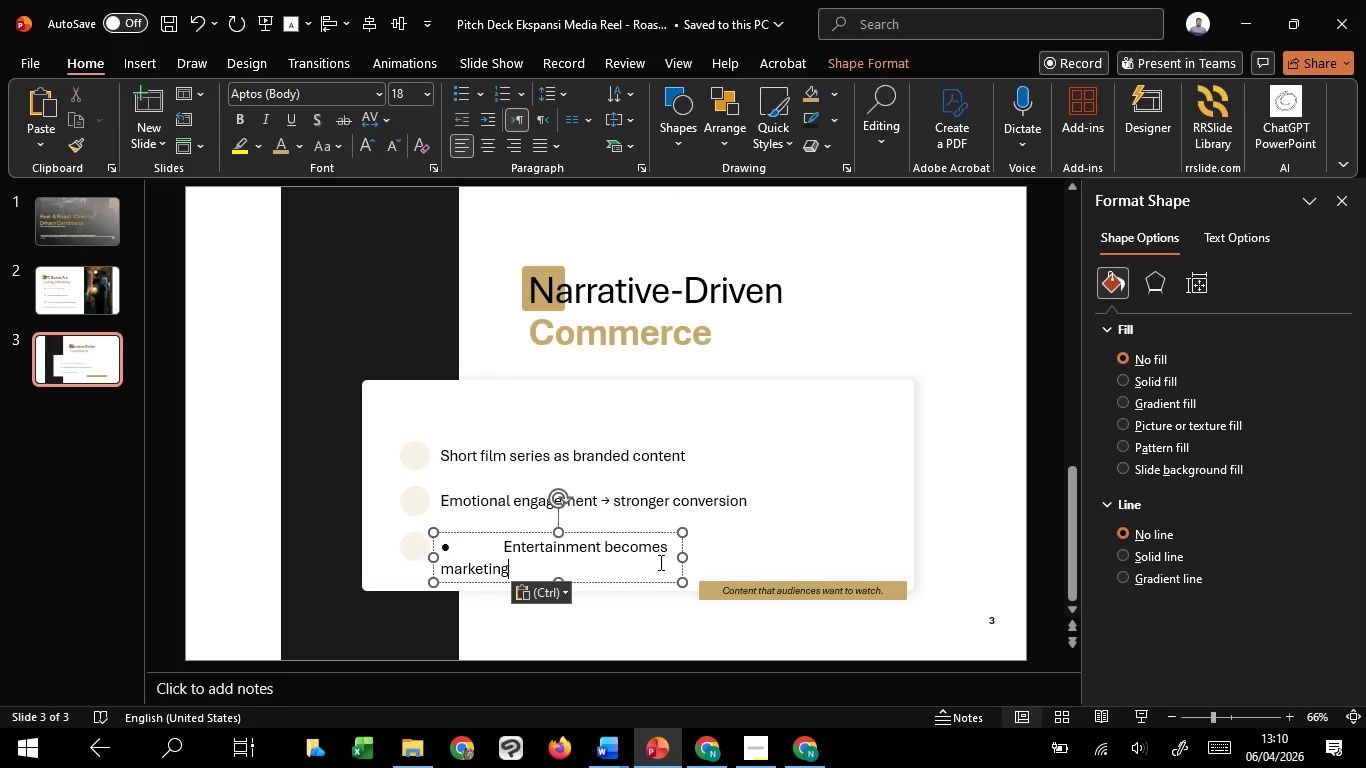 
left_click_drag(start_coordinate=[501, 548], to_coordinate=[391, 545])
 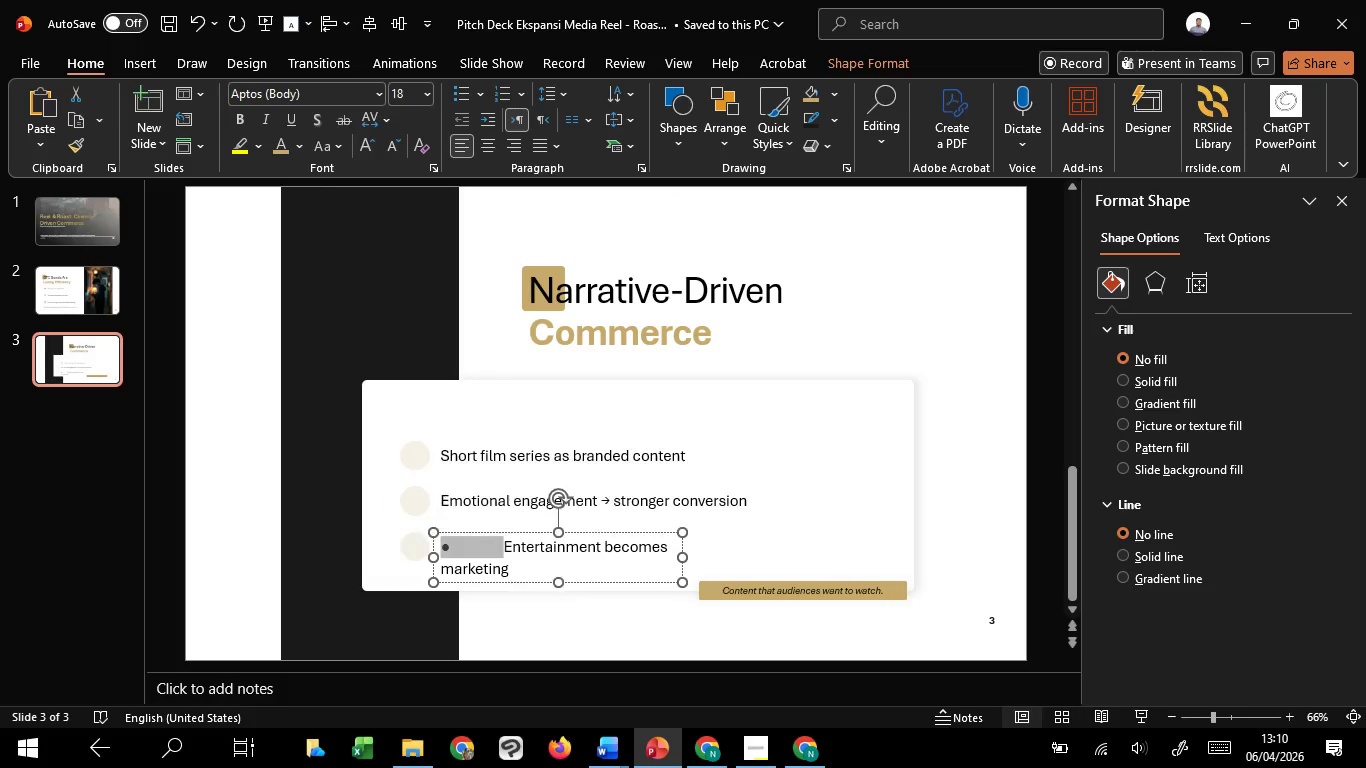 
key(Backspace)
 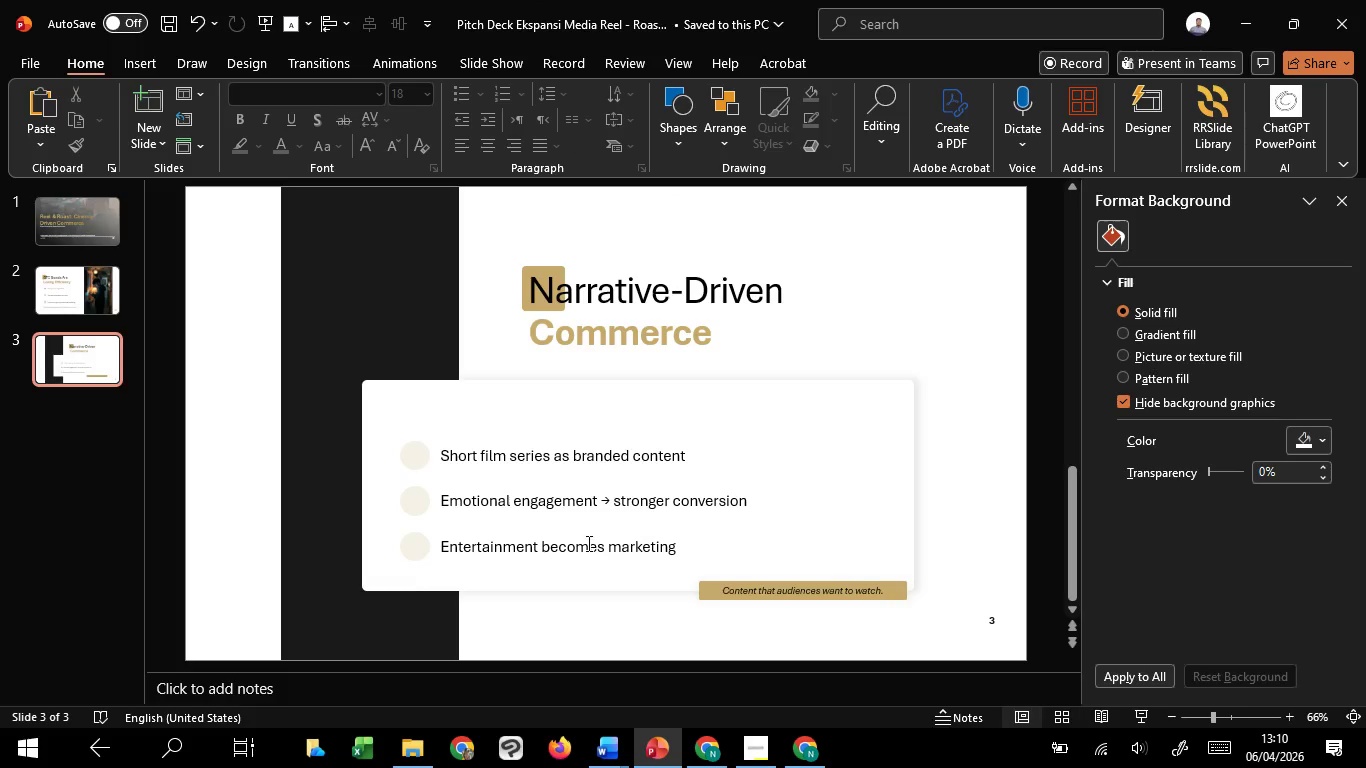 
left_click([573, 499])
 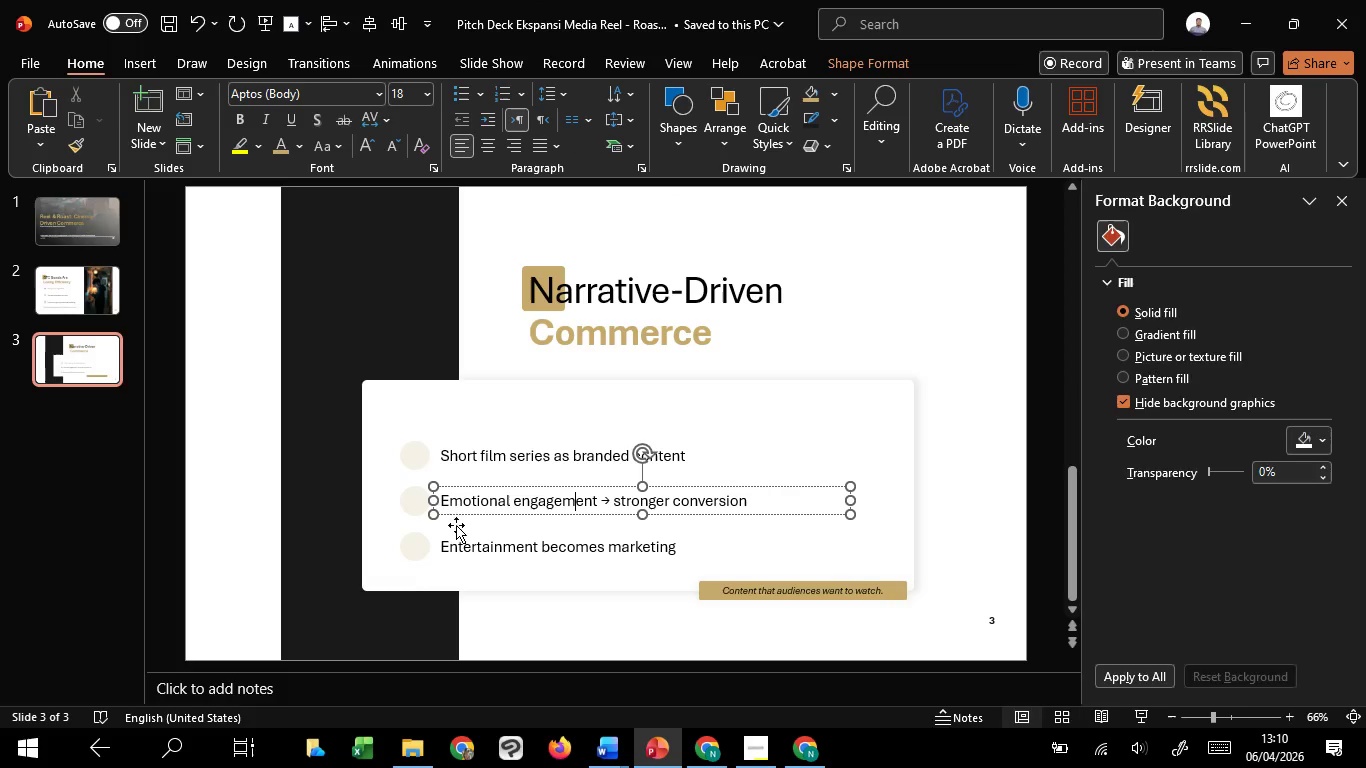 
hold_key(key=ShiftLeft, duration=1.34)
left_click([414, 497])
 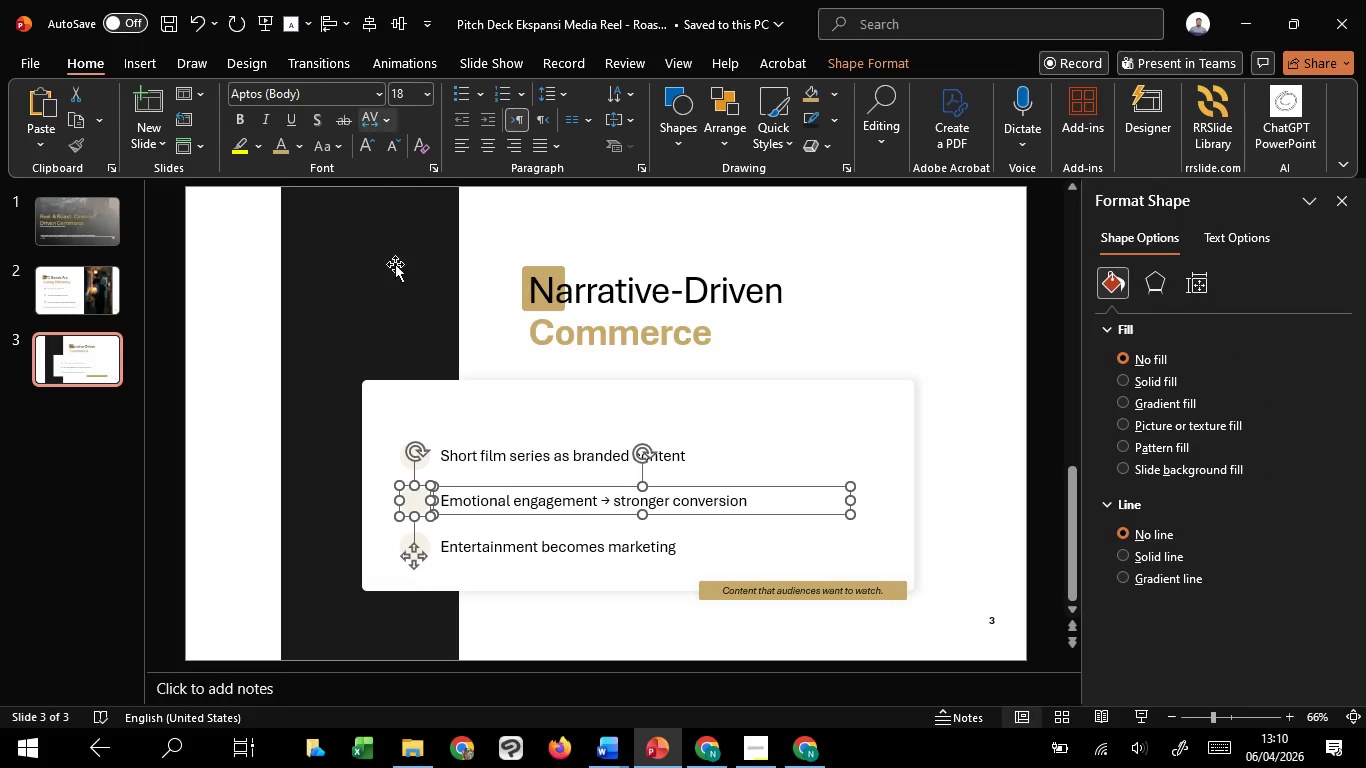 
left_click([465, 564])
 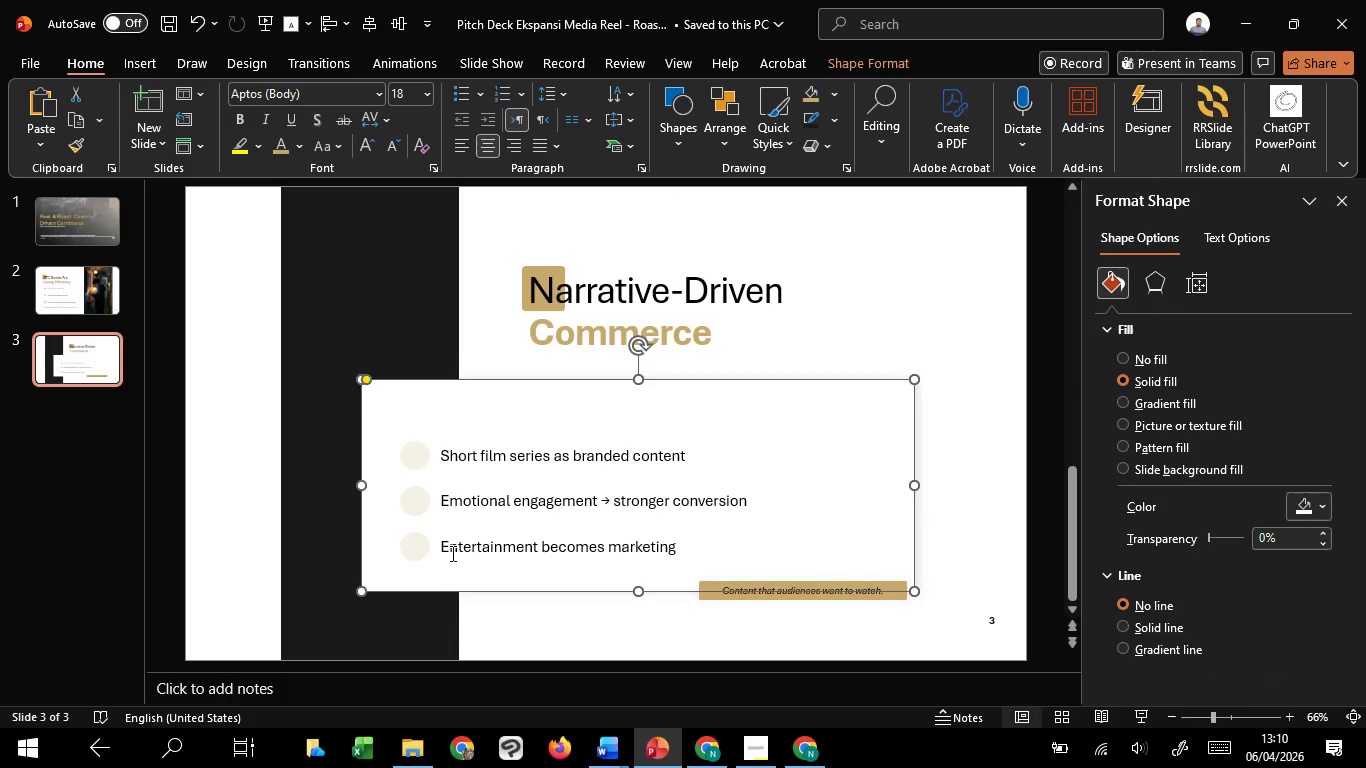 
left_click([451, 553])
 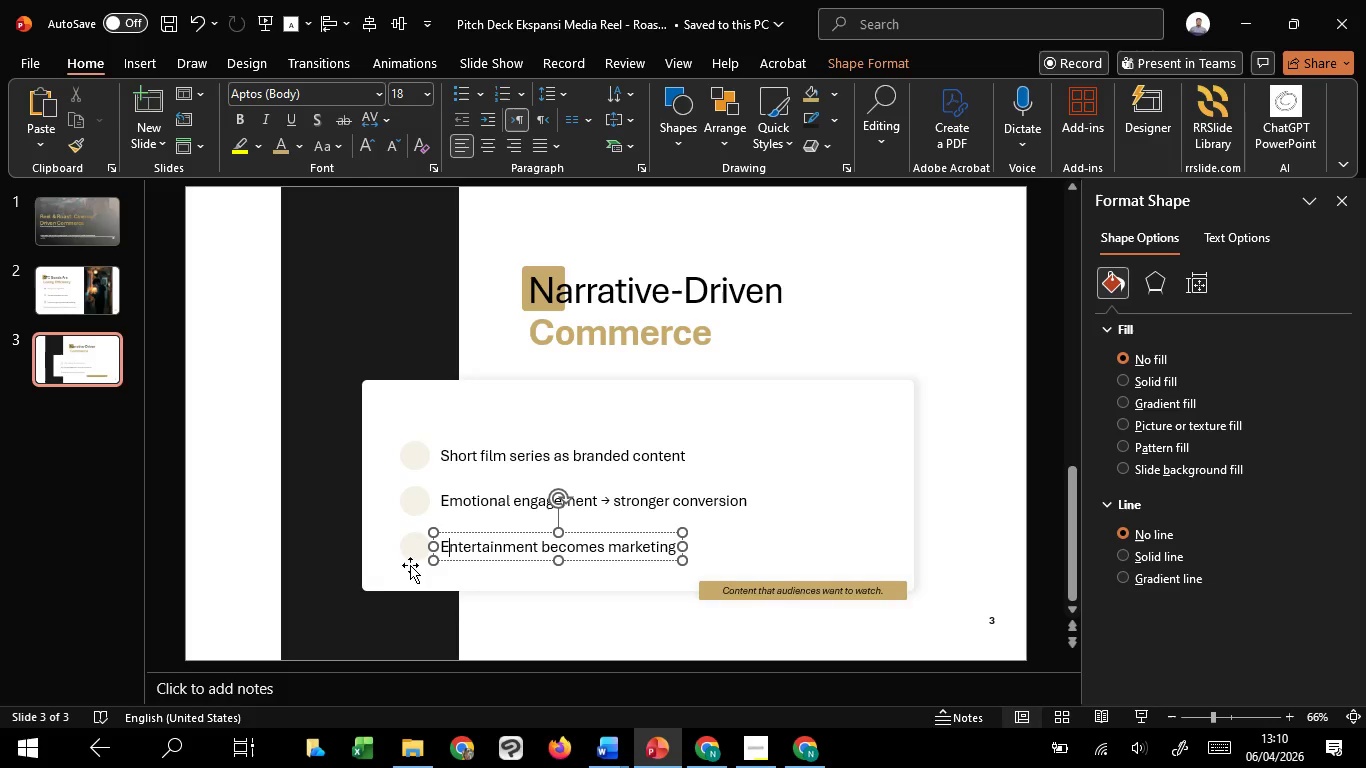 
hold_key(key=ShiftLeft, duration=1.05)
left_click([411, 553])
 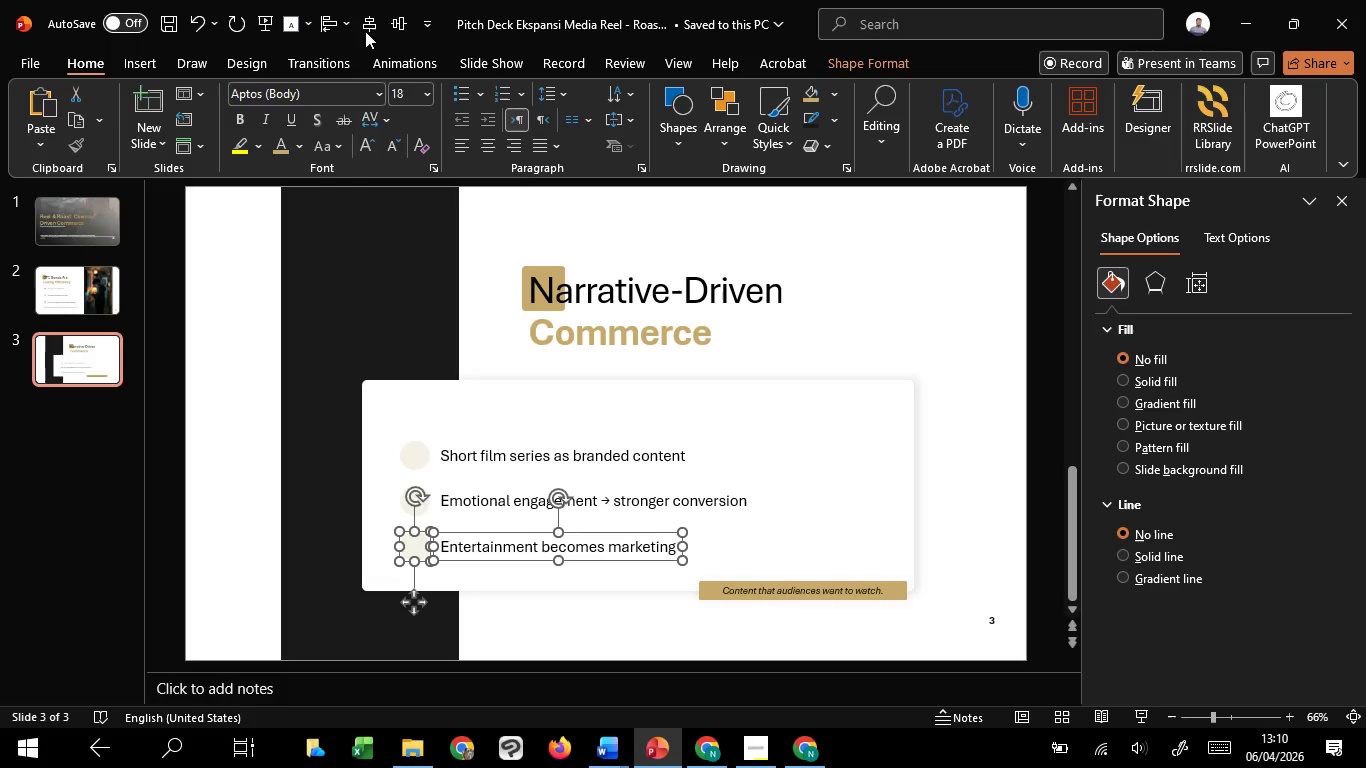 
left_click([398, 15])
 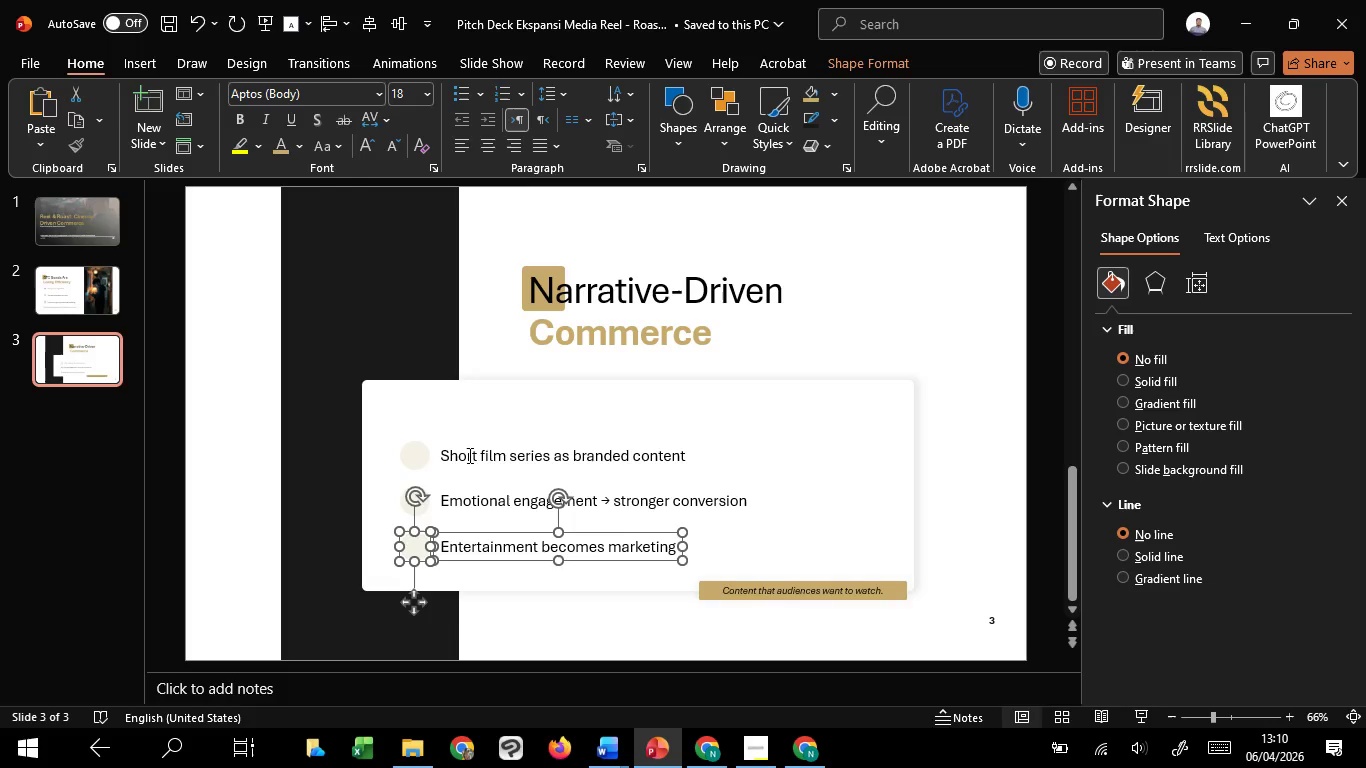 
left_click([468, 459])
 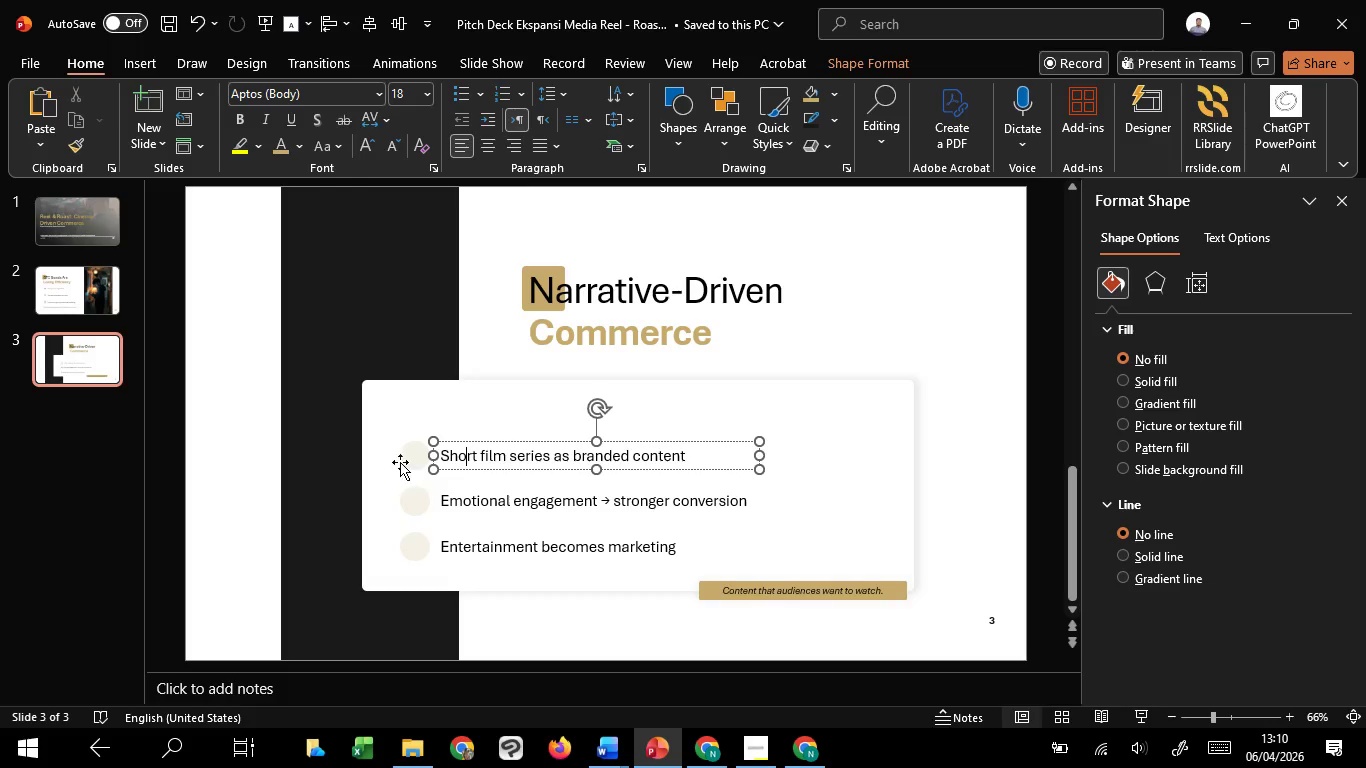 
hold_key(key=ShiftLeft, duration=1.52)
double_click([398, 461])
 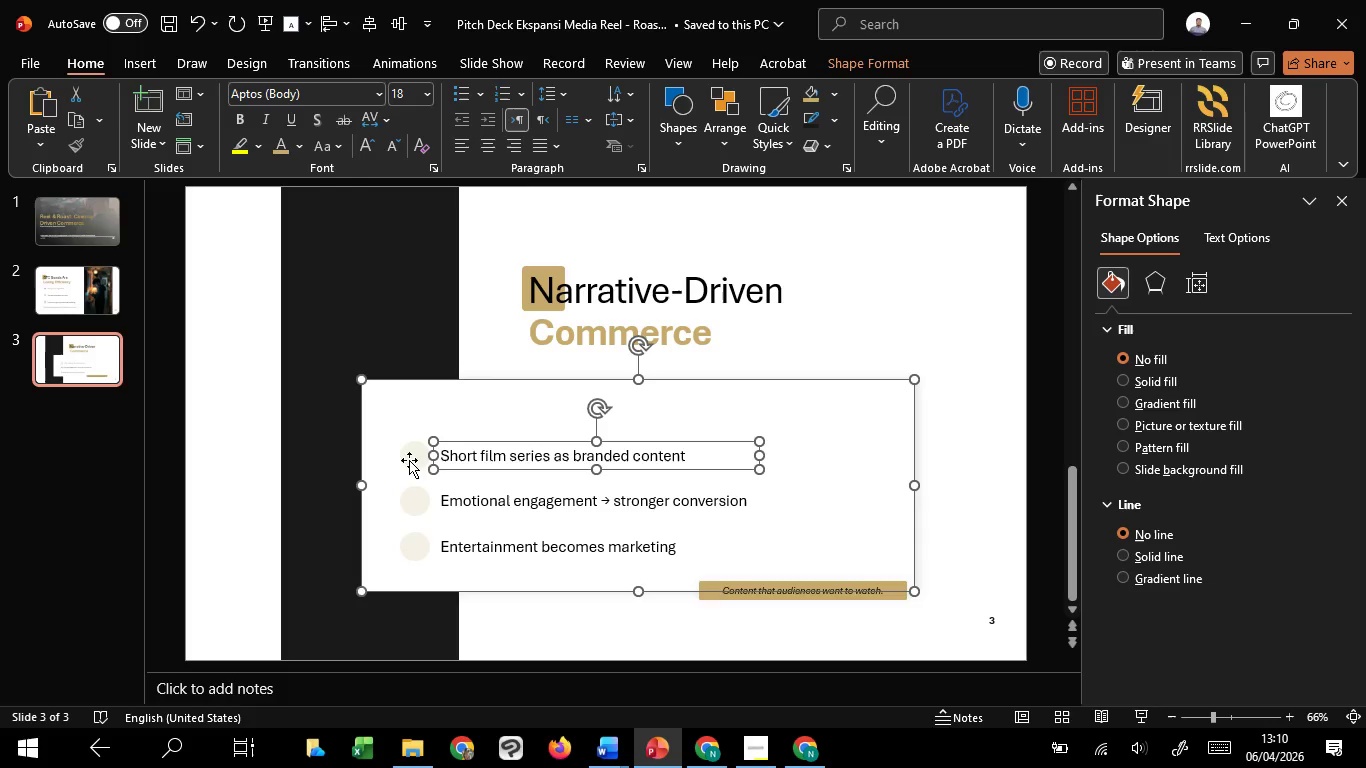 
left_click([409, 460])
 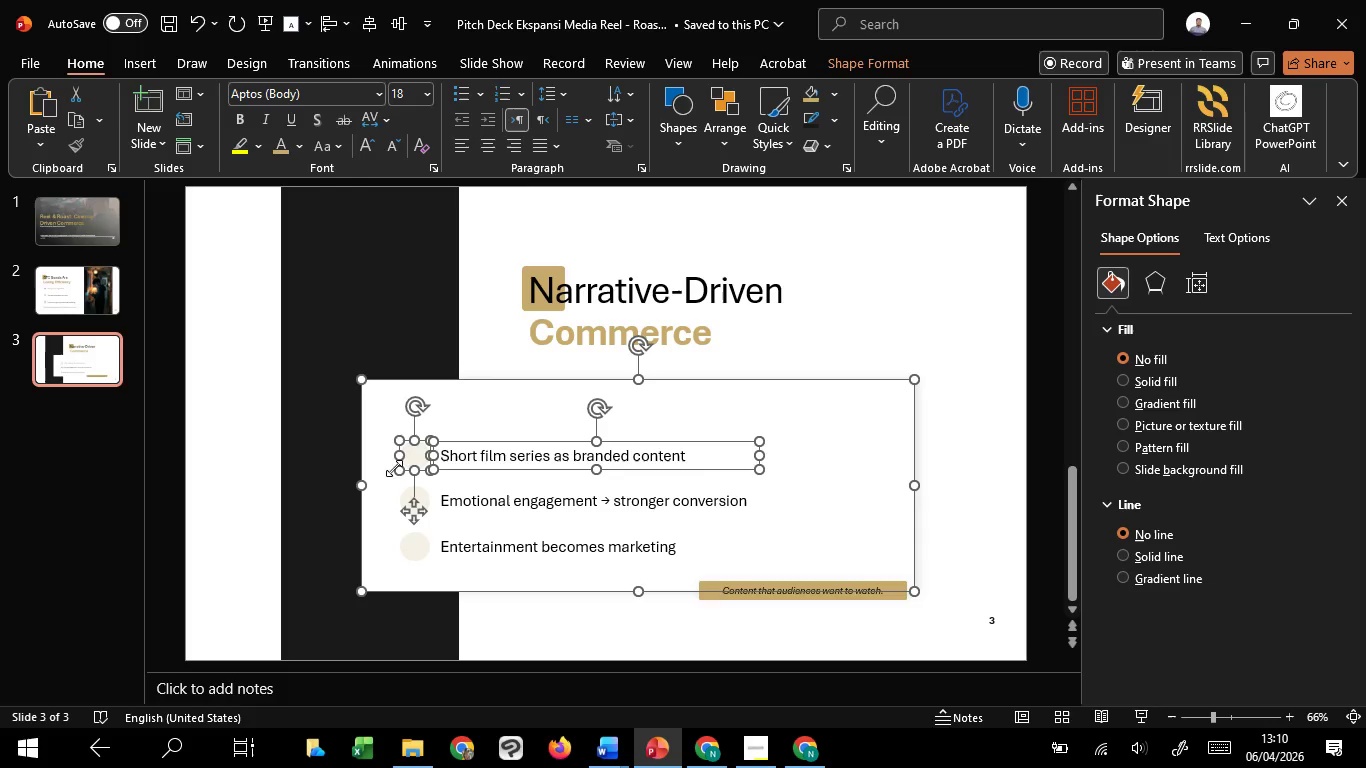 
hold_key(key=ShiftLeft, duration=1.08)
left_click([377, 479])
 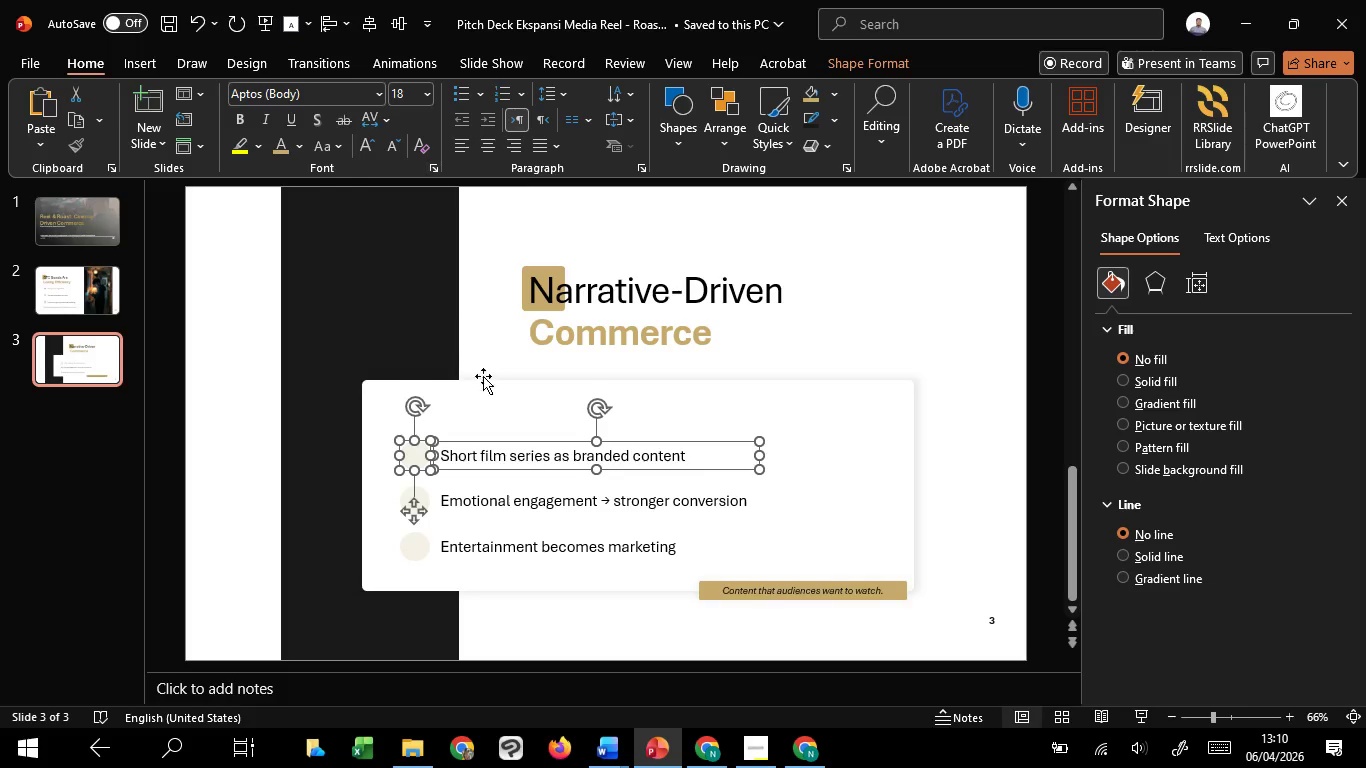 
left_click([593, 623])
 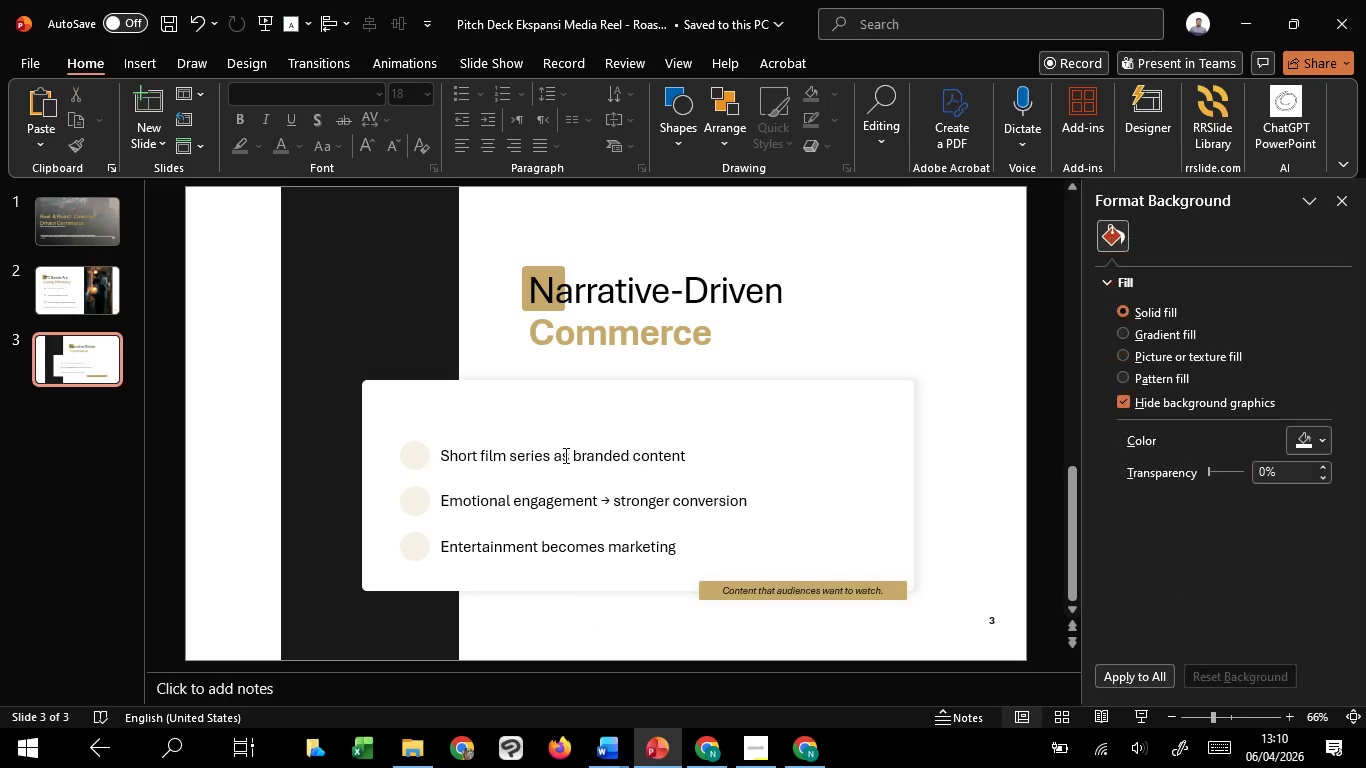 
left_click([564, 455])
 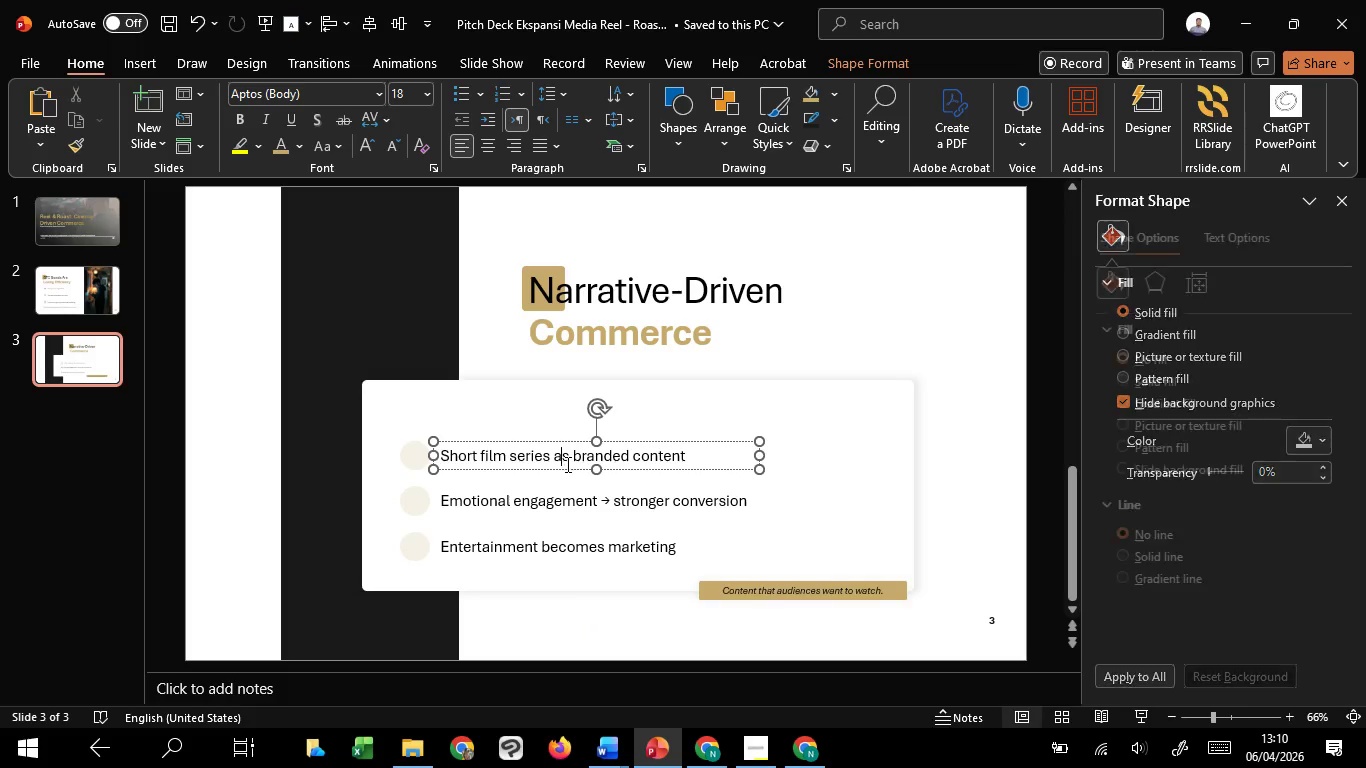 
hold_key(key=ControlLeft, duration=4.97)
hold_key(key=ShiftLeft, duration=3.89)
left_click_drag(start_coordinate=[568, 468], to_coordinate=[564, 427])
 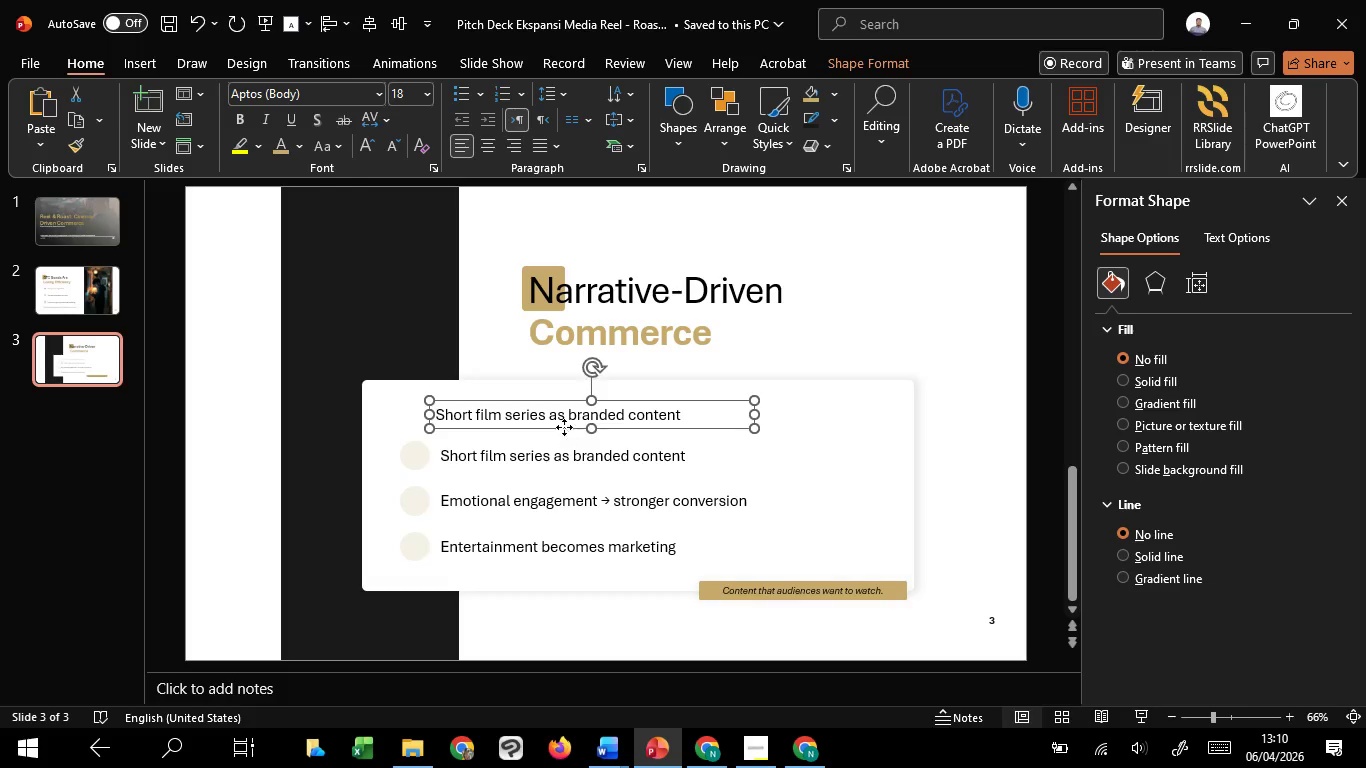 
hold_key(key=C, duration=1.52)
 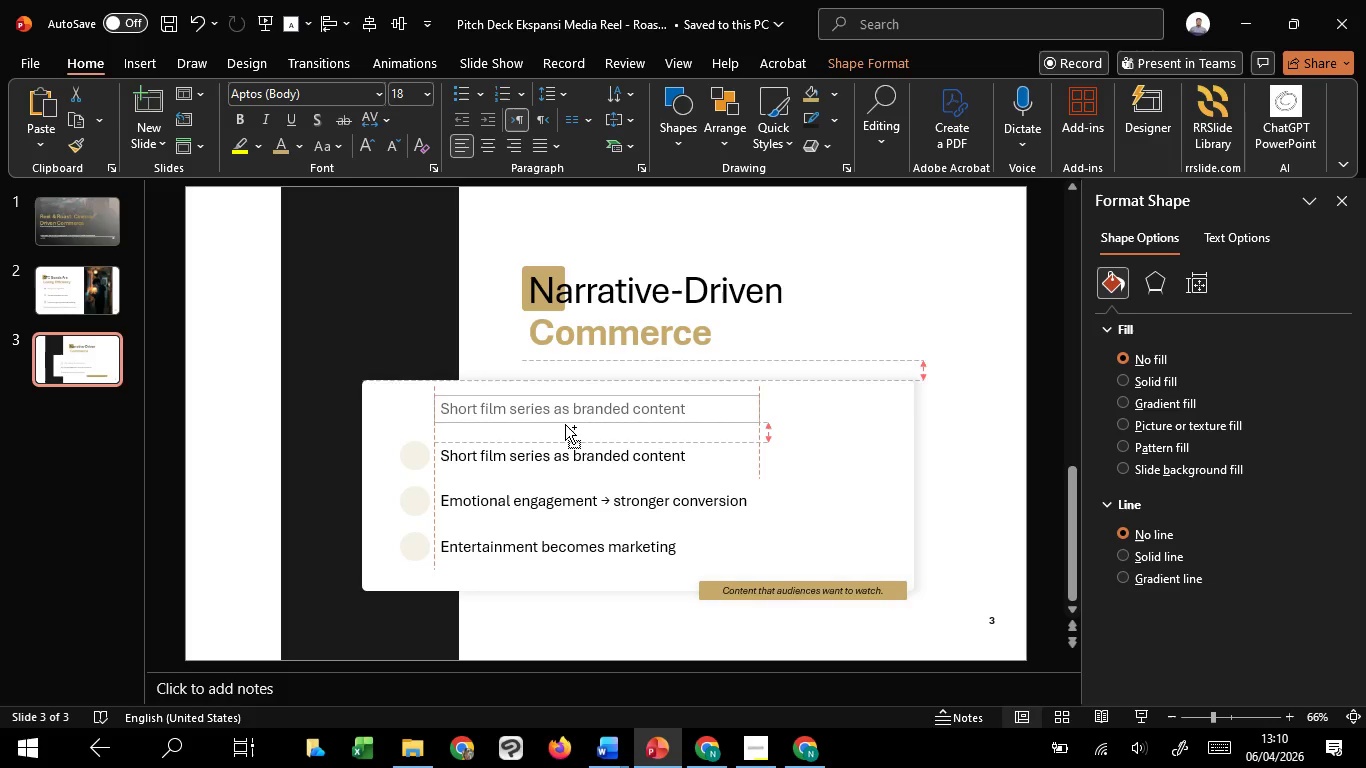 
hold_key(key=C, duration=1.73)
 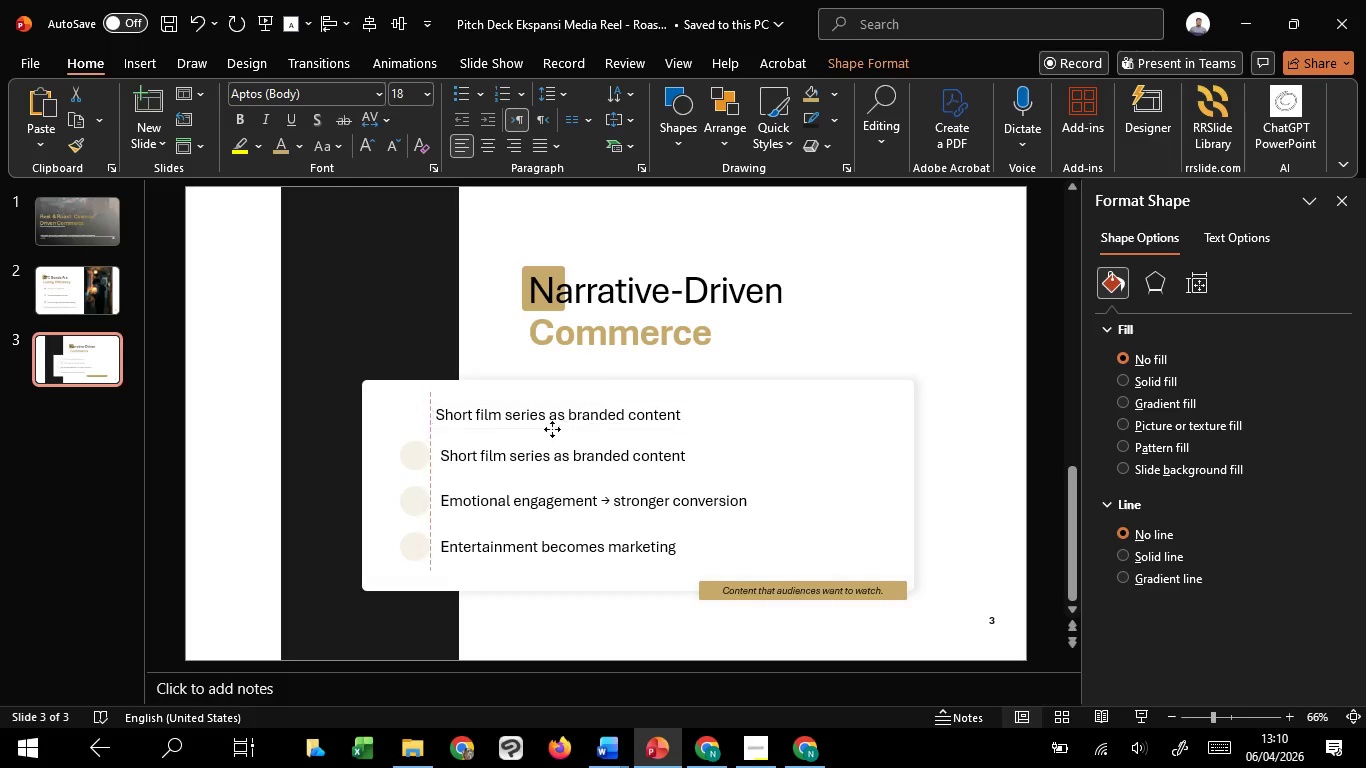 
hold_key(key=ShiftLeft, duration=0.69)
 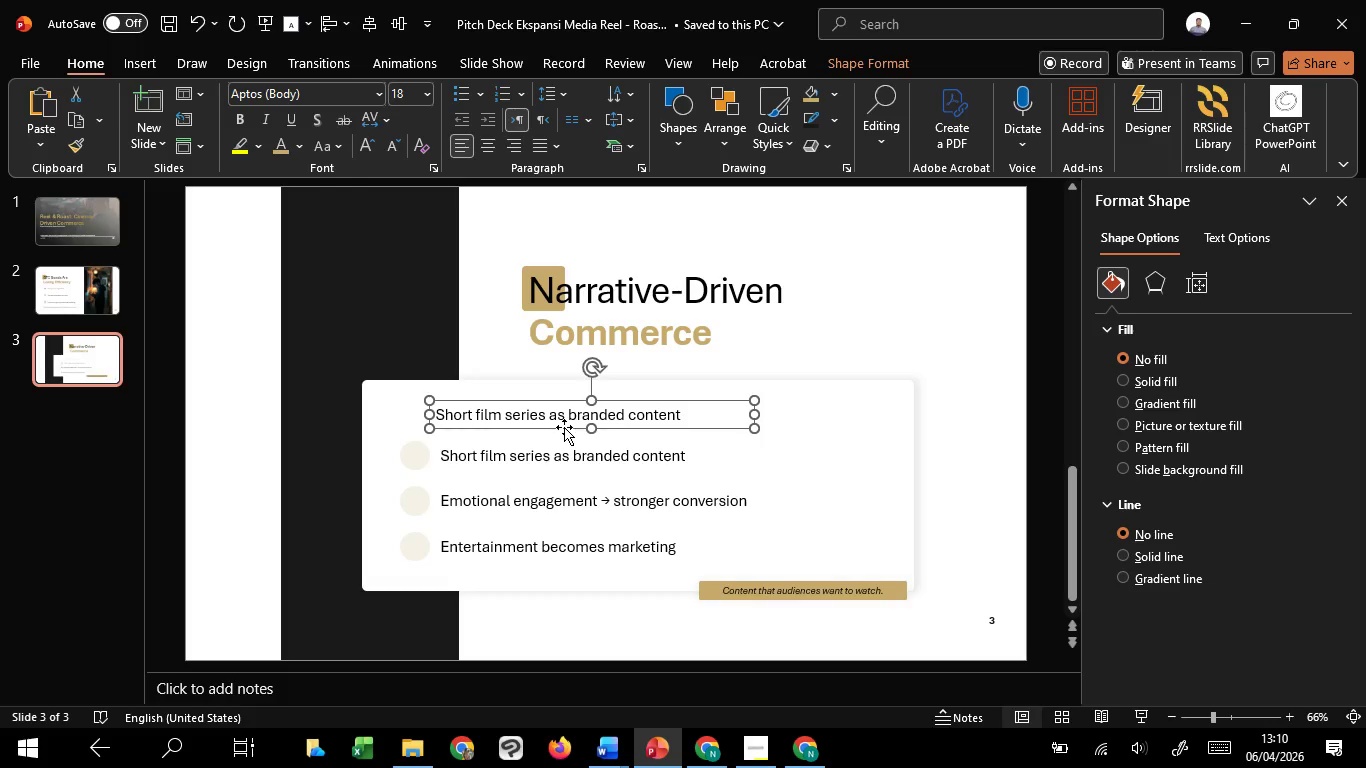 
left_click_drag(start_coordinate=[564, 427], to_coordinate=[534, 426])
 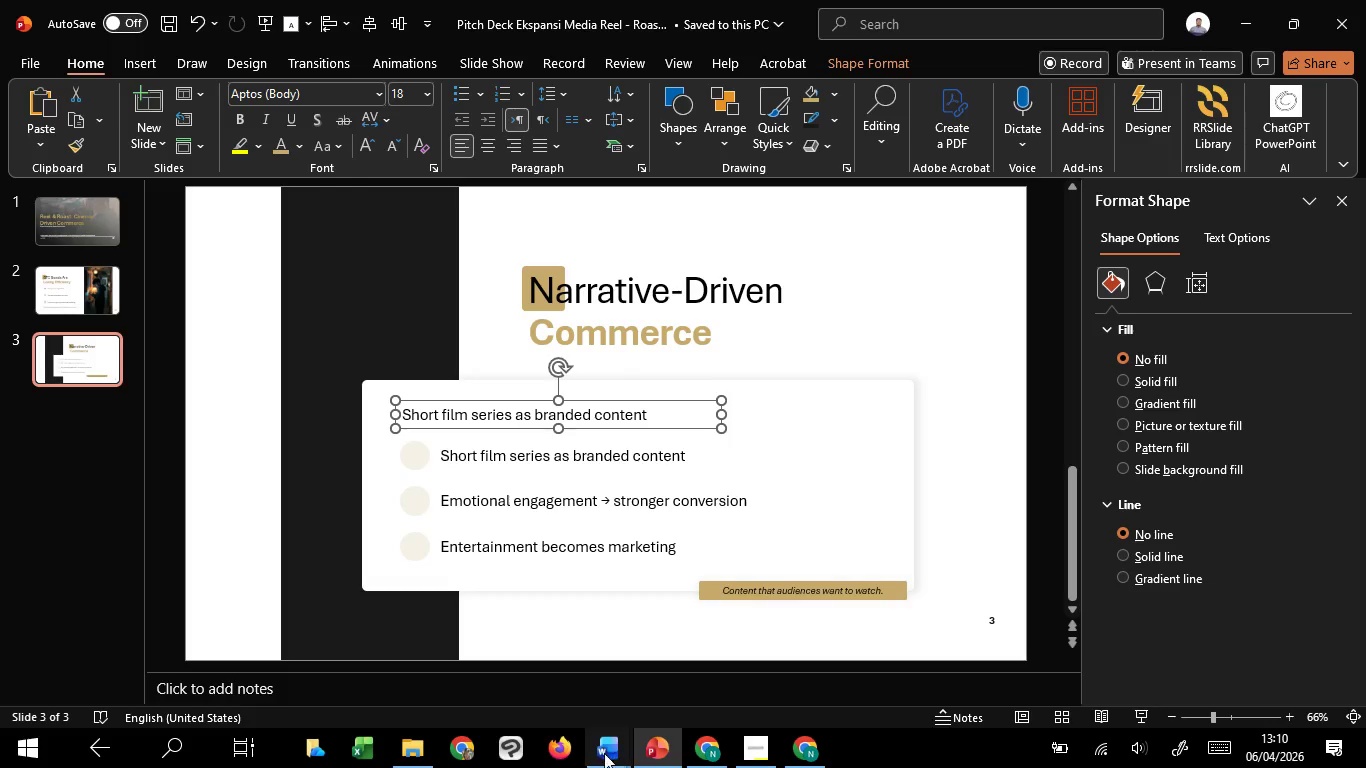 
hold_key(key=ShiftLeft, duration=1.52)
 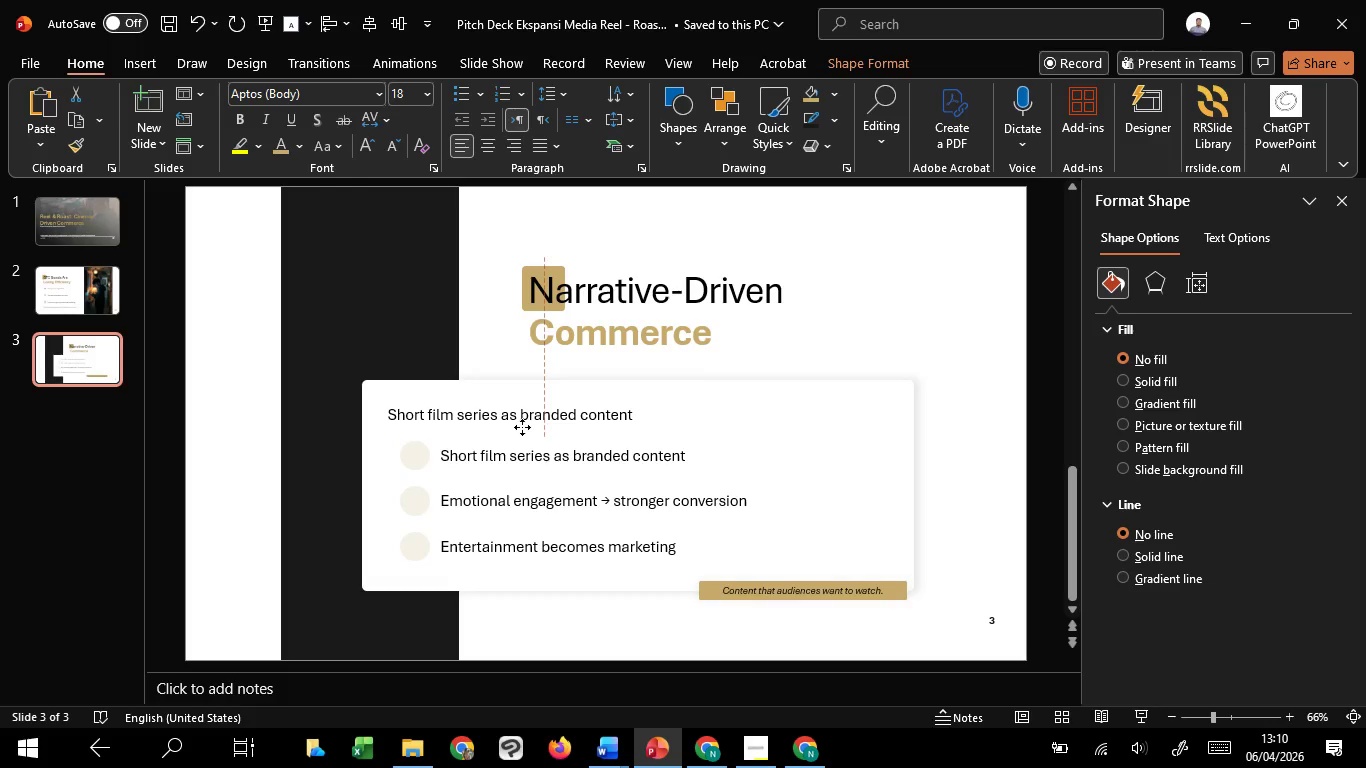 
hold_key(key=ShiftLeft, duration=1.51)
 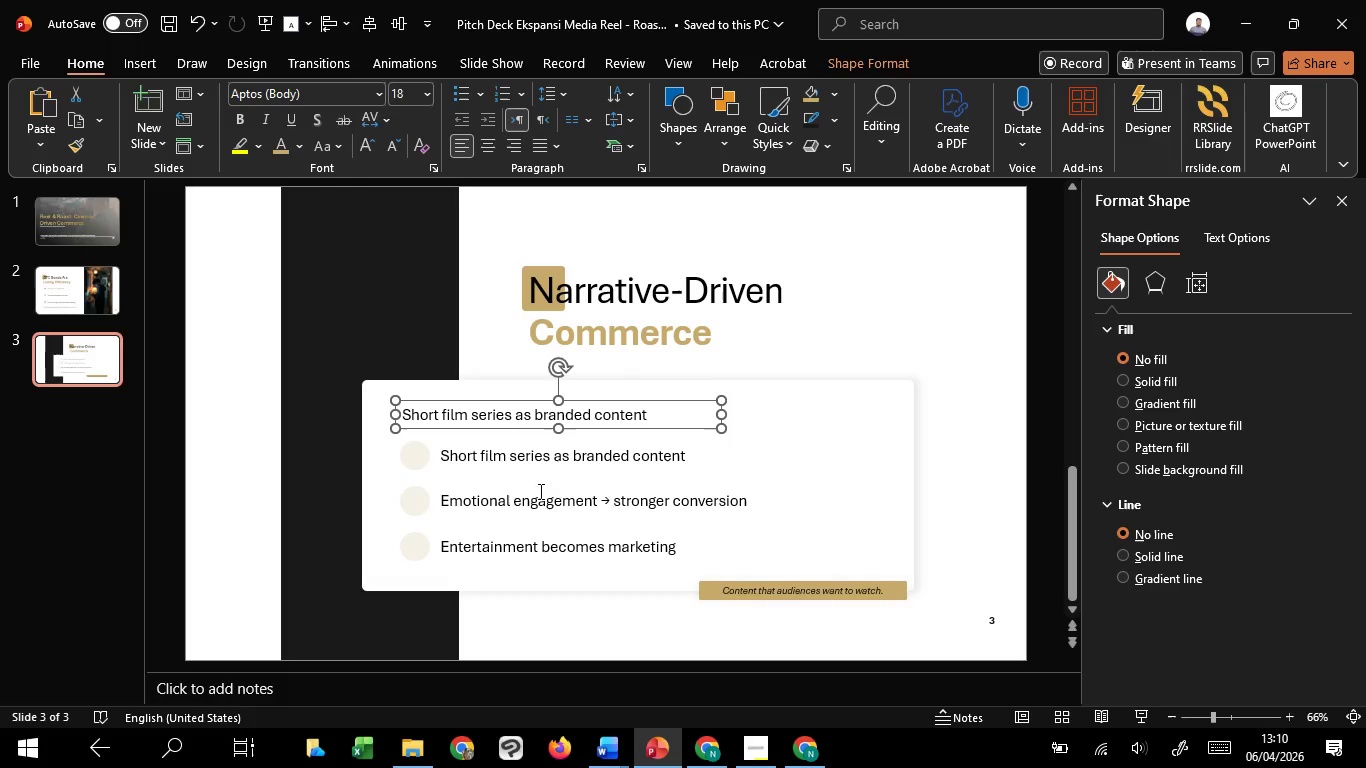 
hold_key(key=ShiftLeft, duration=0.58)
 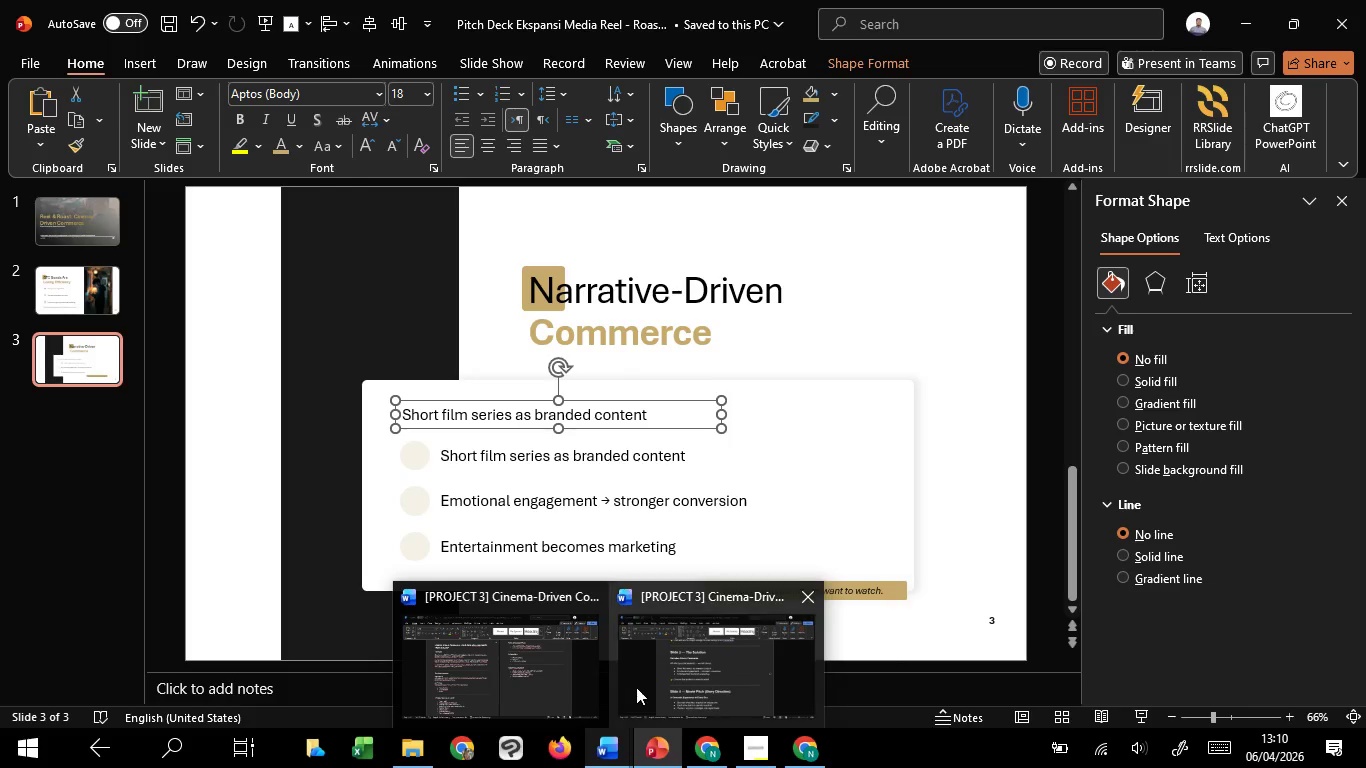 
left_click([636, 687])
 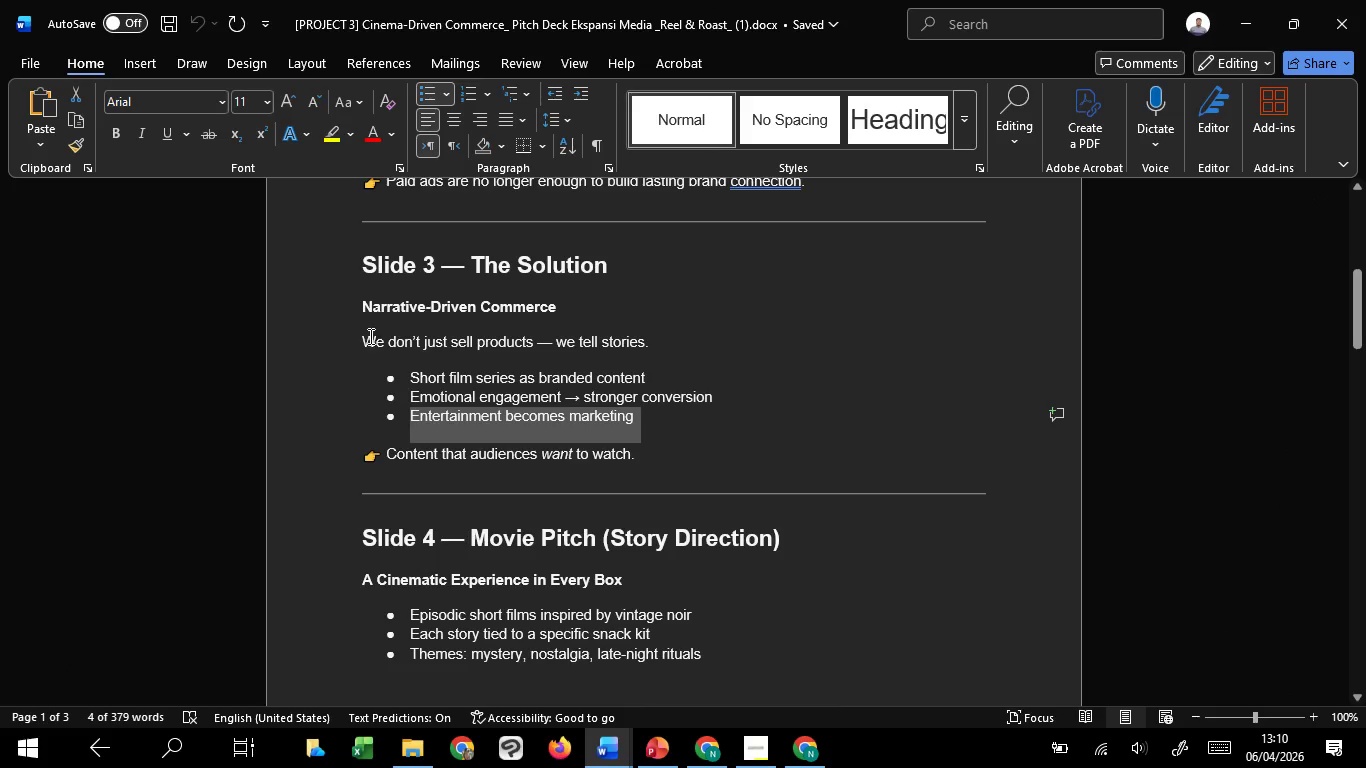 
left_click_drag(start_coordinate=[367, 336], to_coordinate=[660, 346])
 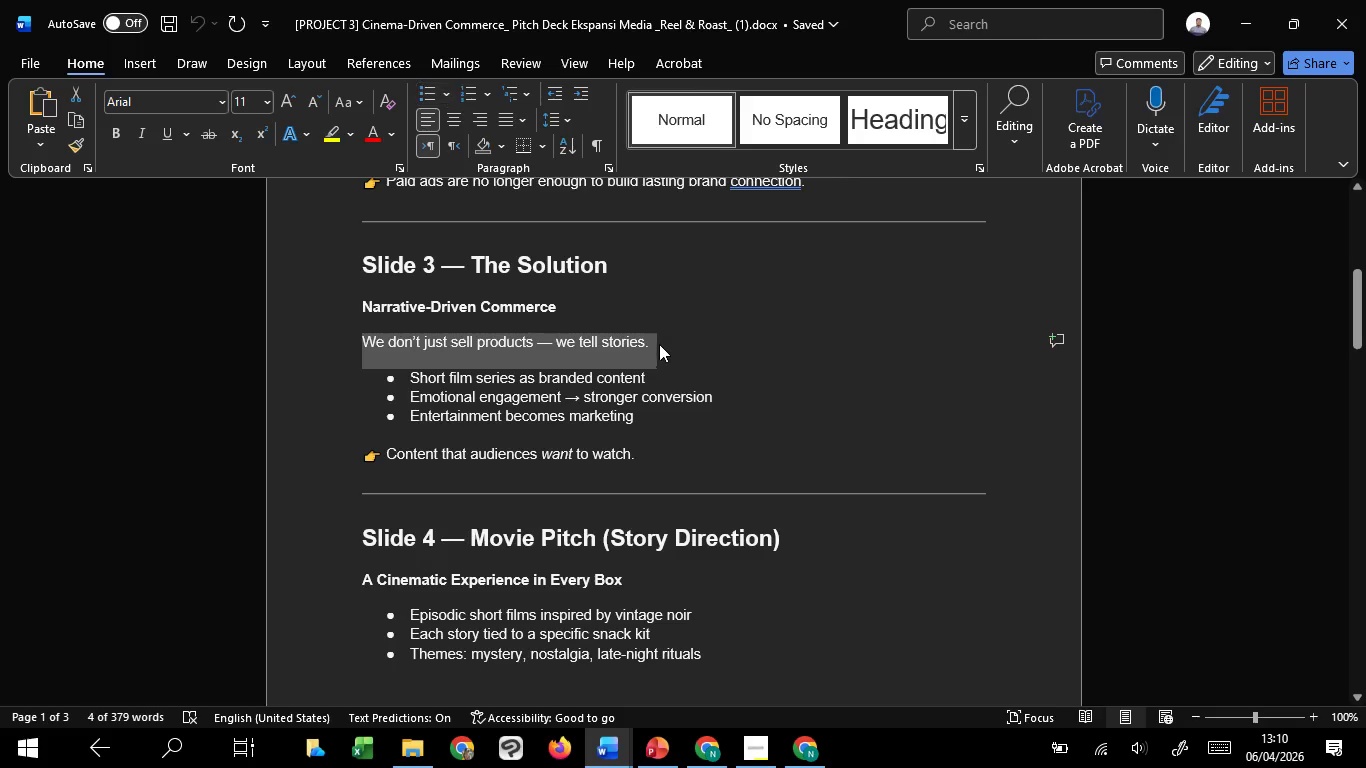 
key(Control+C)
 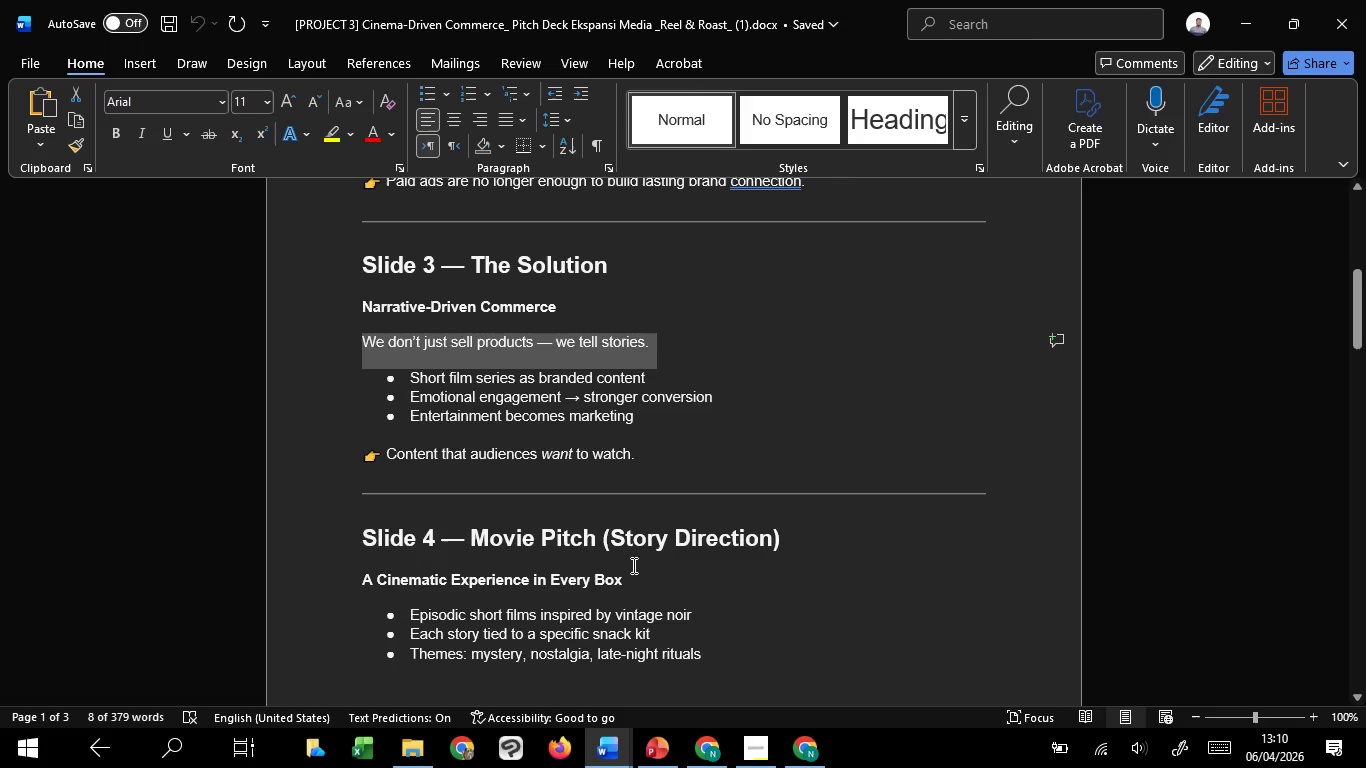 
key(Control+C)
 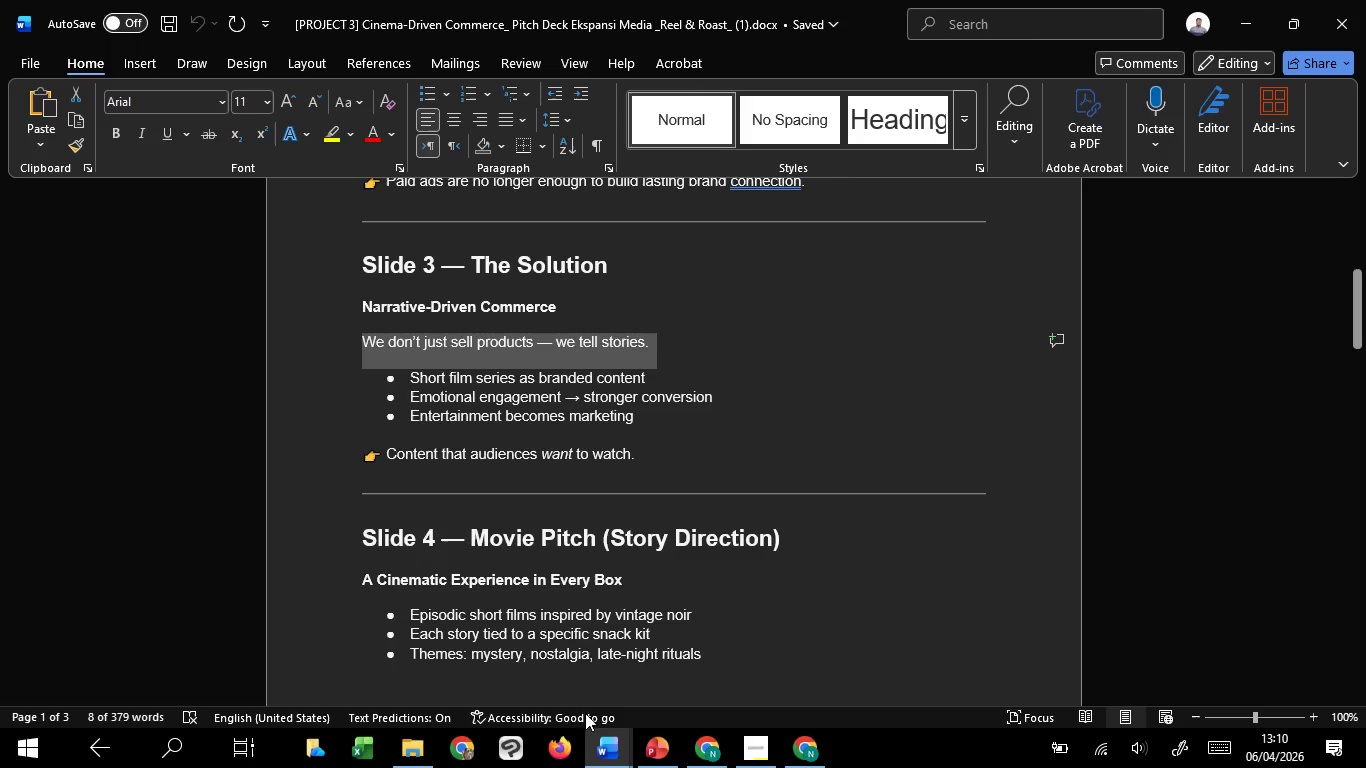 
key(Control+C)
 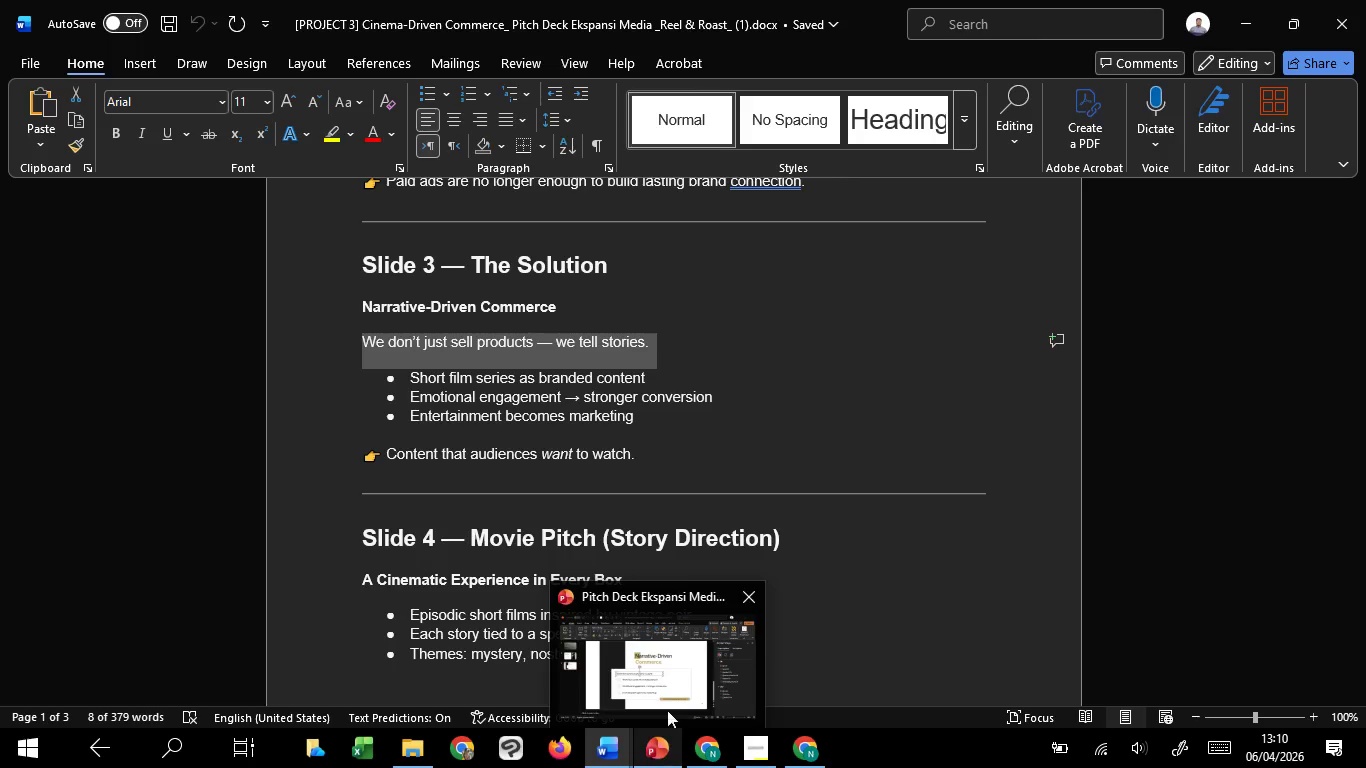 
left_click([671, 697])
 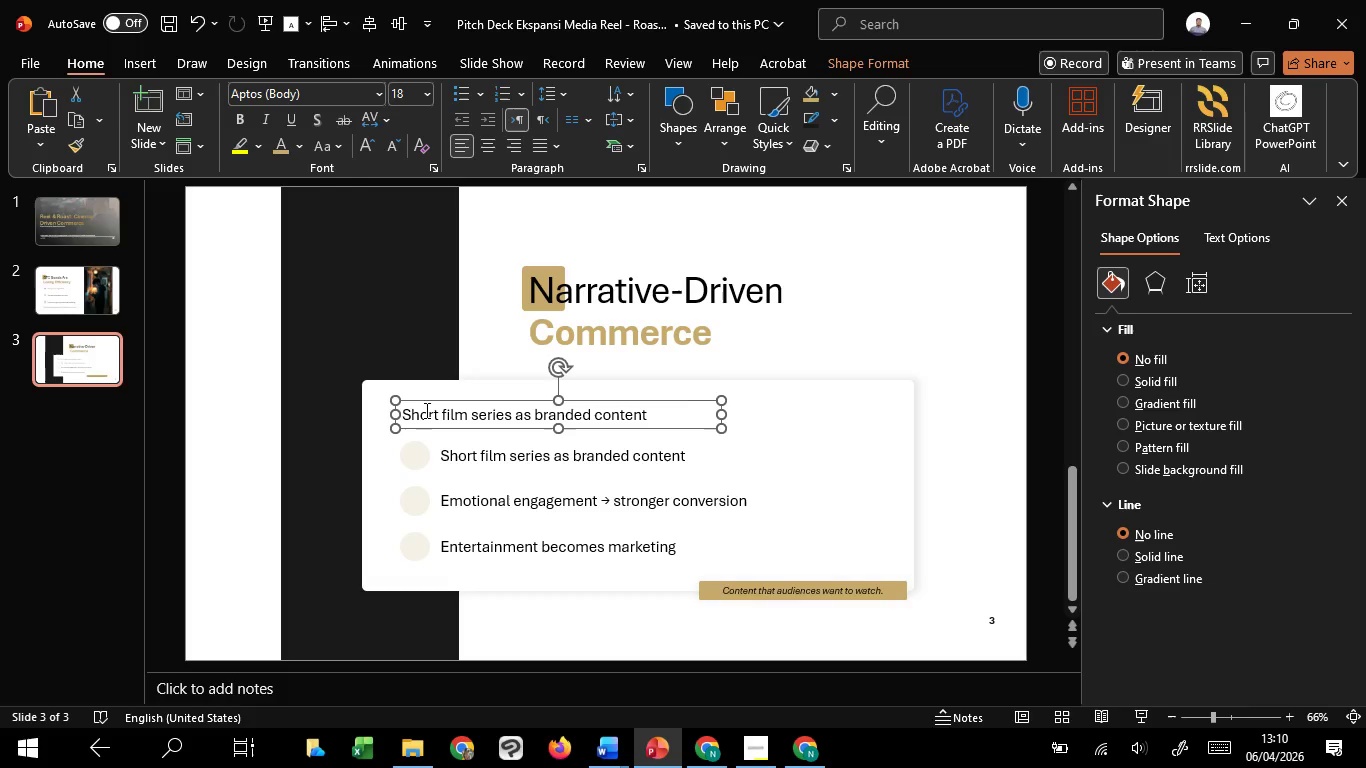 
left_click([429, 412])
 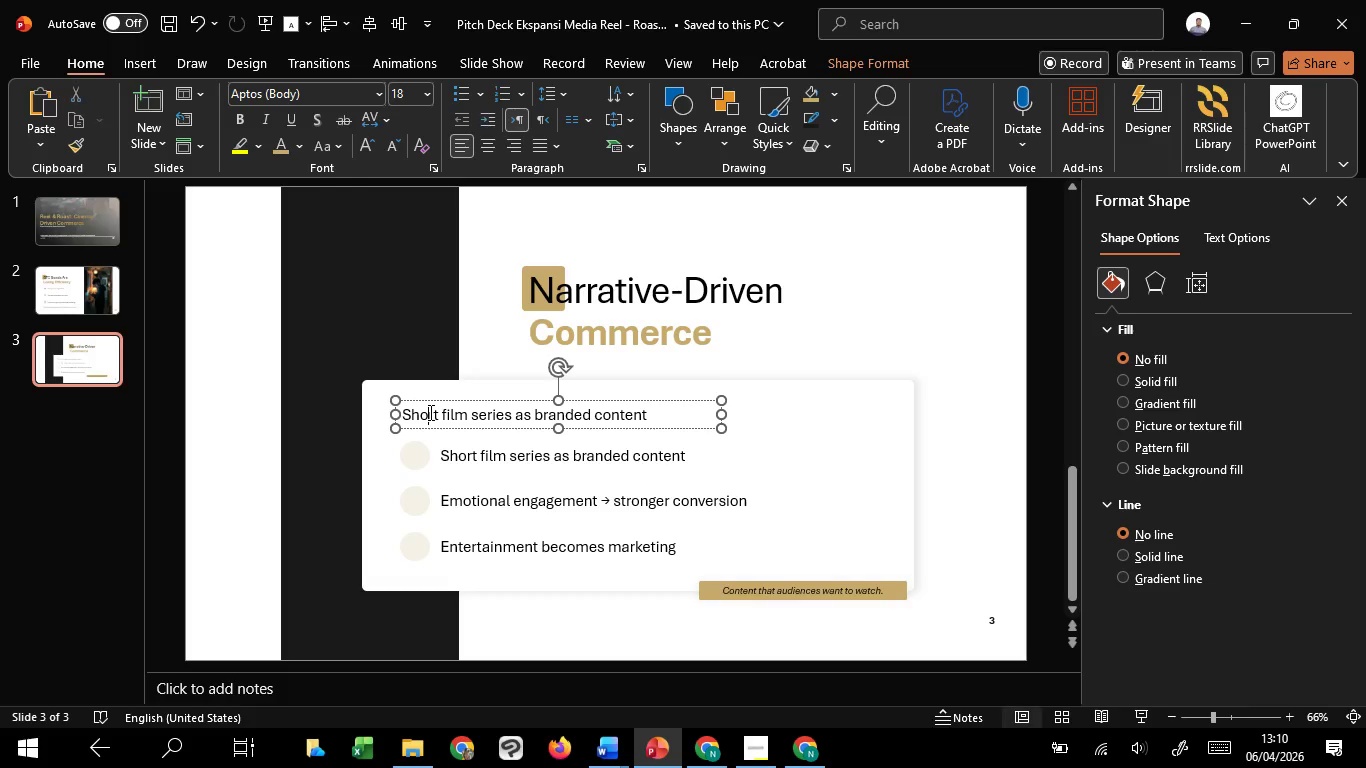 
key(Control+ControlLeft)
 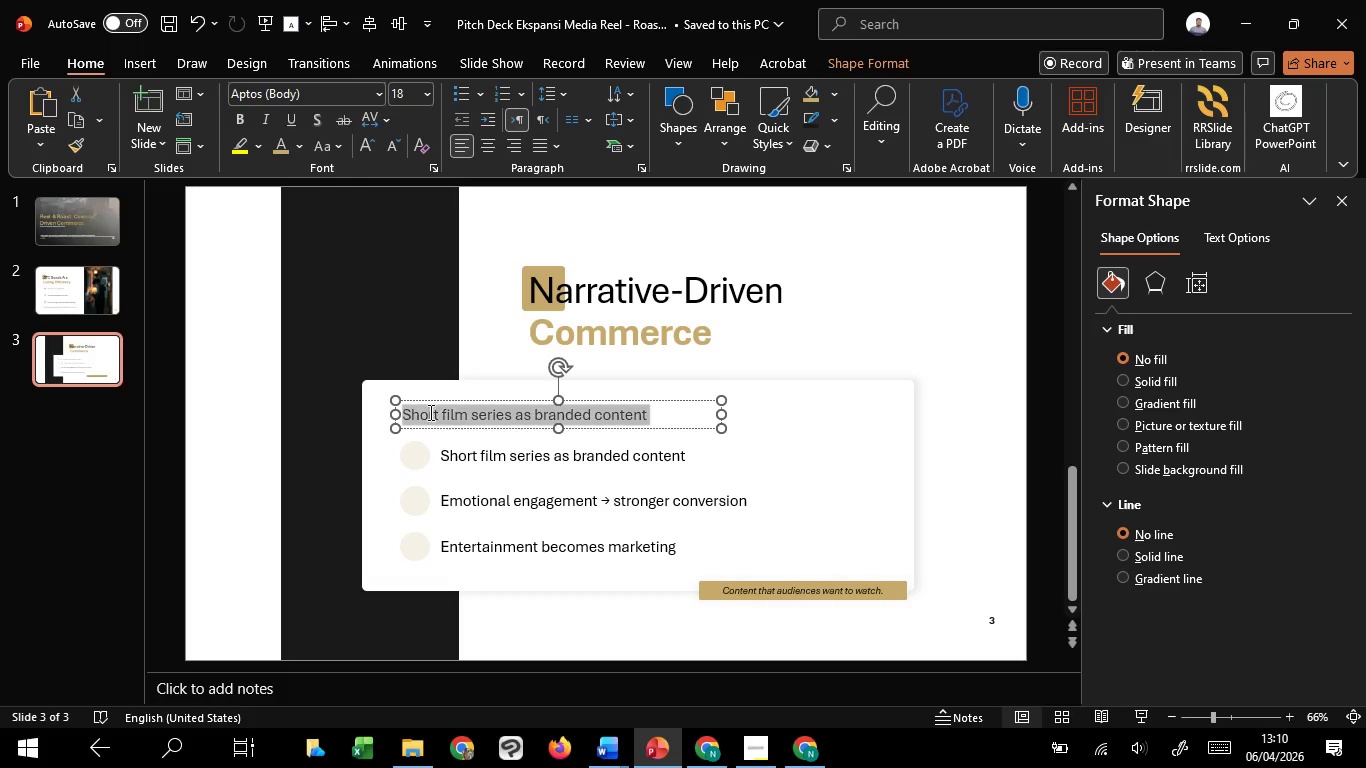 
key(Control+A)
 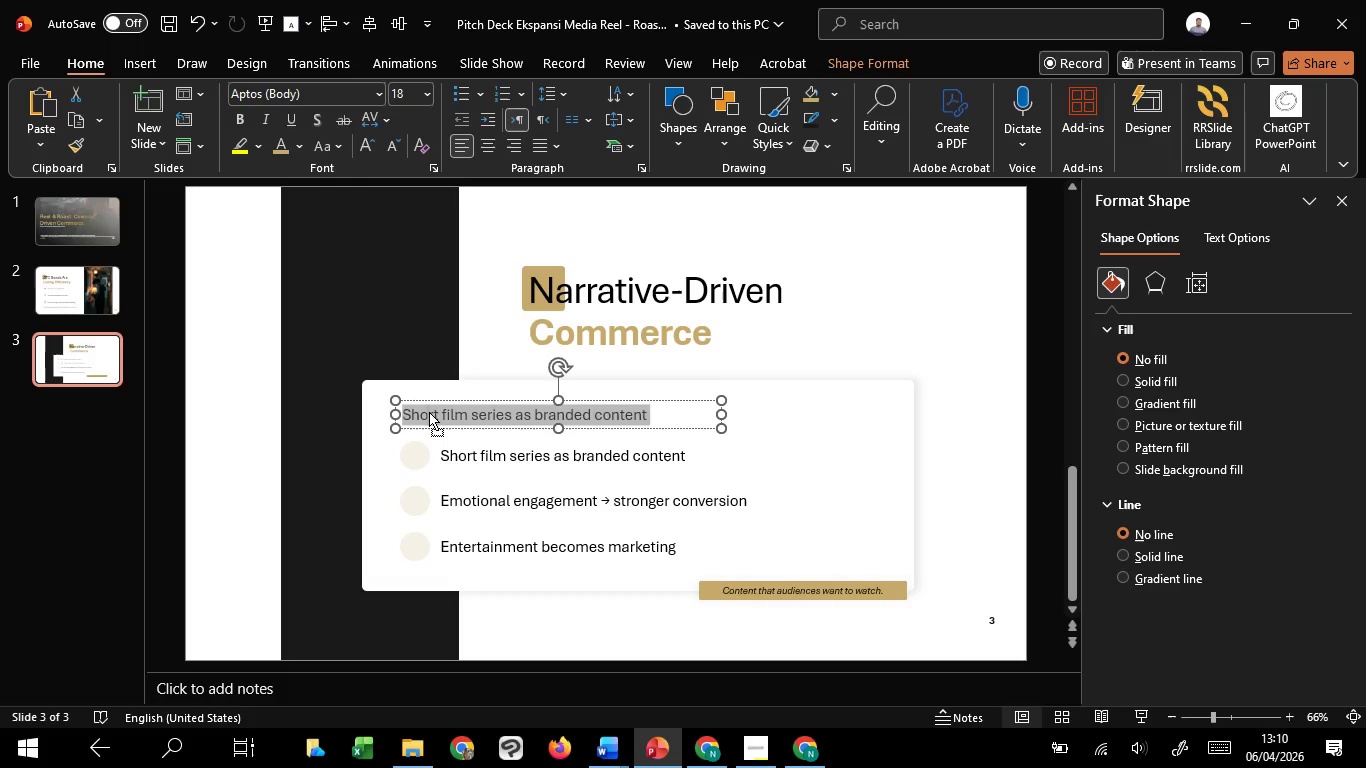 
right_click([429, 412])
 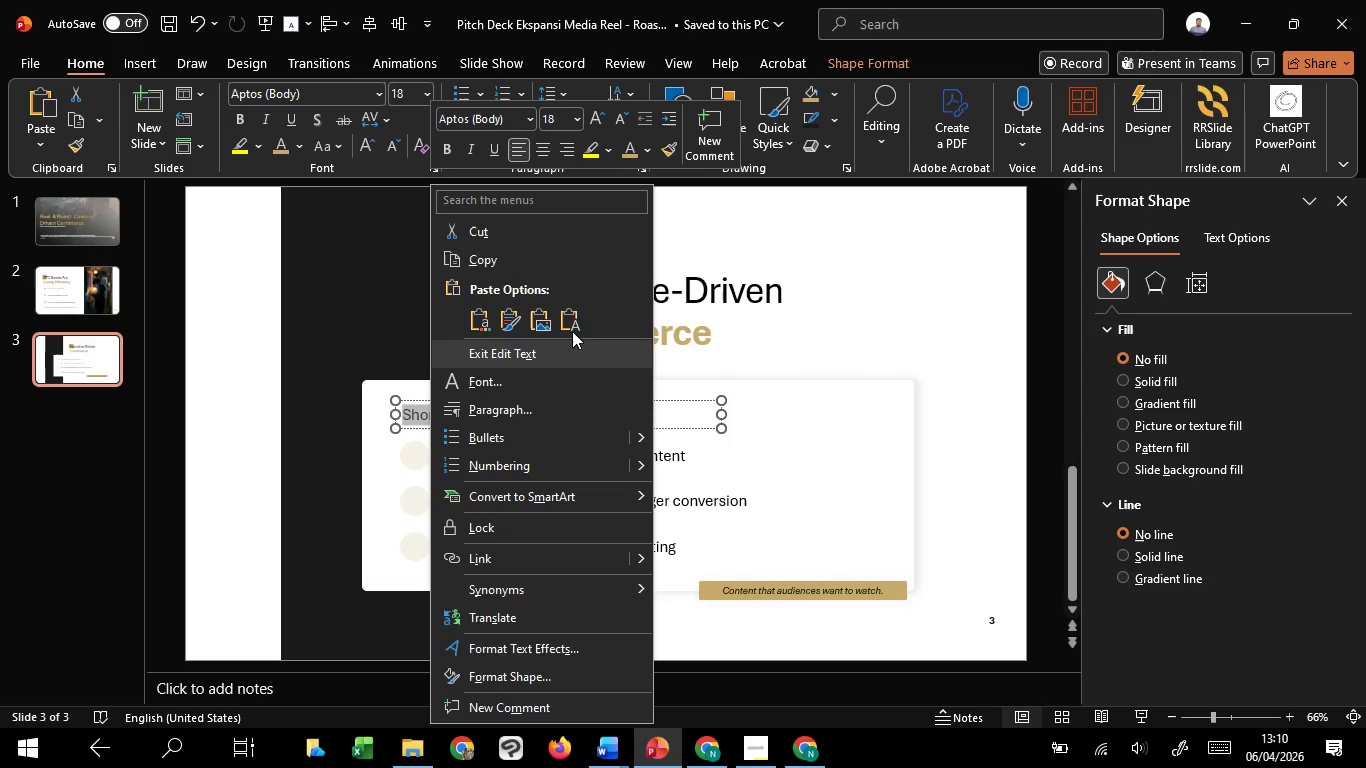 
left_click([571, 308])
 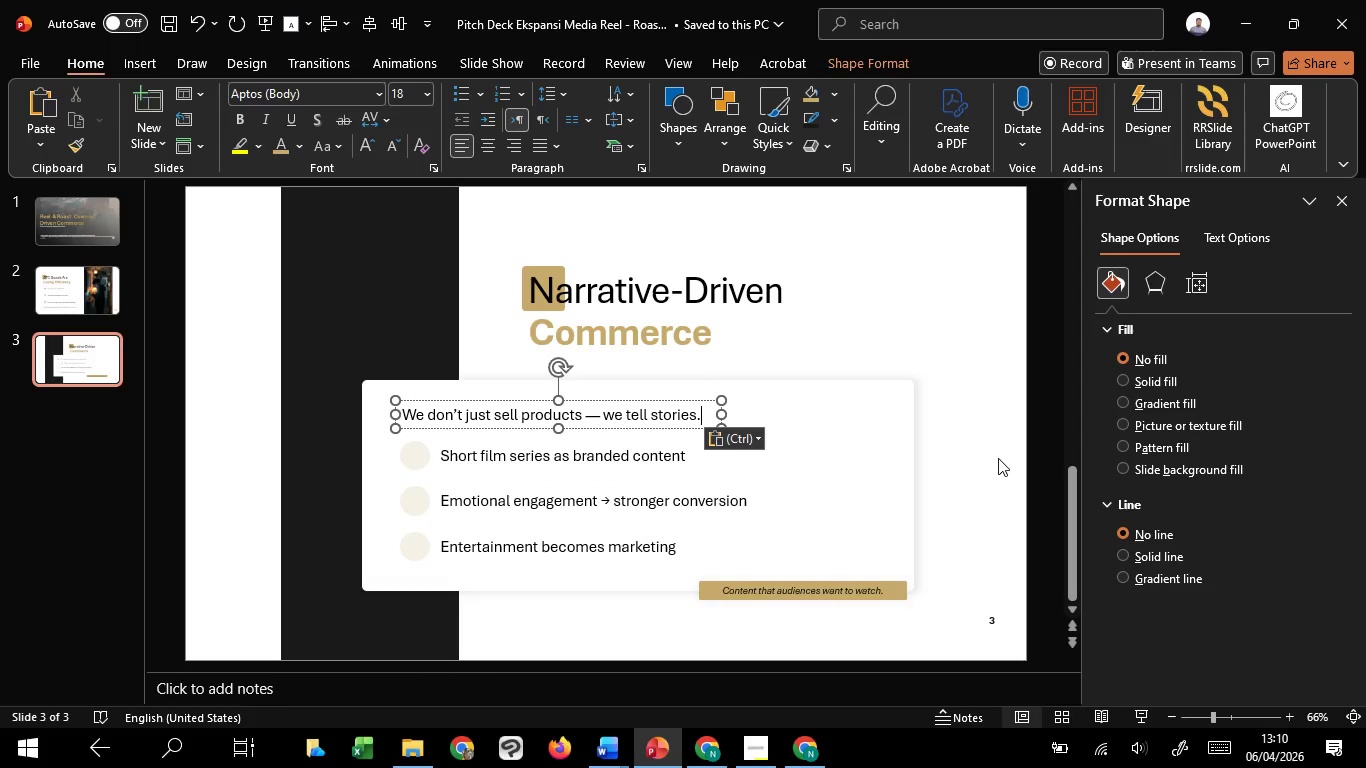 
left_click([999, 460])
 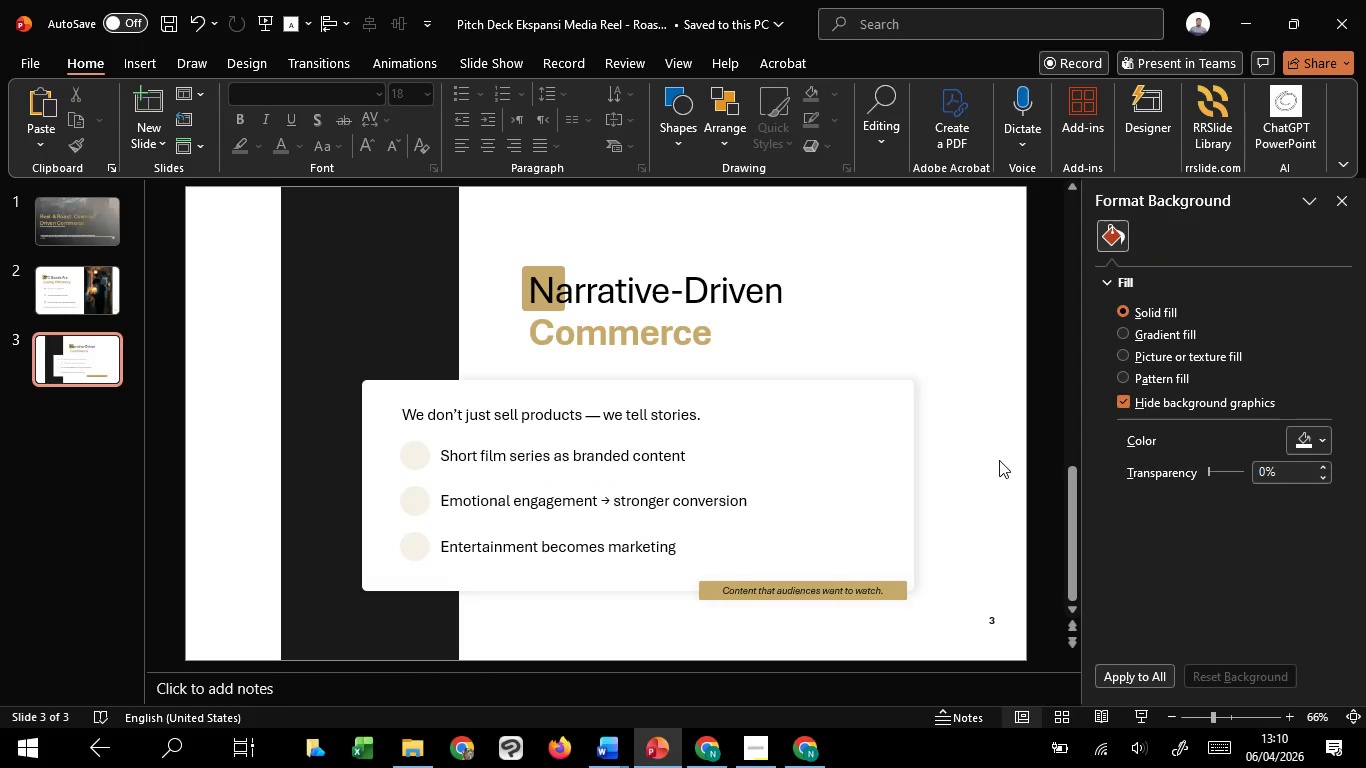 
hold_key(key=ControlLeft, duration=1.52)
scroll: coordinate [999, 460], scroll_direction: up, amount: 1.0
 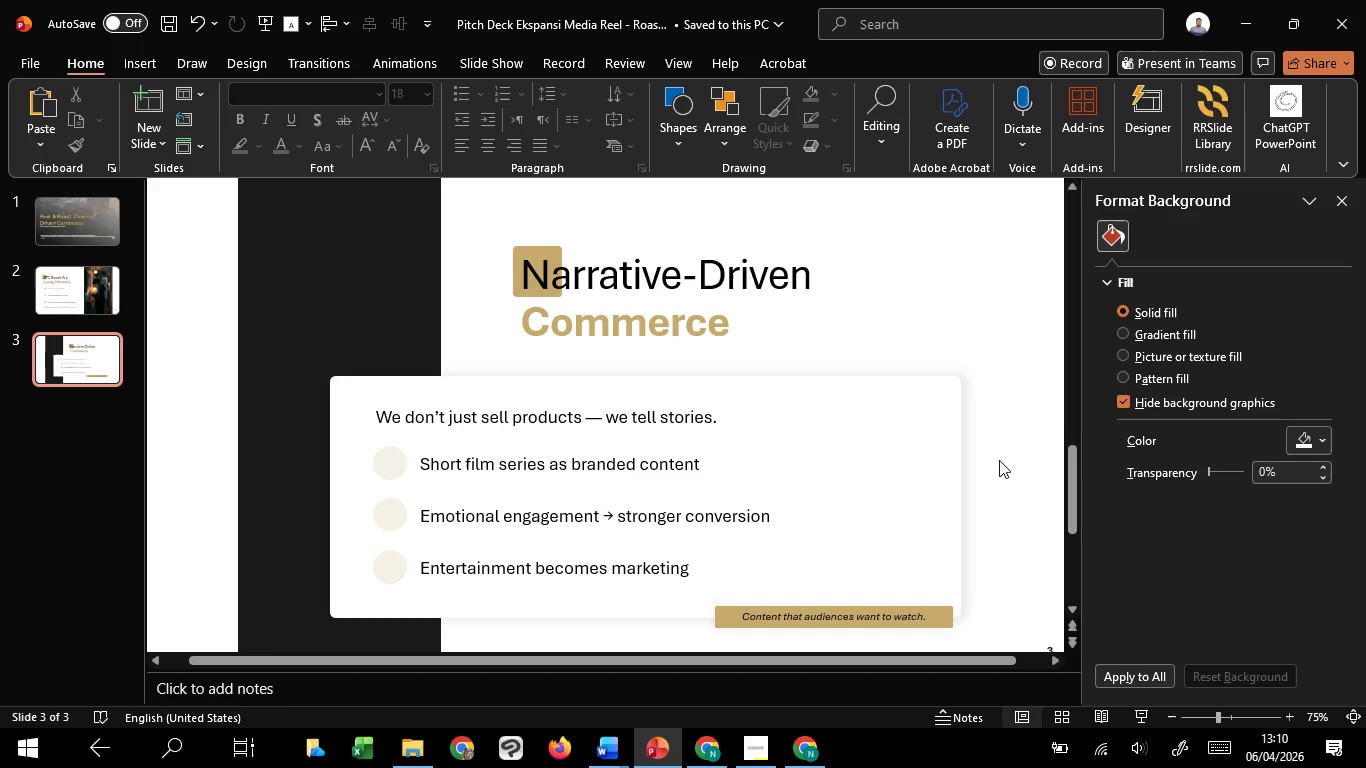 
key(Control+ControlLeft)
 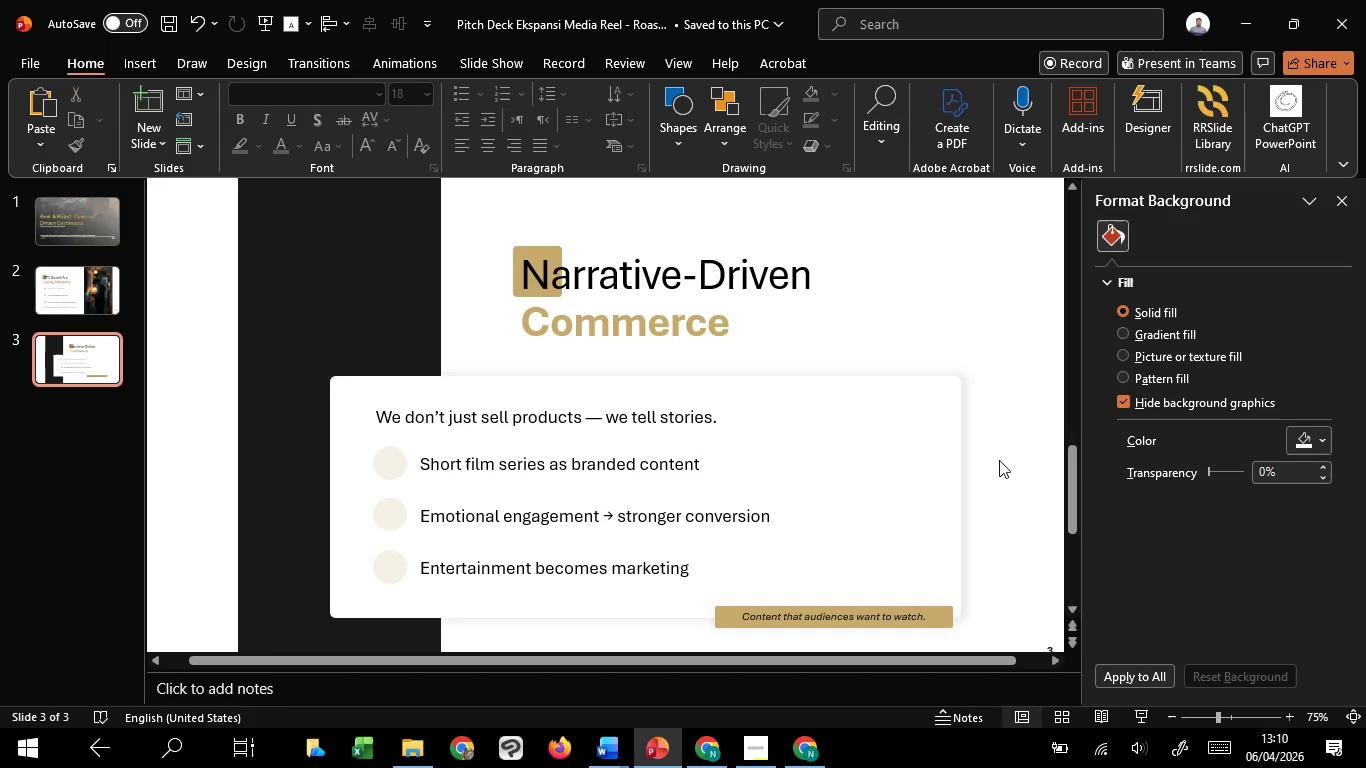 
key(Control+ControlLeft)
 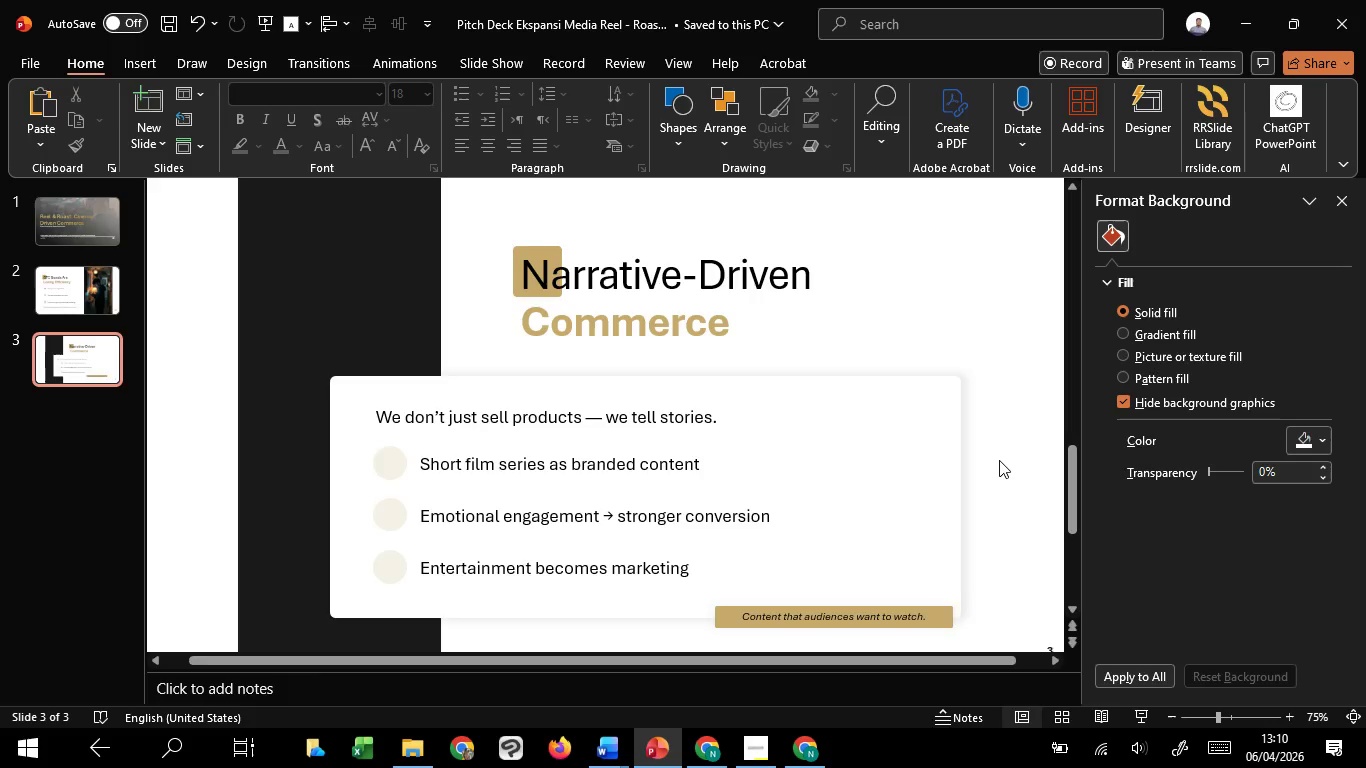 
left_click([999, 460])
 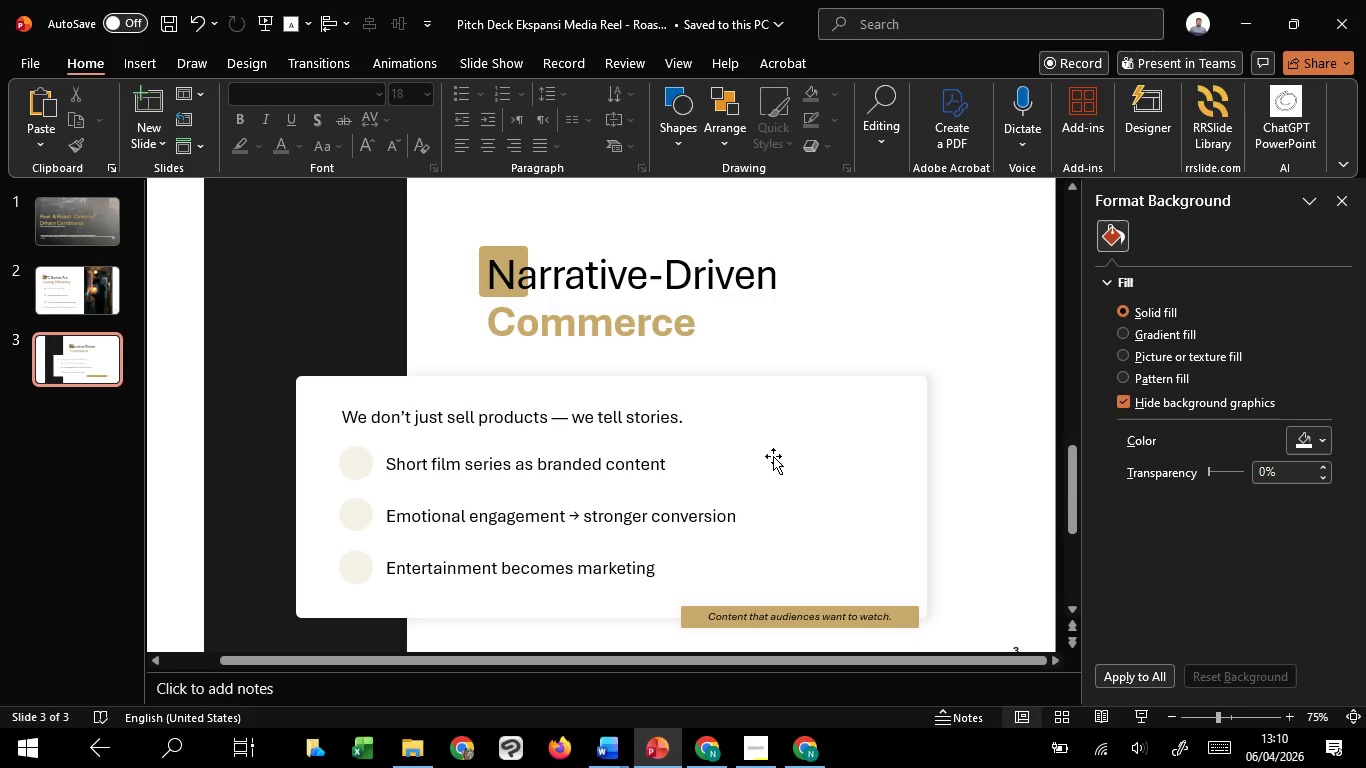 
scroll: coordinate [999, 460], scroll_direction: down, amount: 5.0
 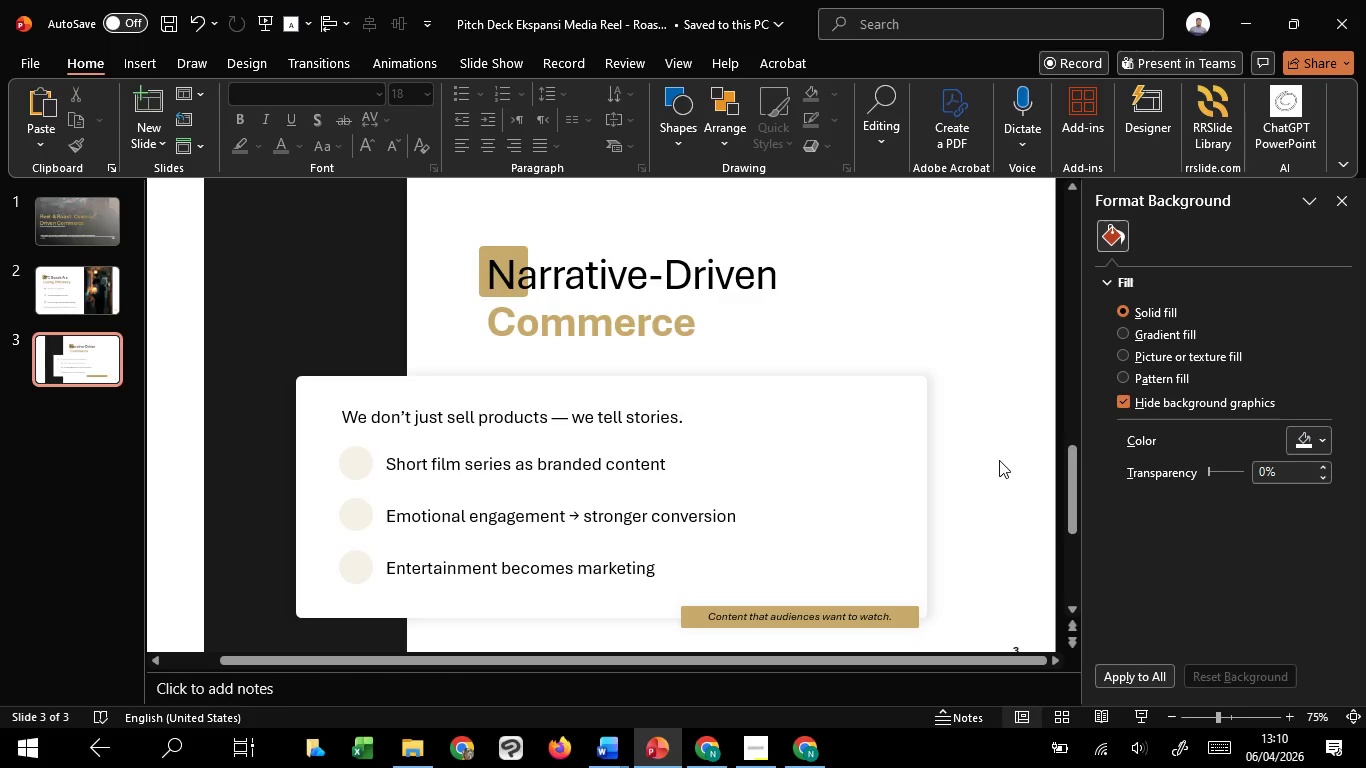 
left_click([809, 431])
 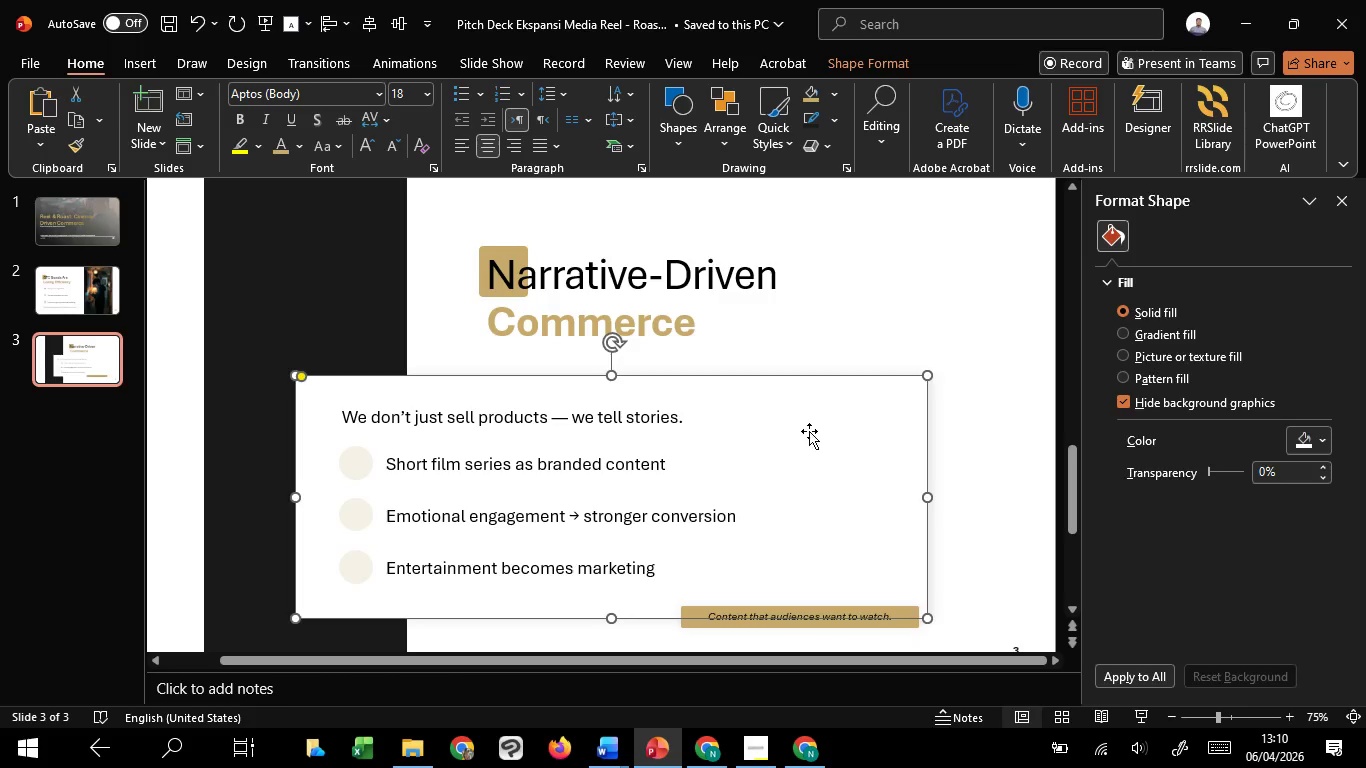 
key(Control+C)
 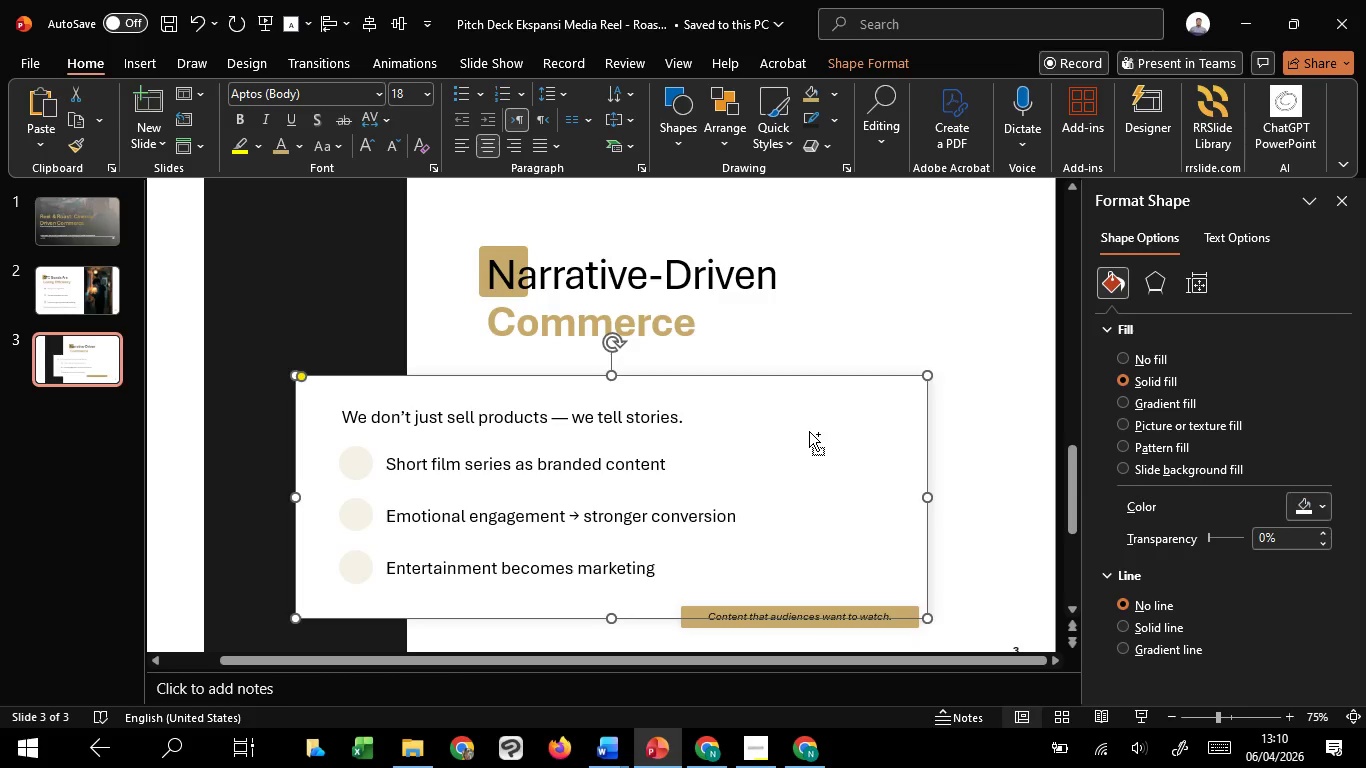 
key(Control+V)
 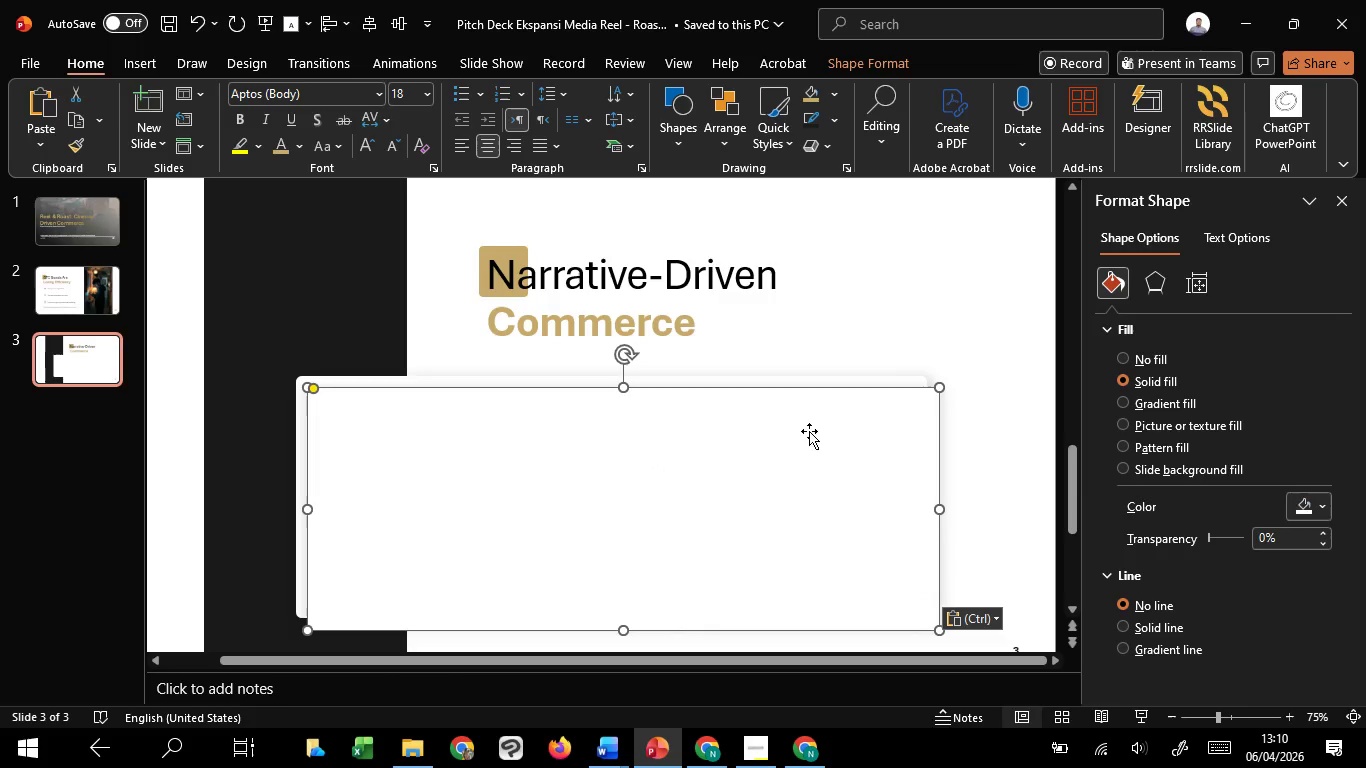 
left_click_drag(start_coordinate=[809, 431], to_coordinate=[795, 416])
 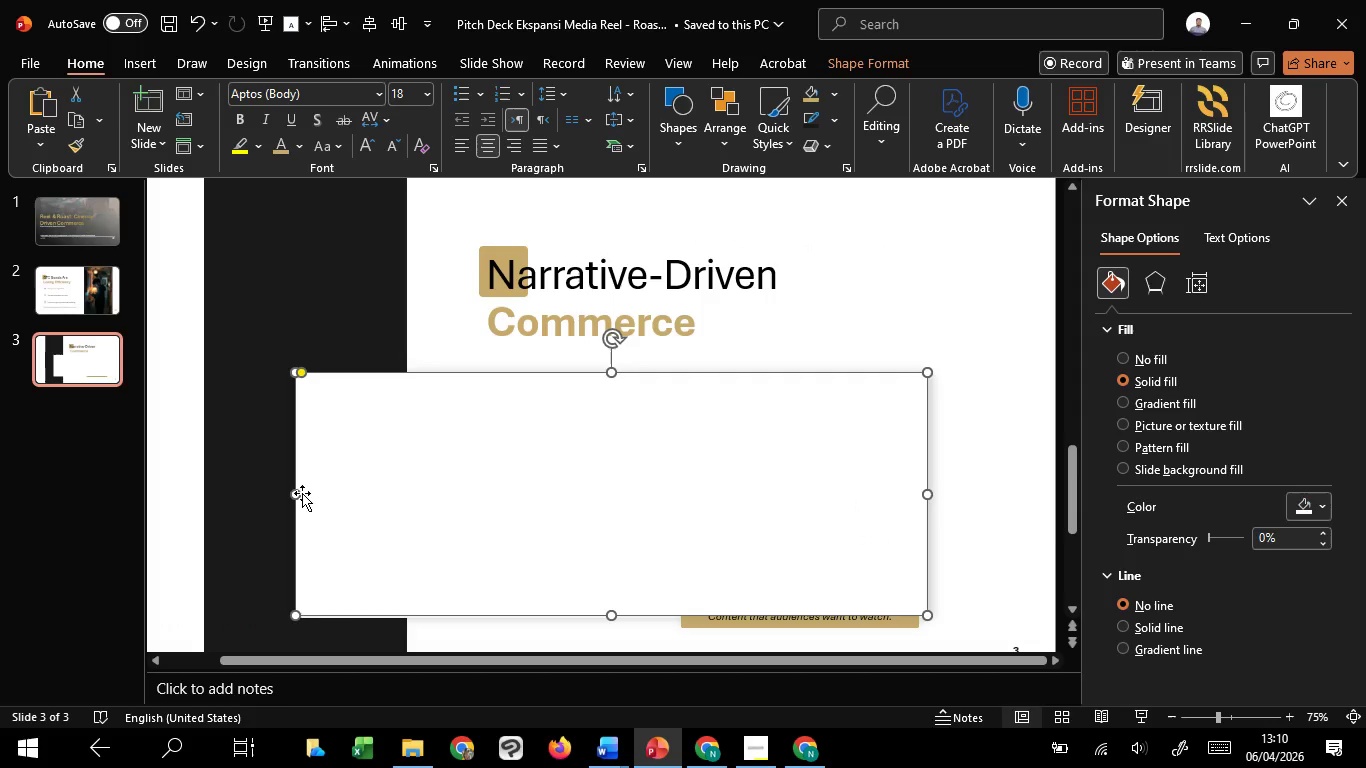 
hold_key(key=ShiftLeft, duration=1.45)
 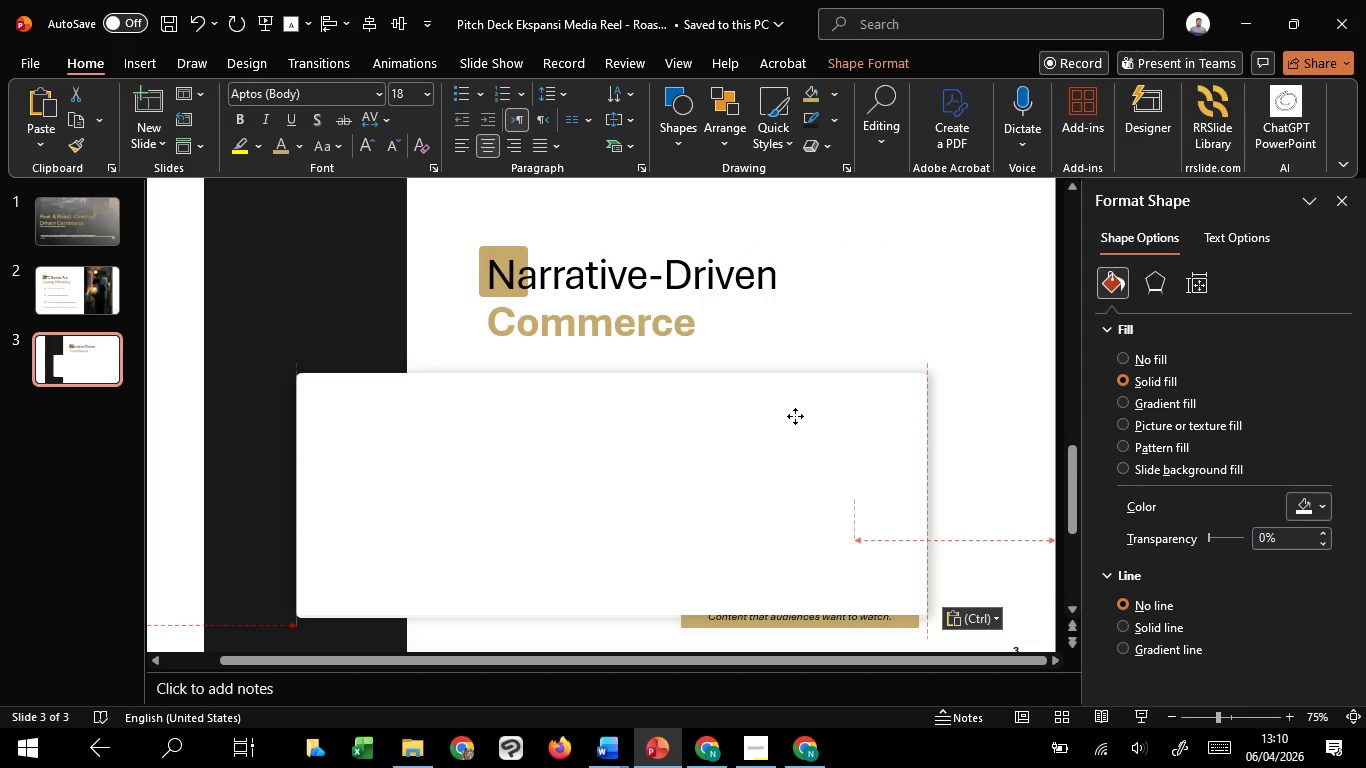 
left_click_drag(start_coordinate=[299, 491], to_coordinate=[746, 509])
 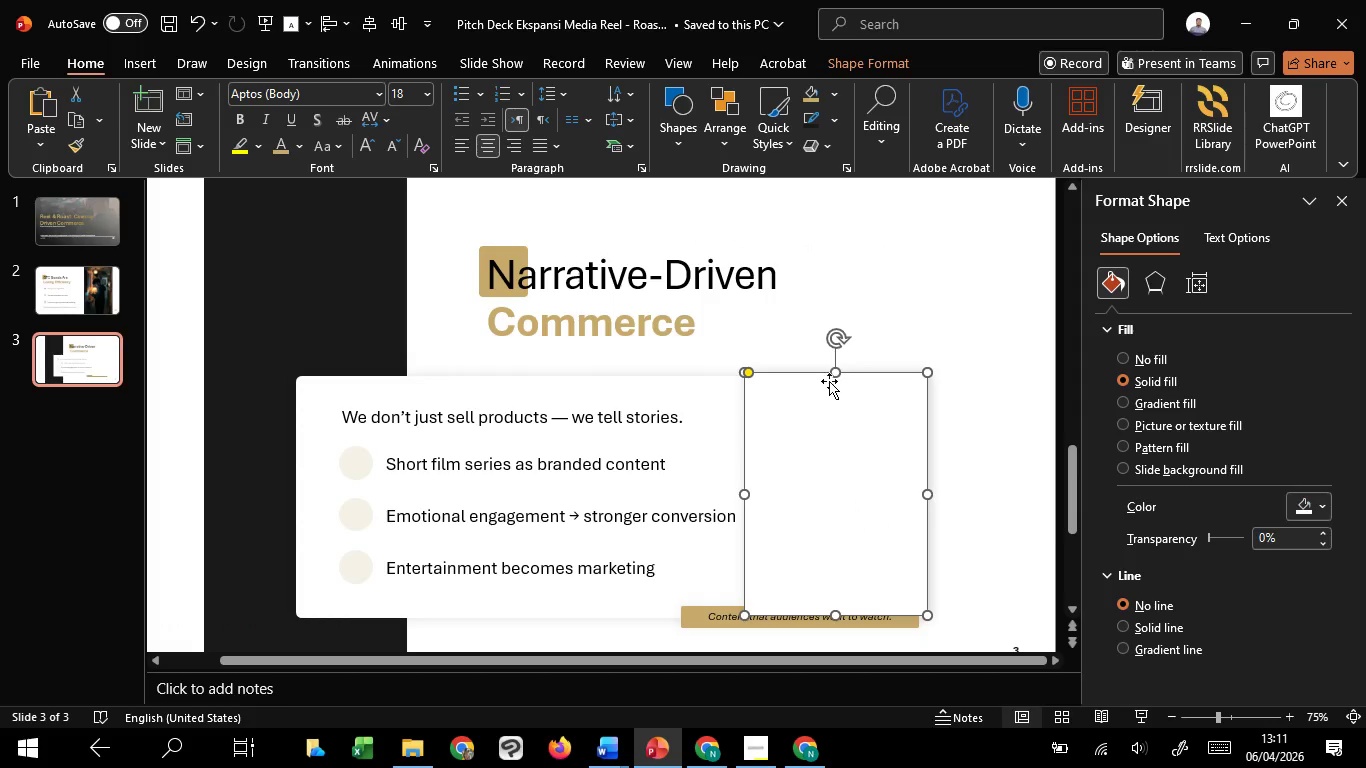 
hold_key(key=ControlLeft, duration=2.69)
hold_key(key=ShiftLeft, duration=1.51)
left_click_drag(start_coordinate=[836, 370], to_coordinate=[829, 405])
 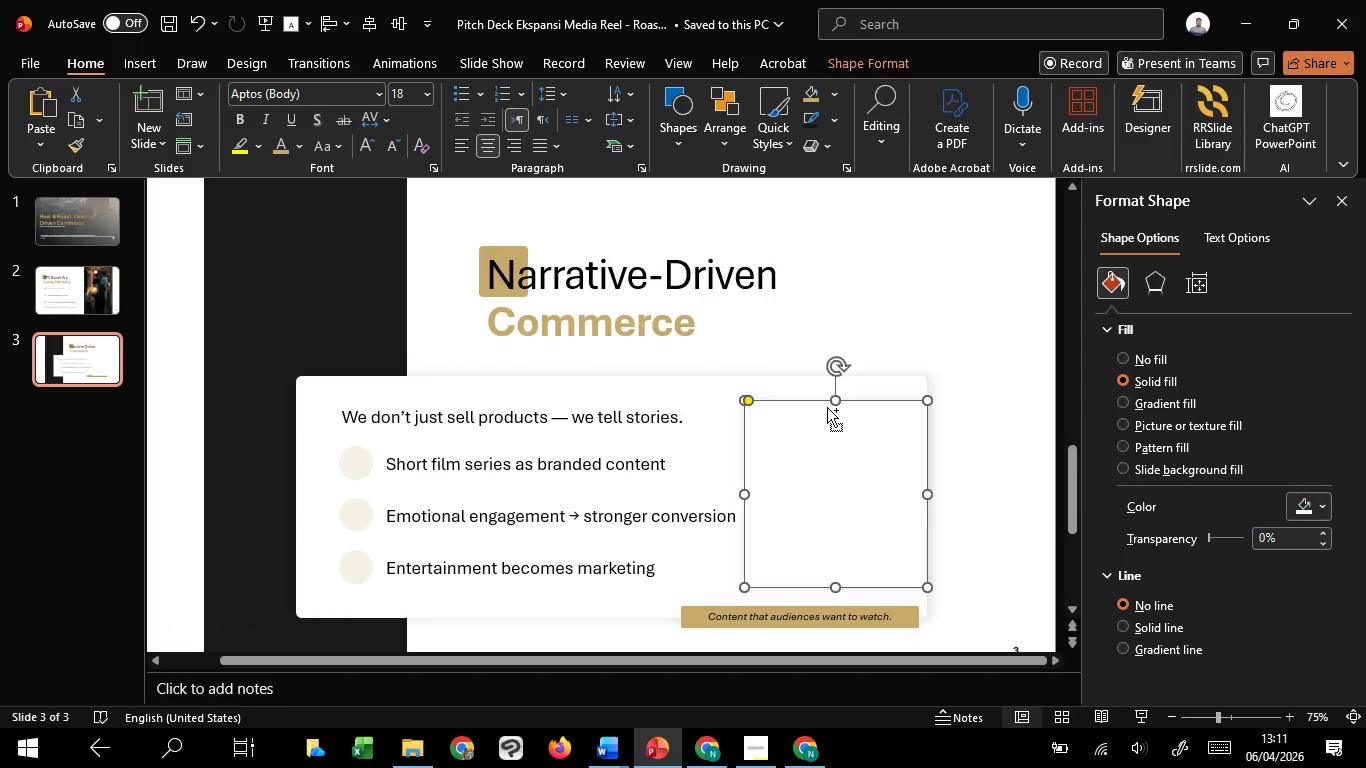 
hold_key(key=ShiftLeft, duration=1.5)
left_click_drag(start_coordinate=[925, 497], to_coordinate=[904, 493])
 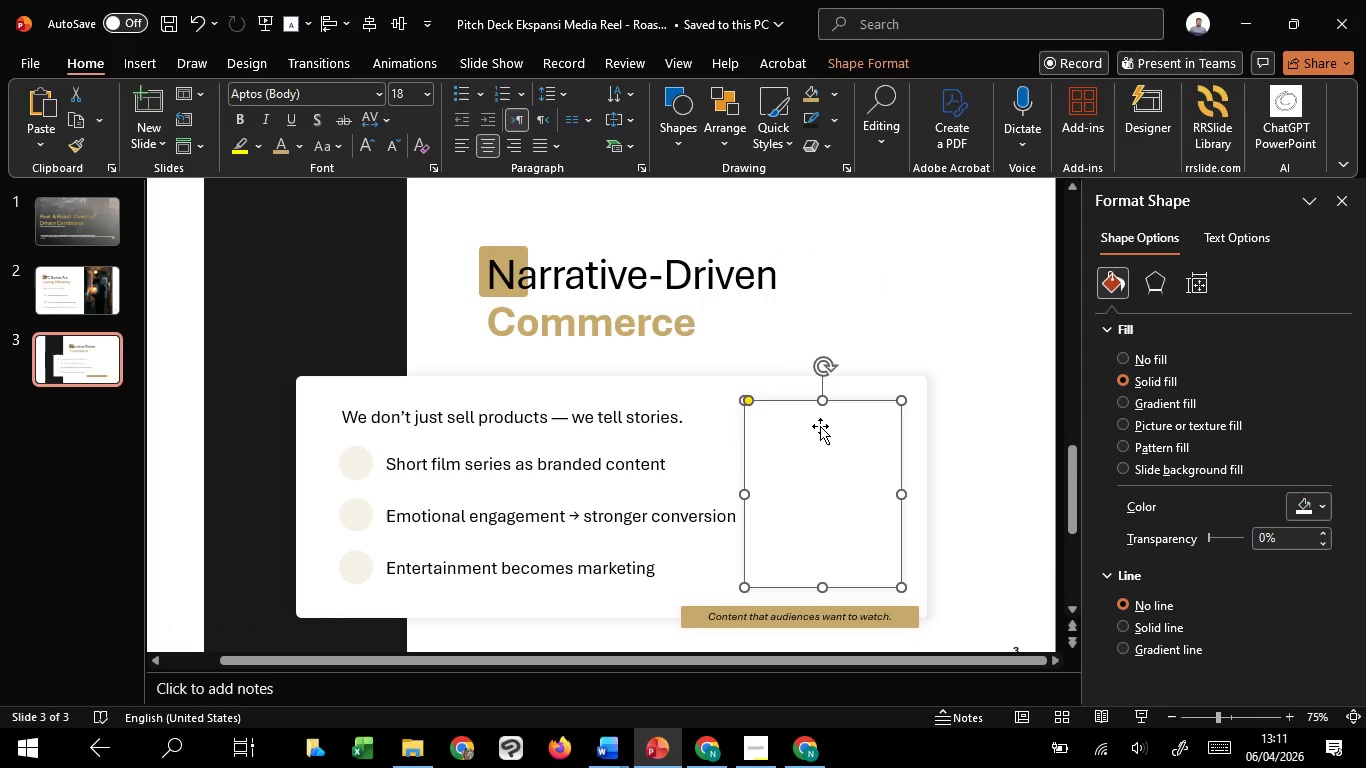 
hold_key(key=ShiftLeft, duration=1.52)
 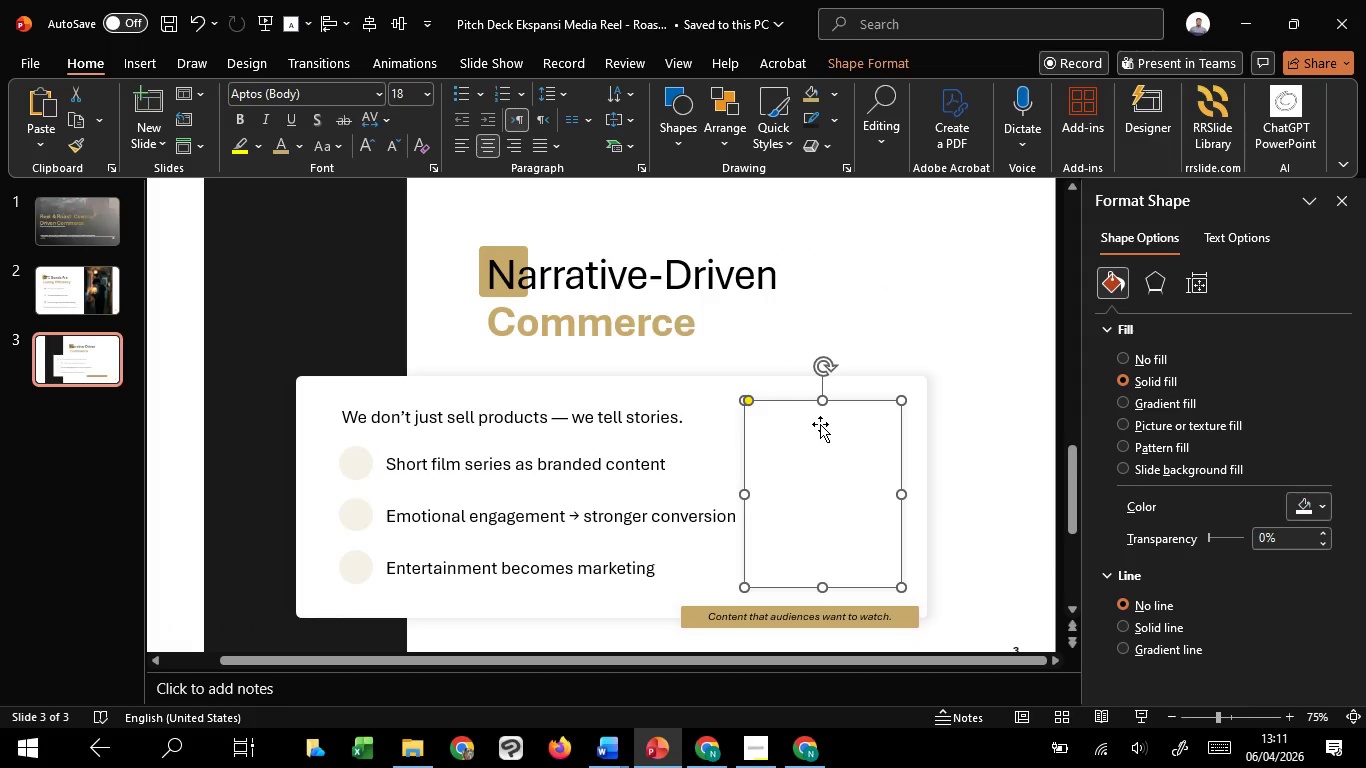 
hold_key(key=ShiftLeft, duration=1.8)
hold_key(key=ControlLeft, duration=0.88)
left_click_drag(start_coordinate=[819, 405], to_coordinate=[821, 416])
 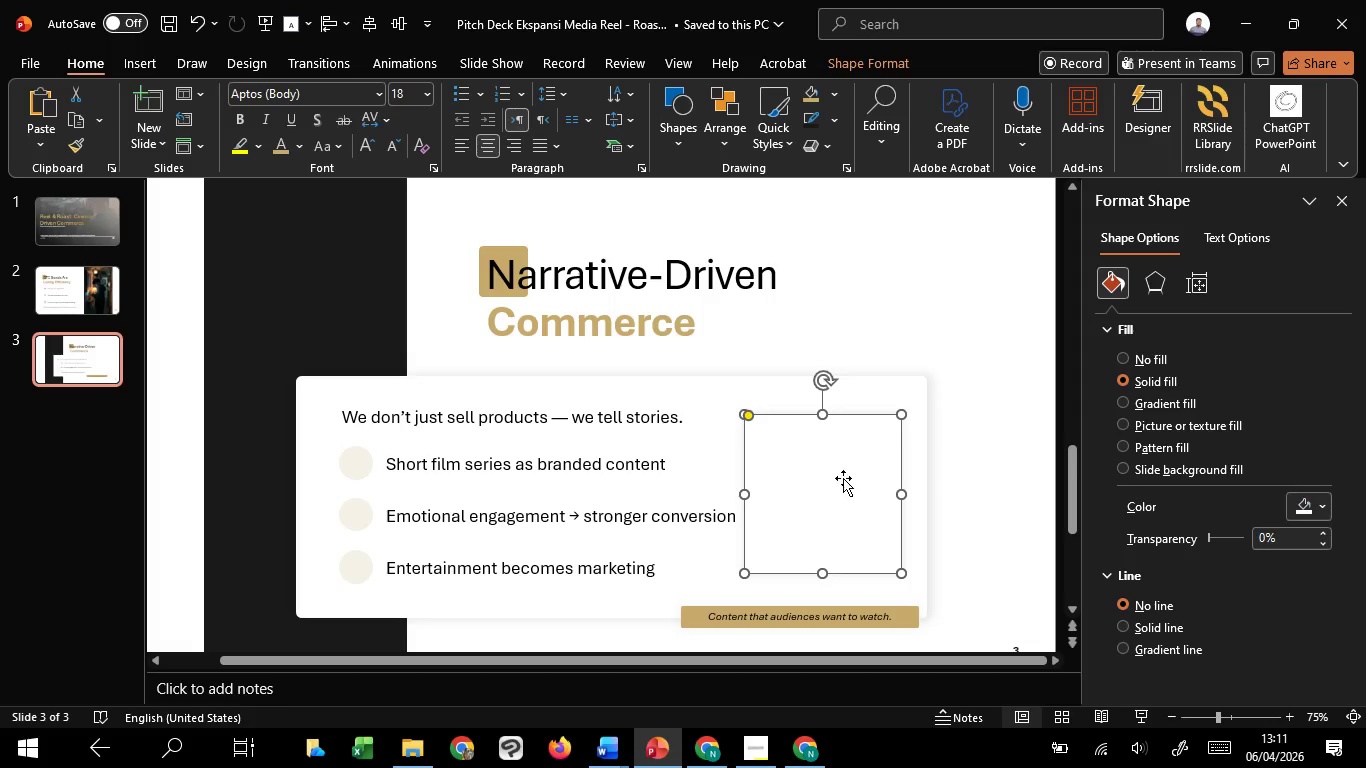 
left_click_drag(start_coordinate=[843, 478], to_coordinate=[850, 477])
 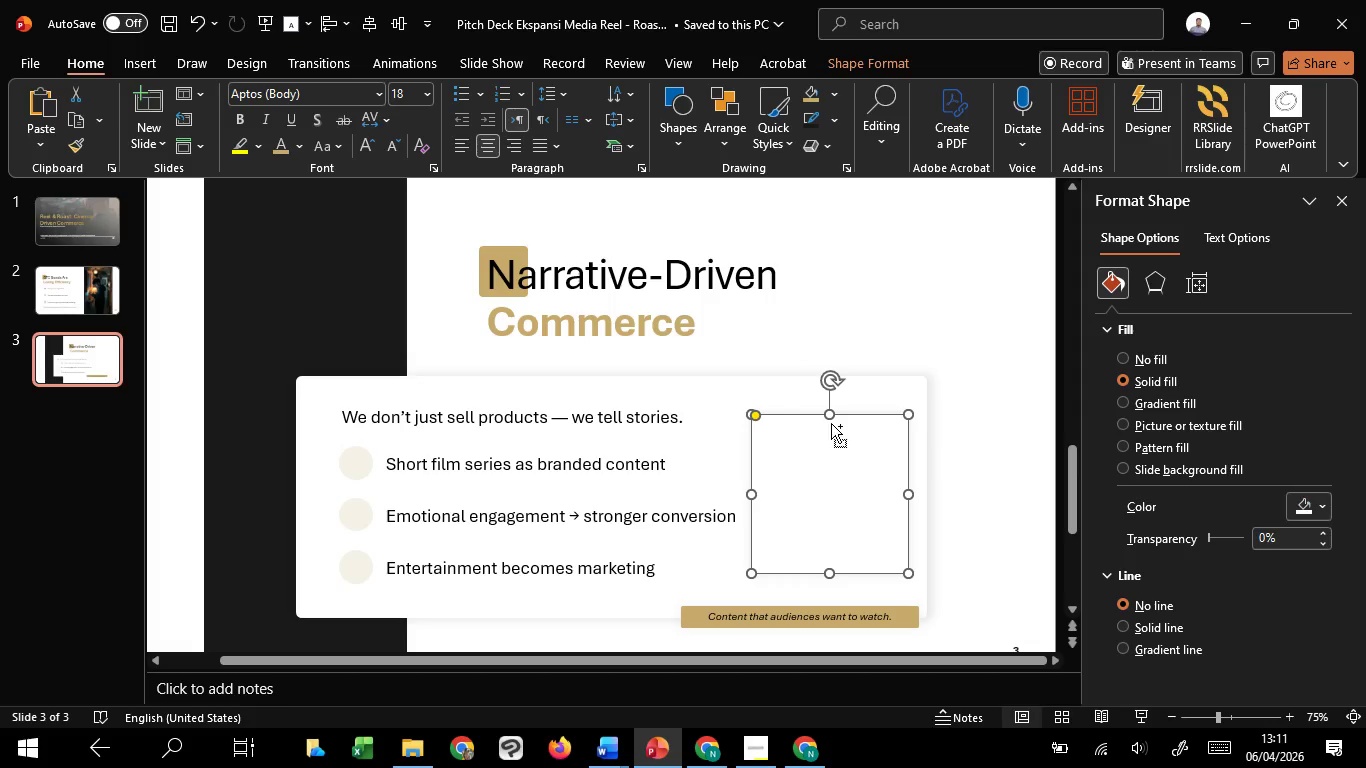 
hold_key(key=ShiftLeft, duration=1.31)
 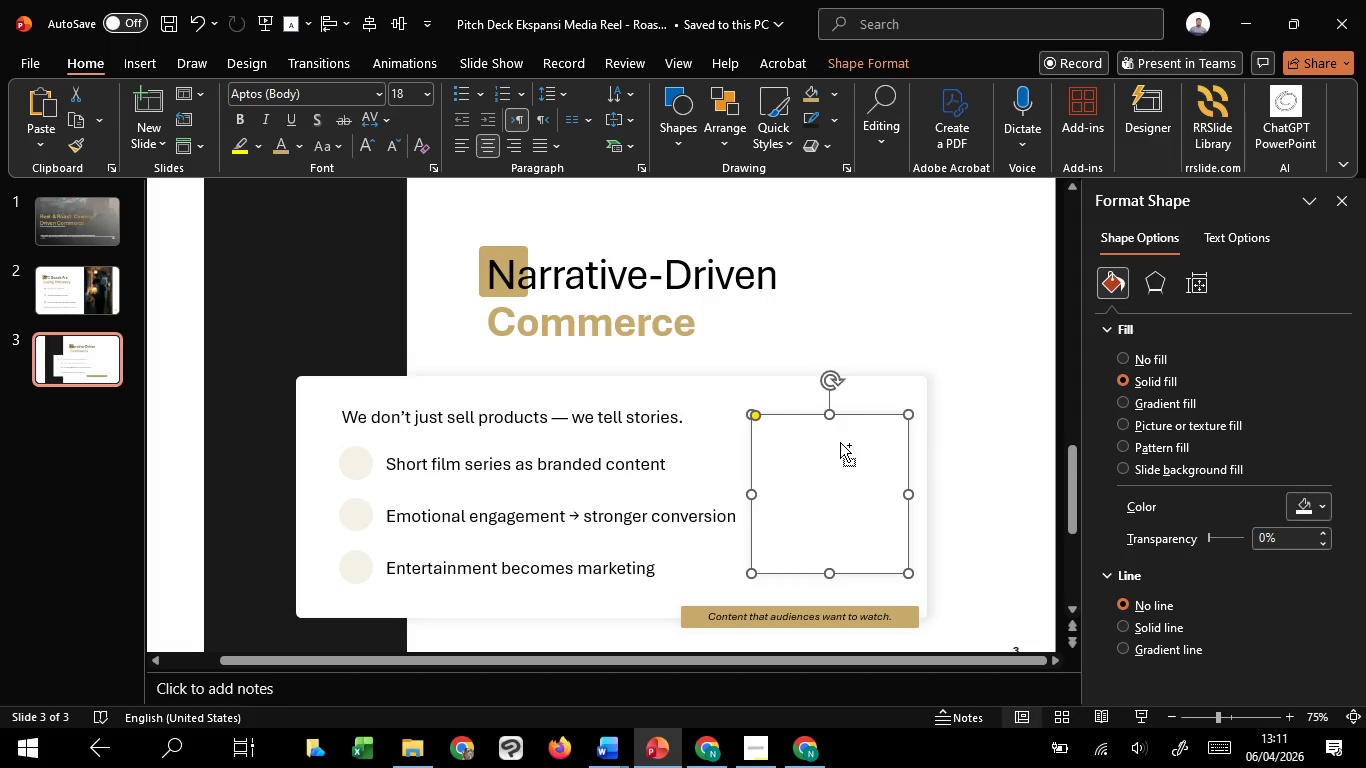 
hold_key(key=ControlLeft, duration=5.67)
hold_key(key=ShiftLeft, duration=1.51)
left_click_drag(start_coordinate=[830, 415], to_coordinate=[833, 393])
 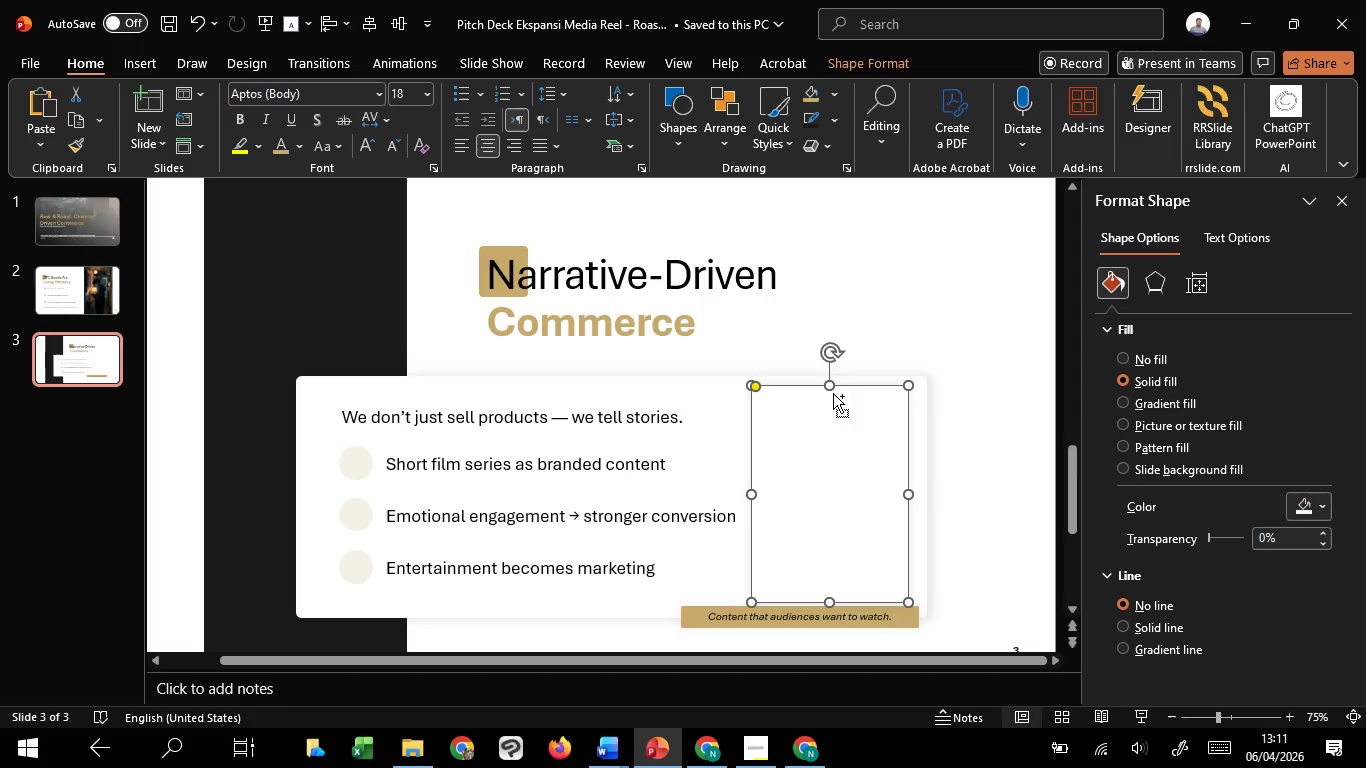 
hold_key(key=ShiftLeft, duration=1.52)
 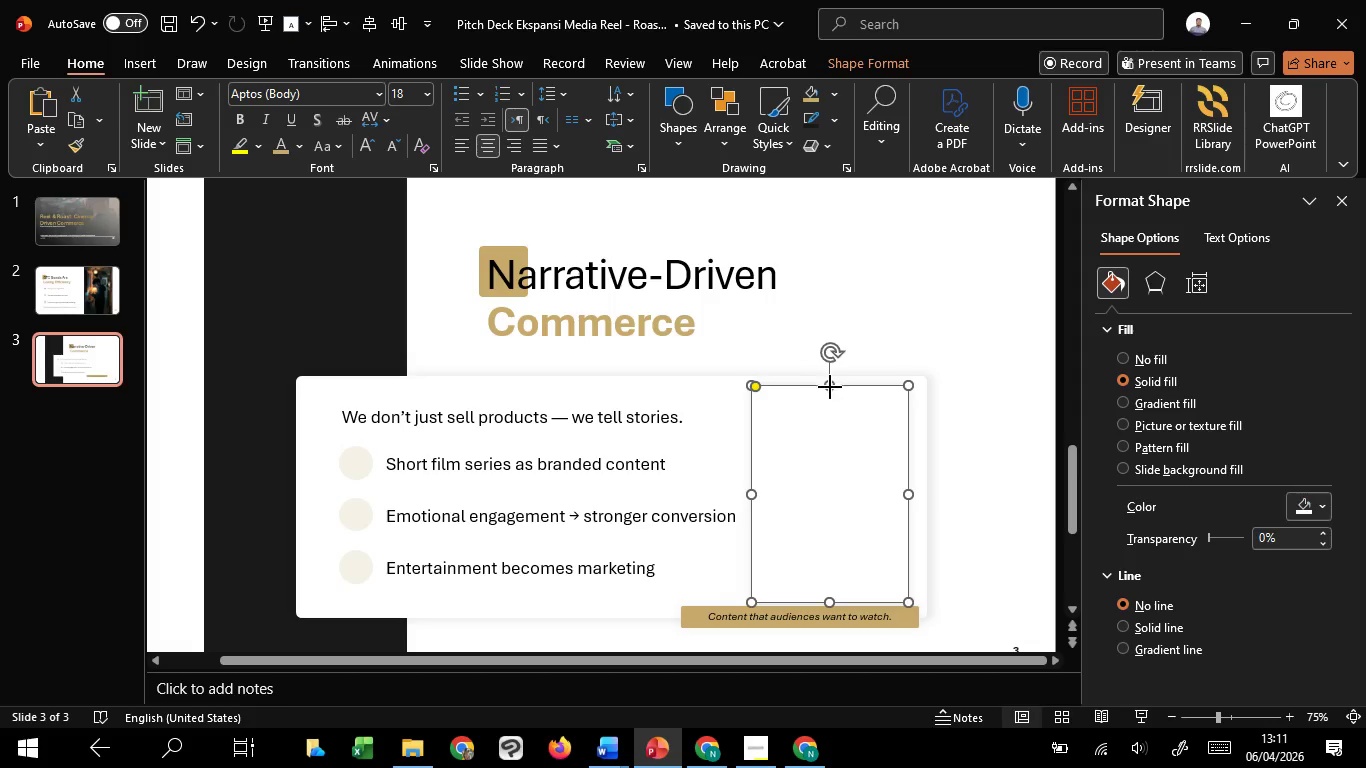 
hold_key(key=ShiftLeft, duration=1.5)
left_click_drag(start_coordinate=[829, 385], to_coordinate=[832, 395])
 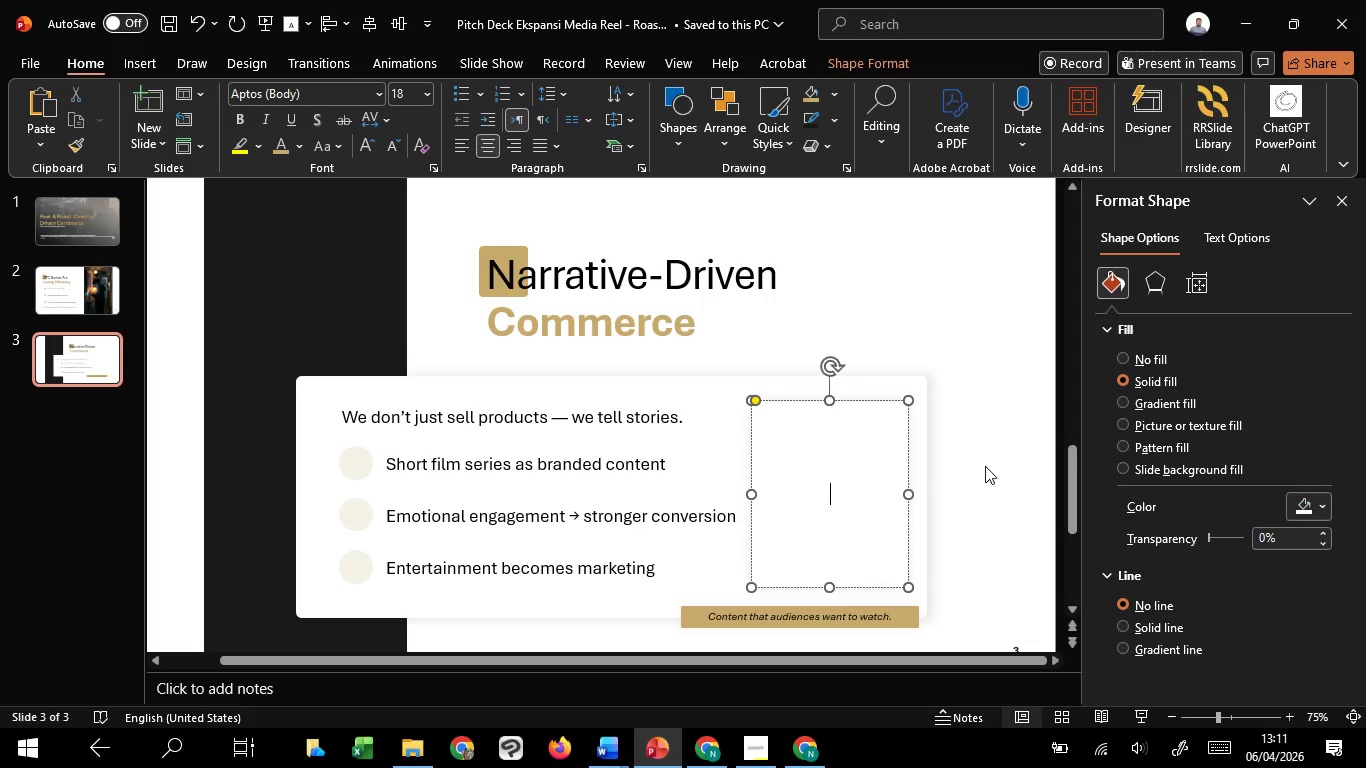 
hold_key(key=ShiftLeft, duration=0.84)
 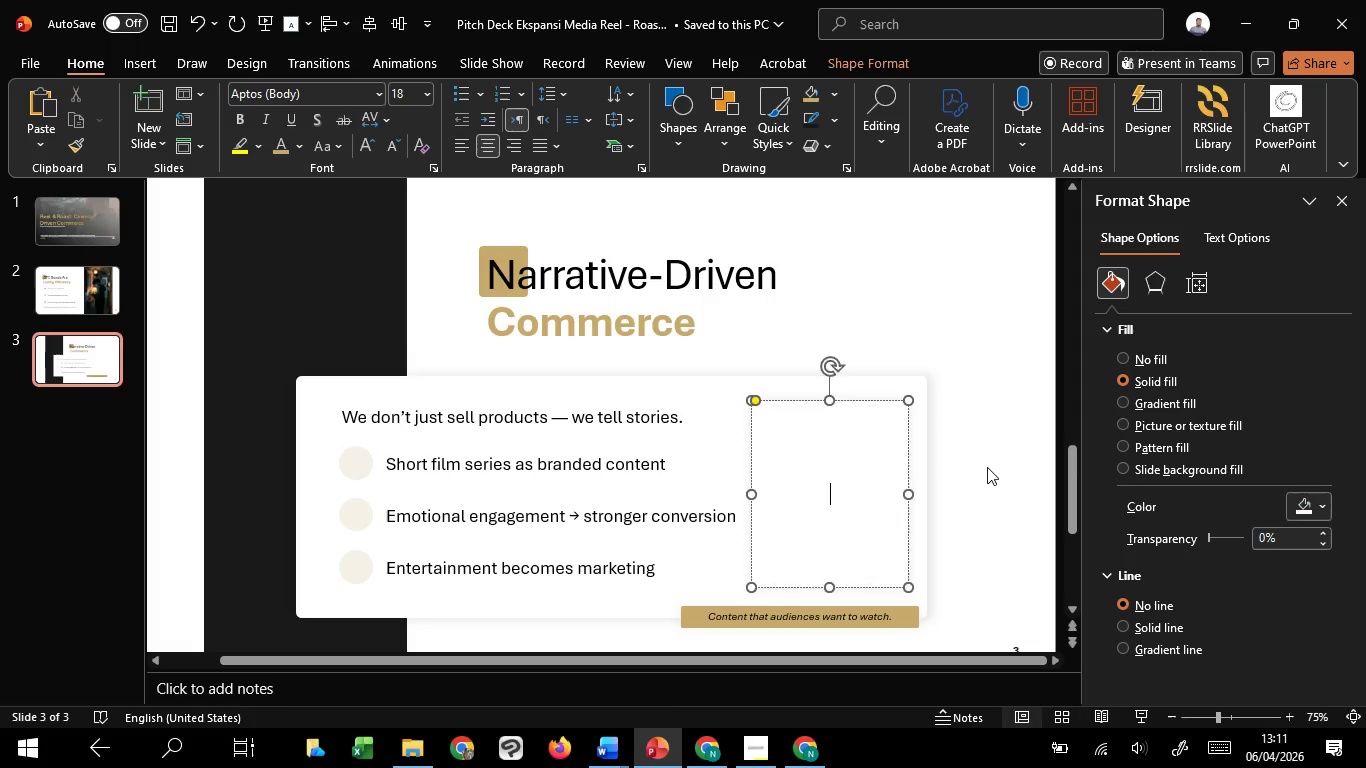 
left_click([987, 467])
 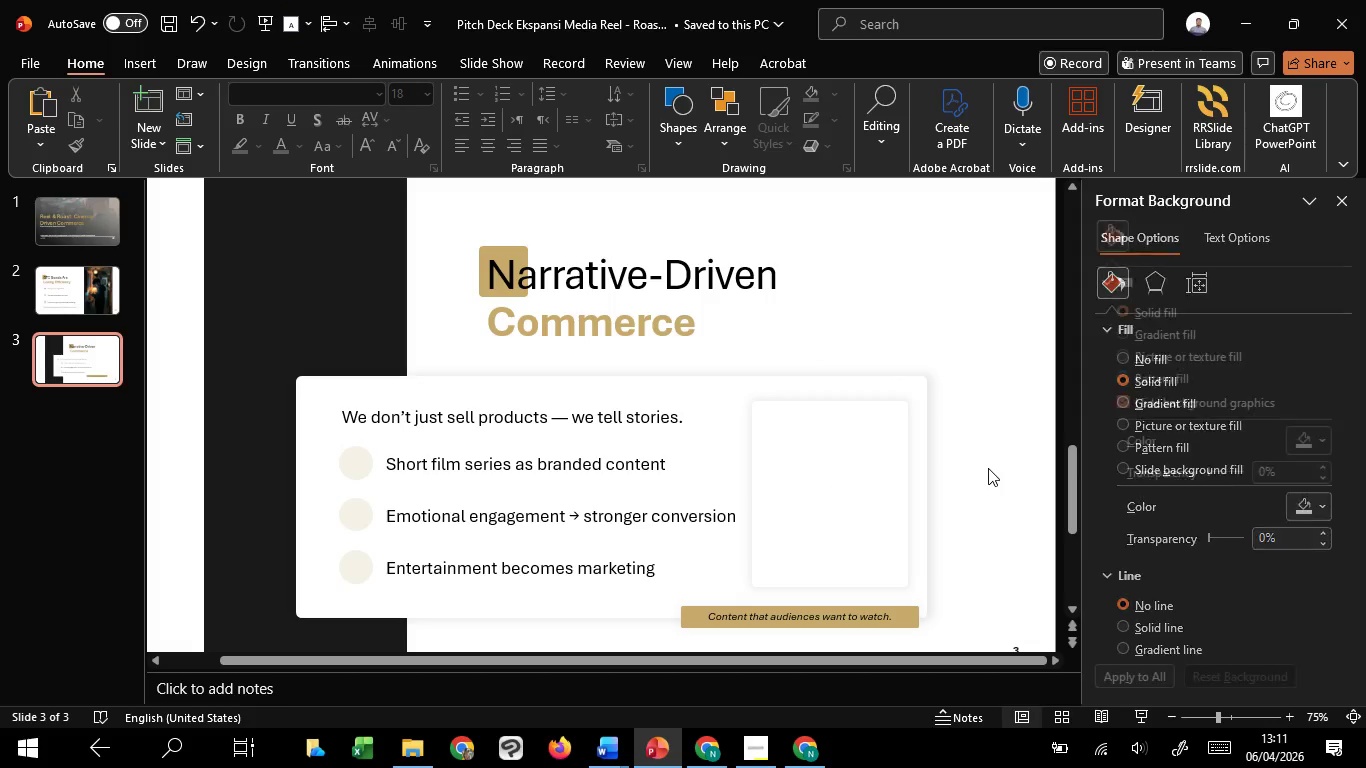 
hold_key(key=ControlLeft, duration=1.52)
scroll: coordinate [988, 468], scroll_direction: down, amount: 1.0
 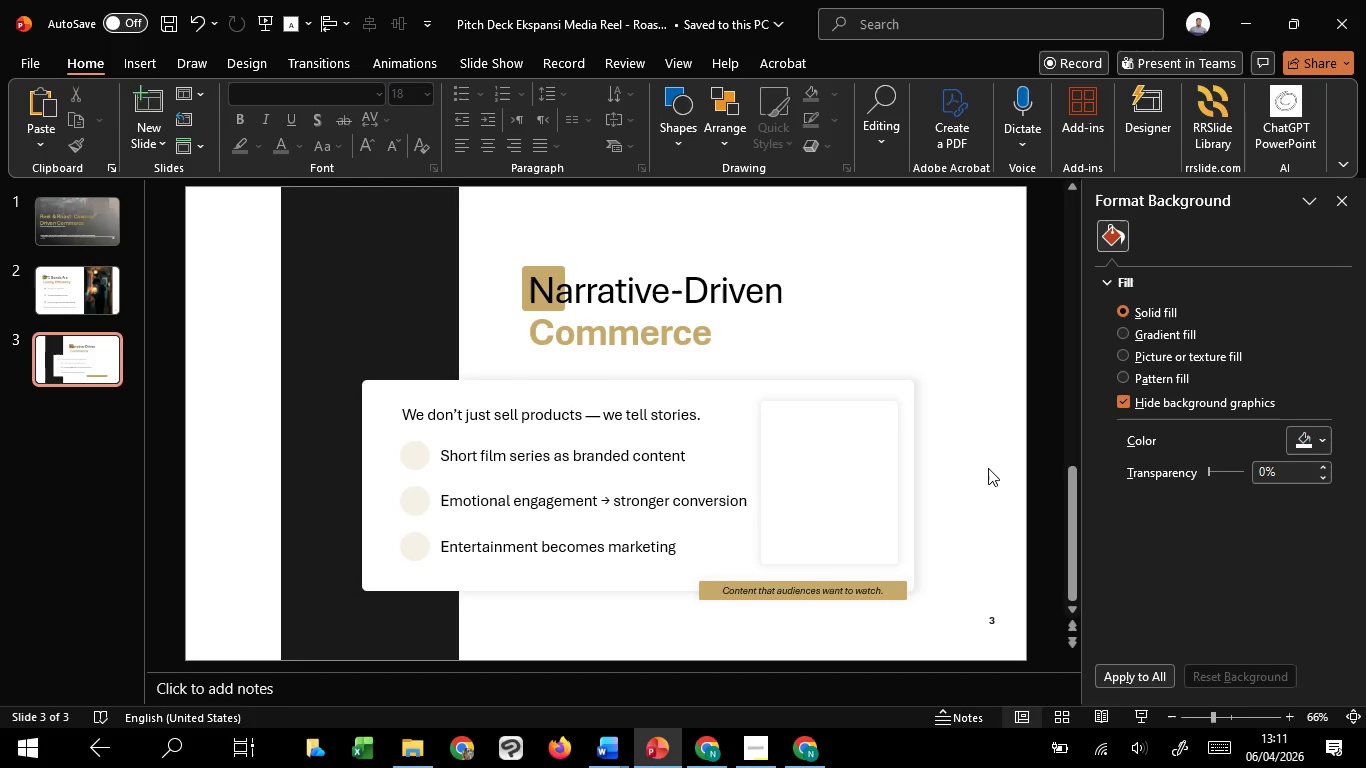 
hold_key(key=ControlLeft, duration=0.8)
 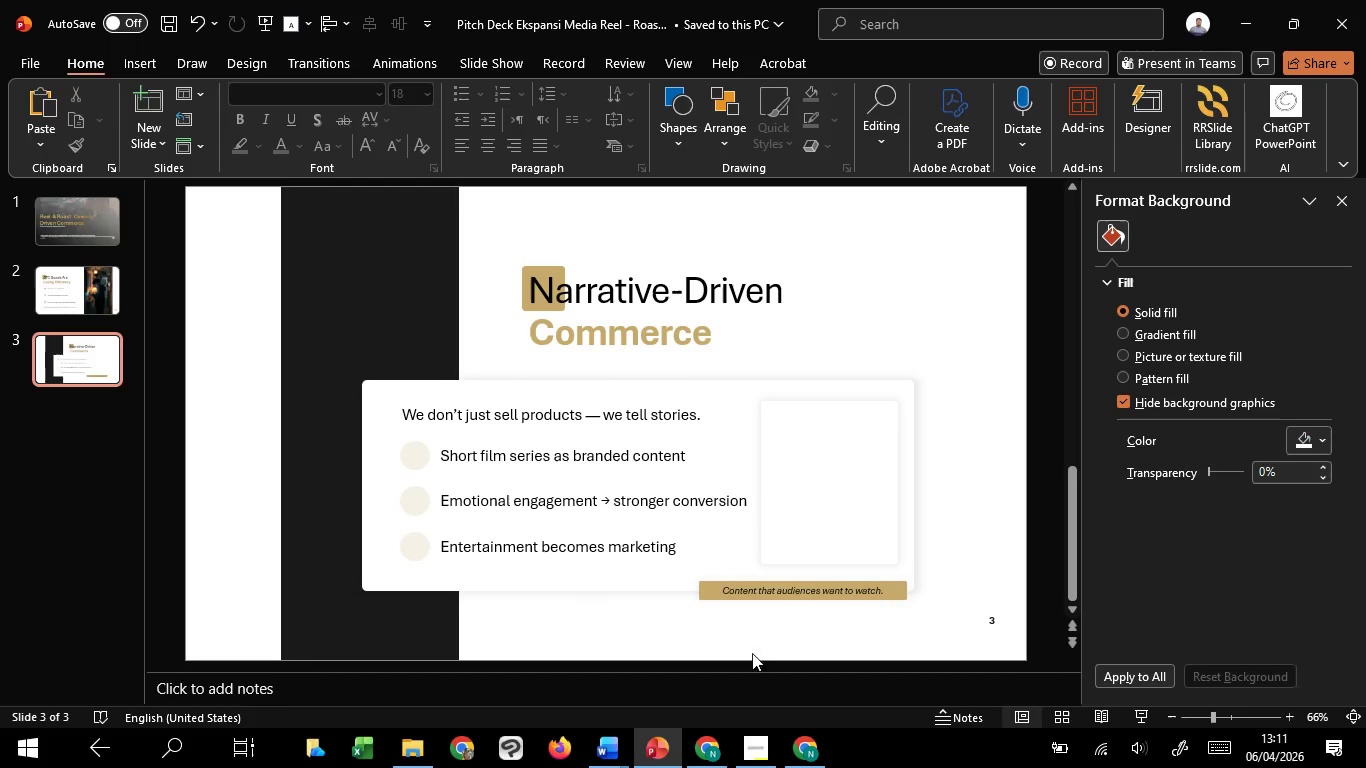 
left_click_drag(start_coordinate=[763, 649], to_coordinate=[331, 359])
 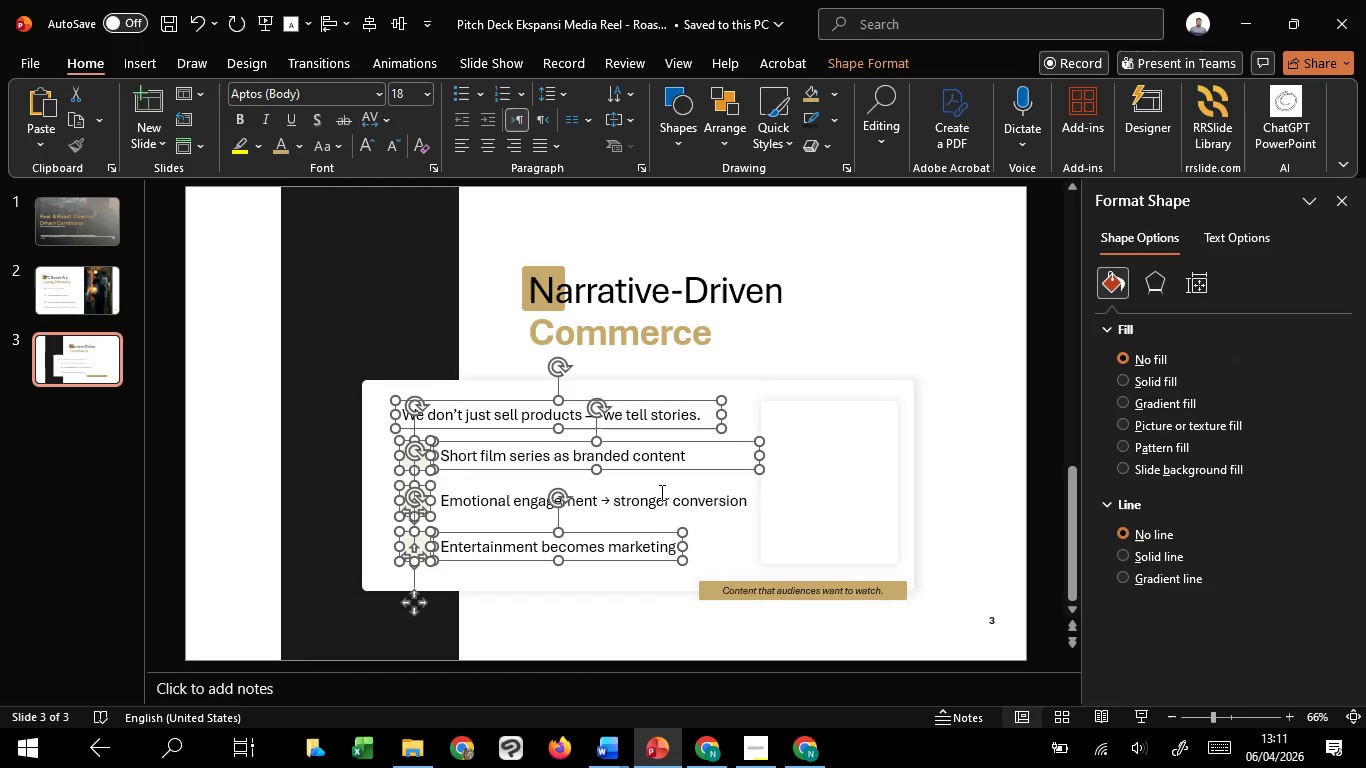 
hold_key(key=ControlLeft, duration=0.31)
 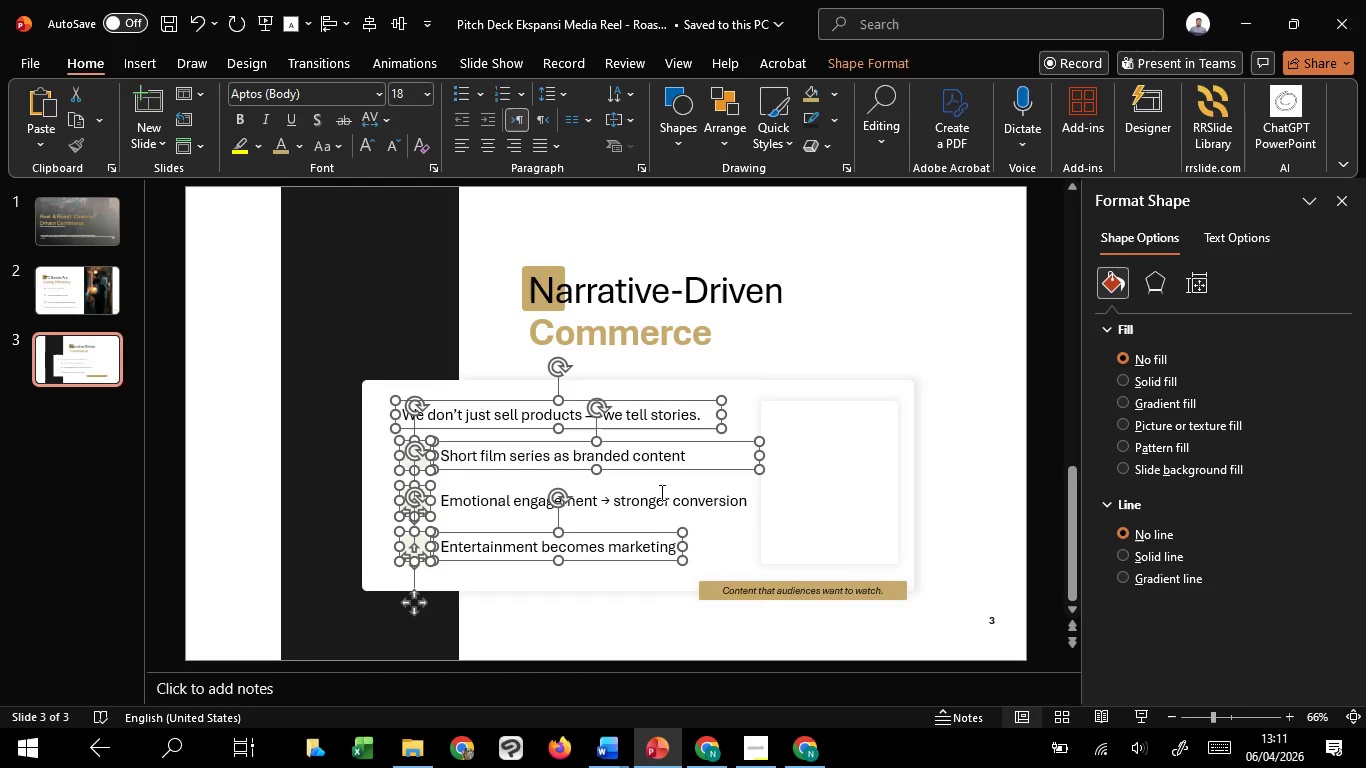 
hold_key(key=ShiftLeft, duration=0.78)
left_click([660, 492])
 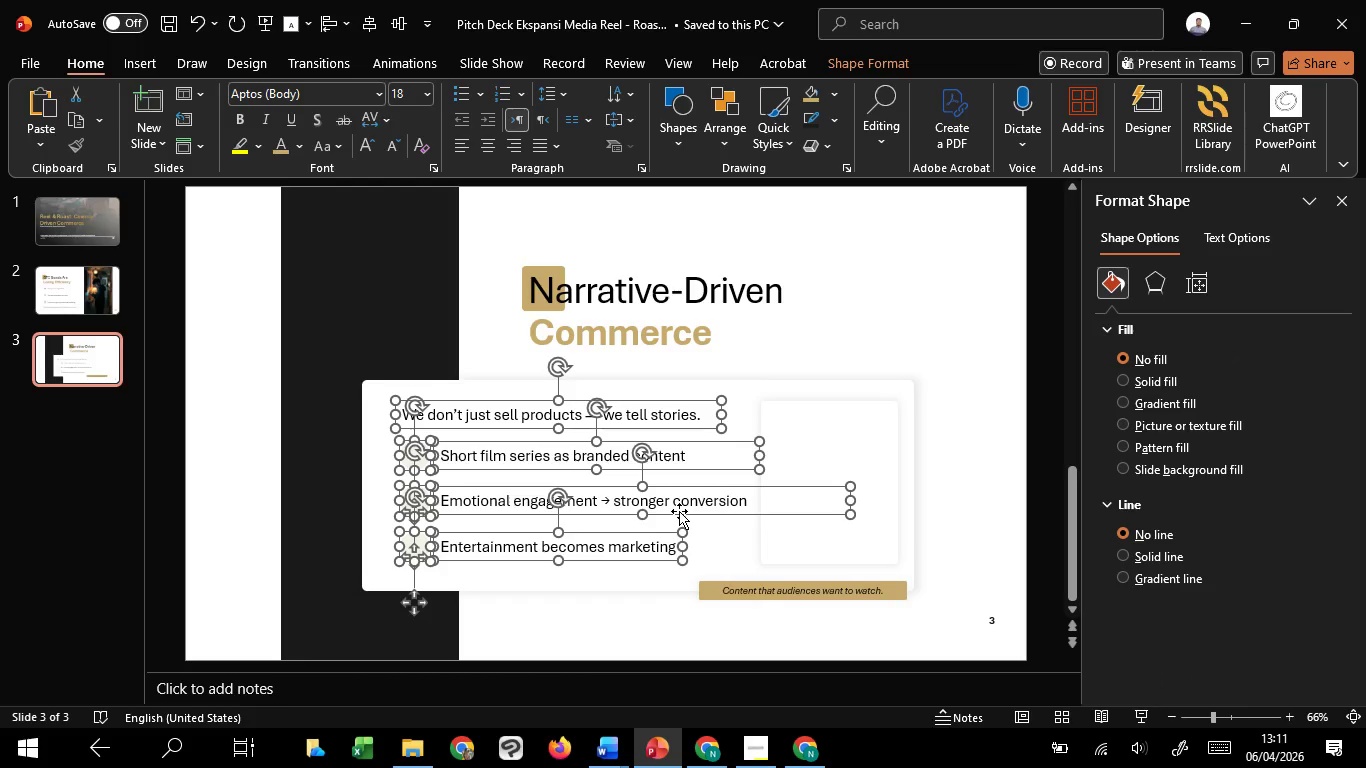 
left_click_drag(start_coordinate=[679, 511], to_coordinate=[670, 512])
 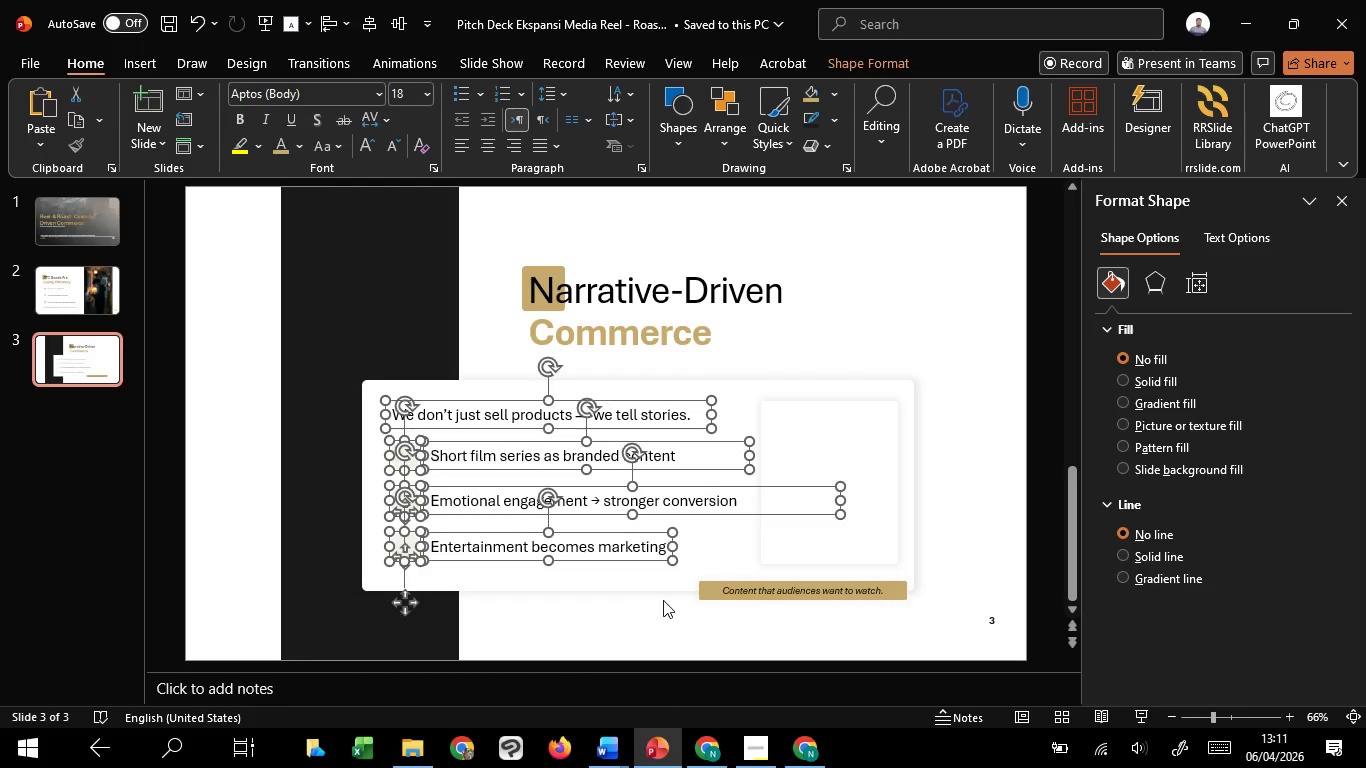 
hold_key(key=ShiftLeft, duration=1.3)
 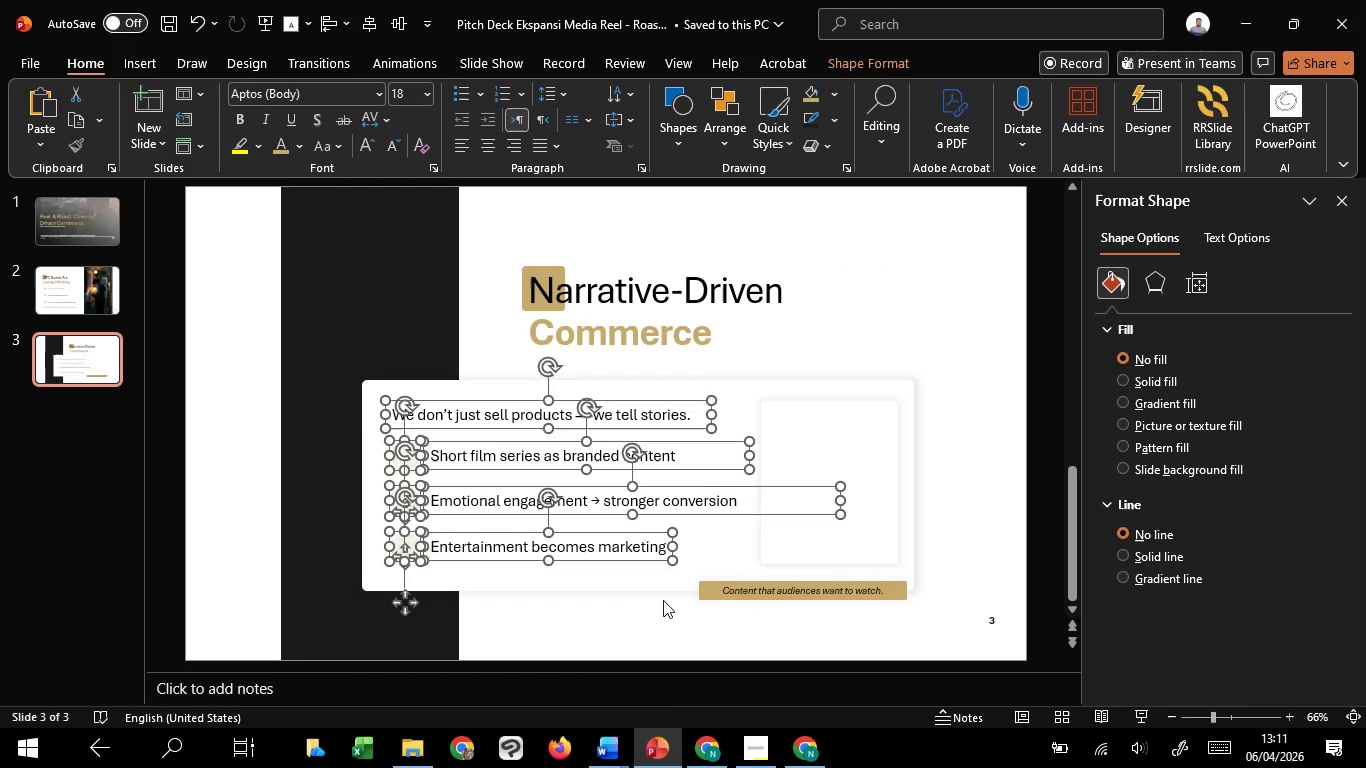 
left_click([663, 600])
 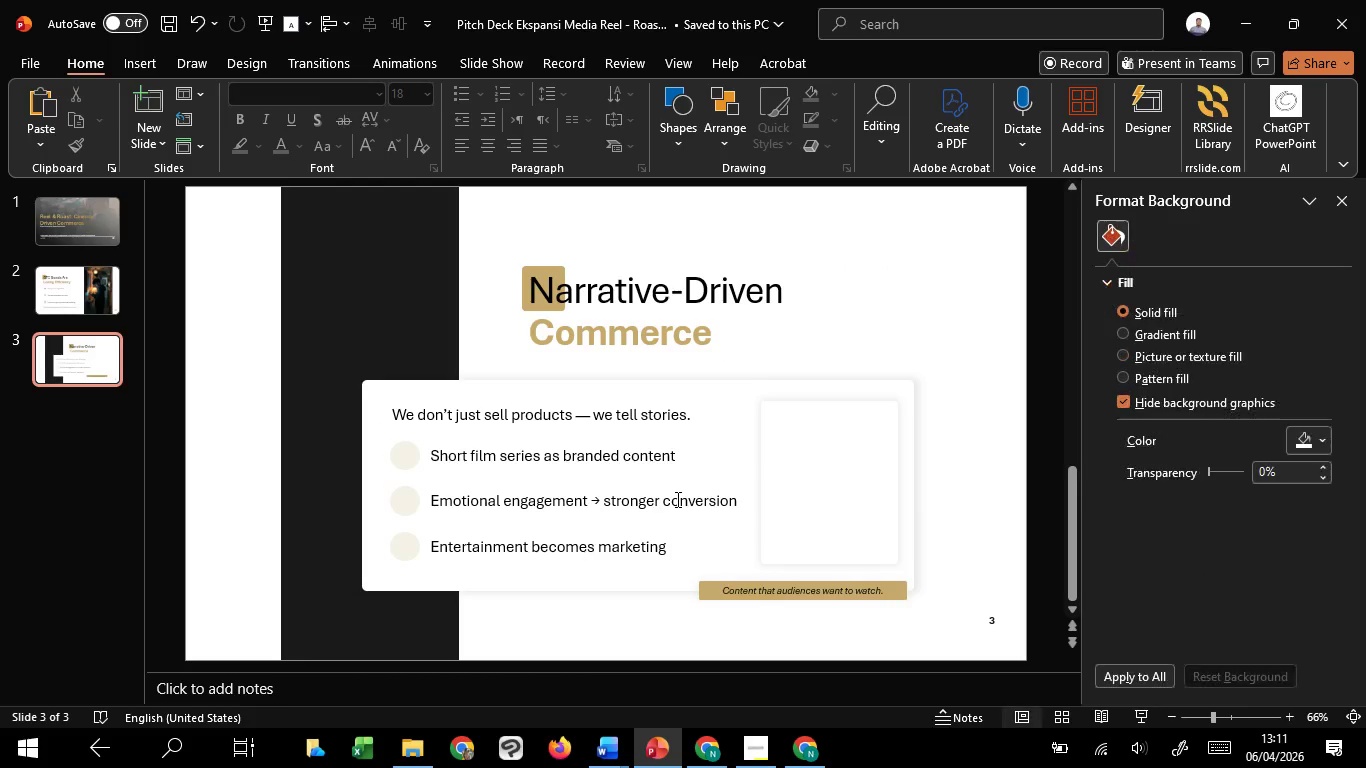 
left_click([676, 499])
 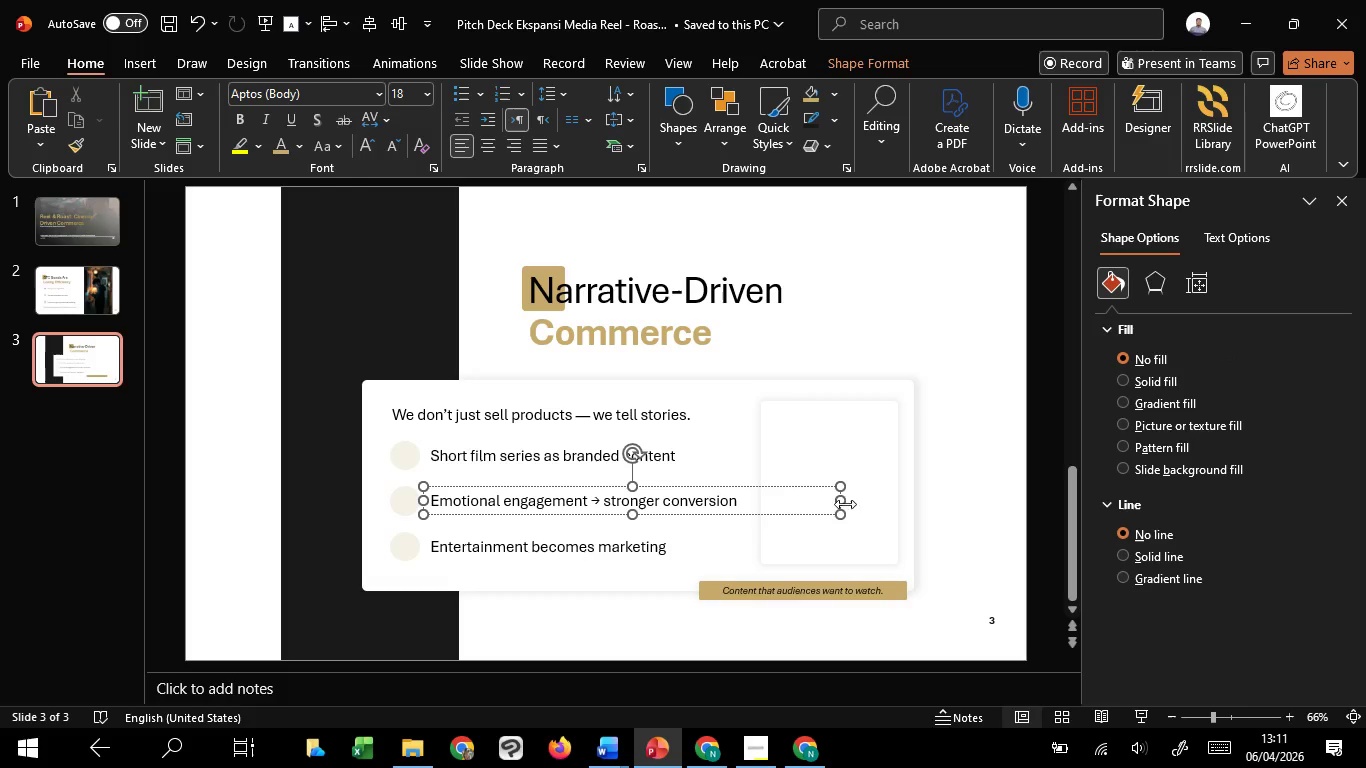 
left_click_drag(start_coordinate=[845, 502], to_coordinate=[752, 511])
 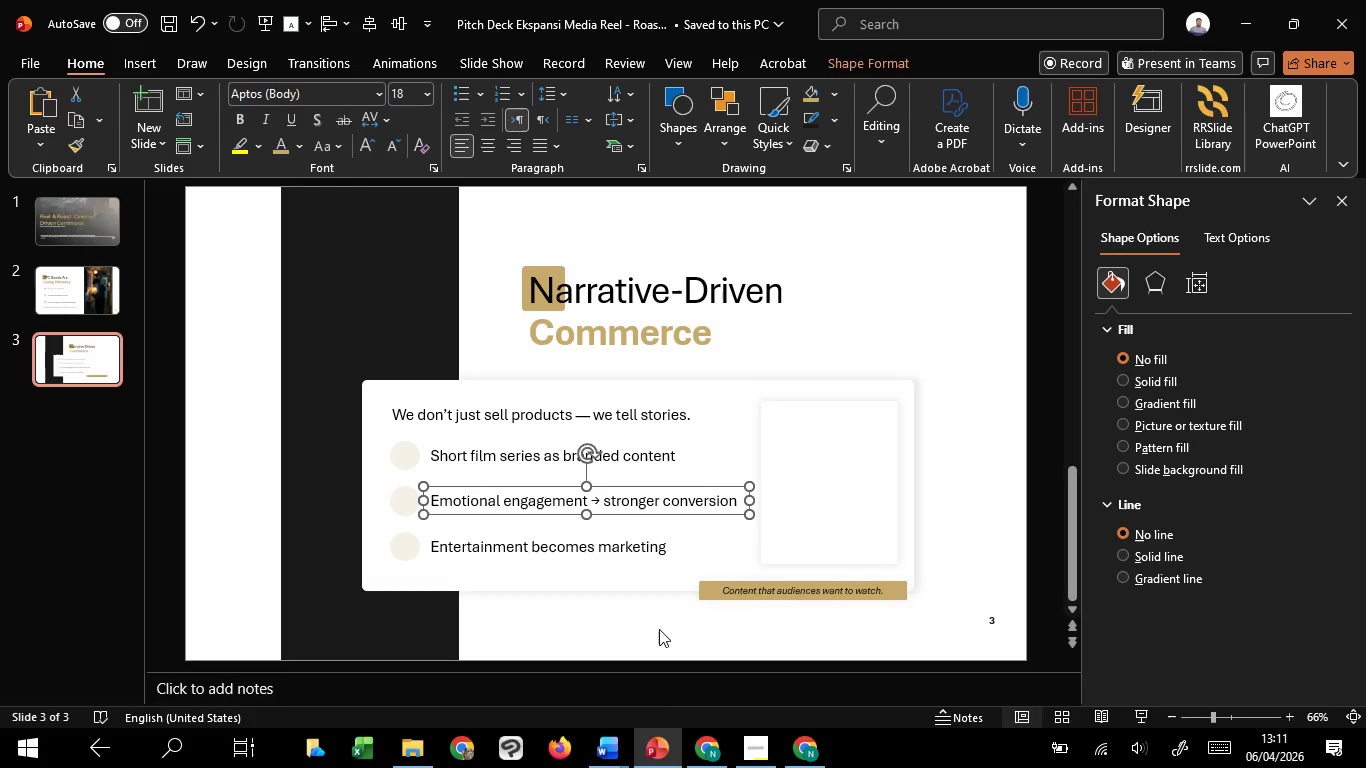 
left_click([659, 629])
 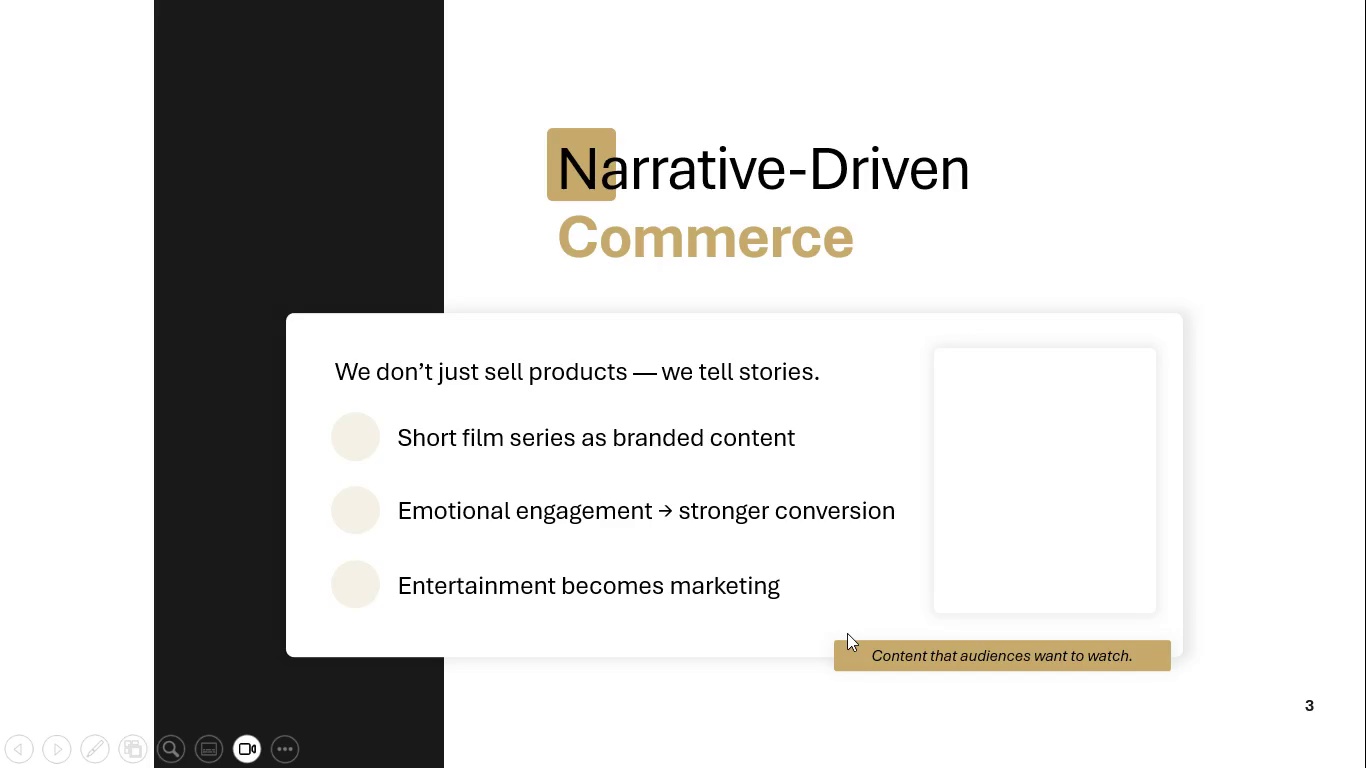 
wait(21.56)
 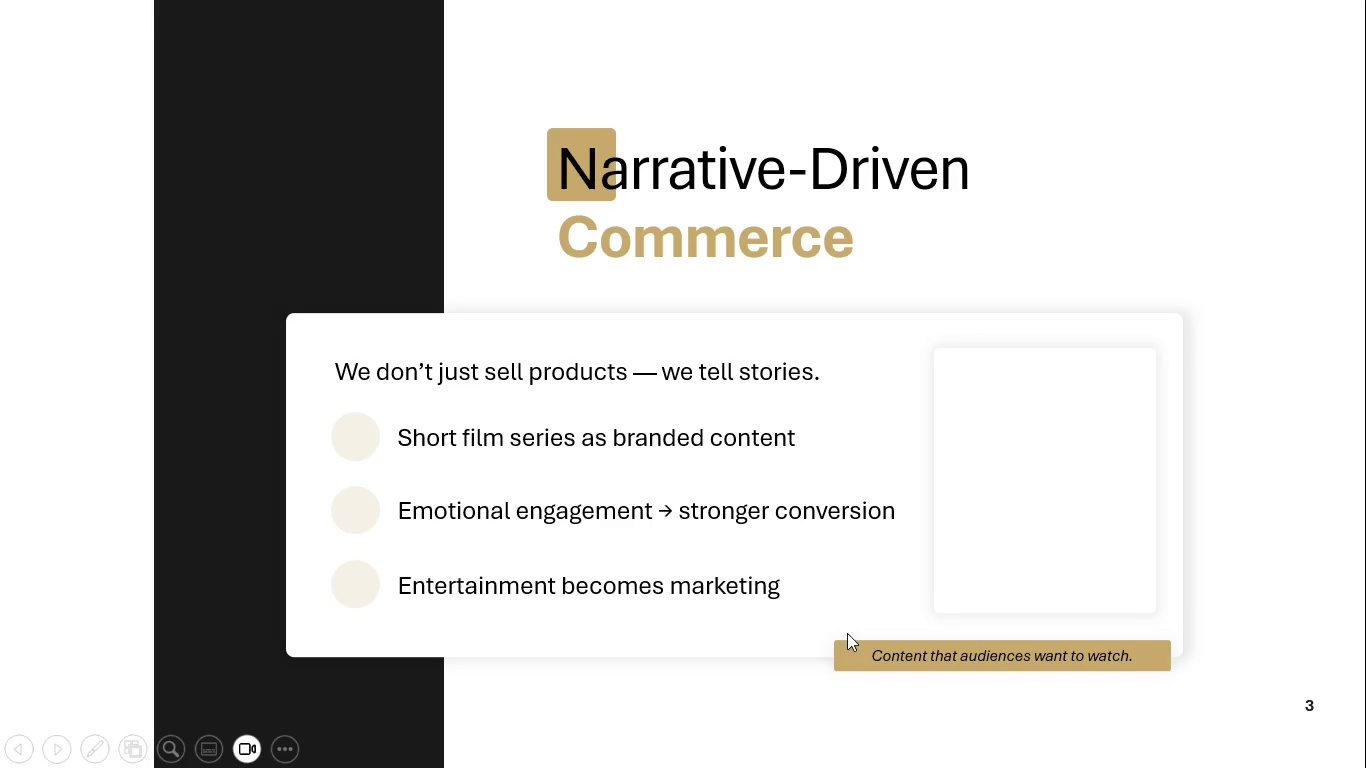 
key(Escape)
 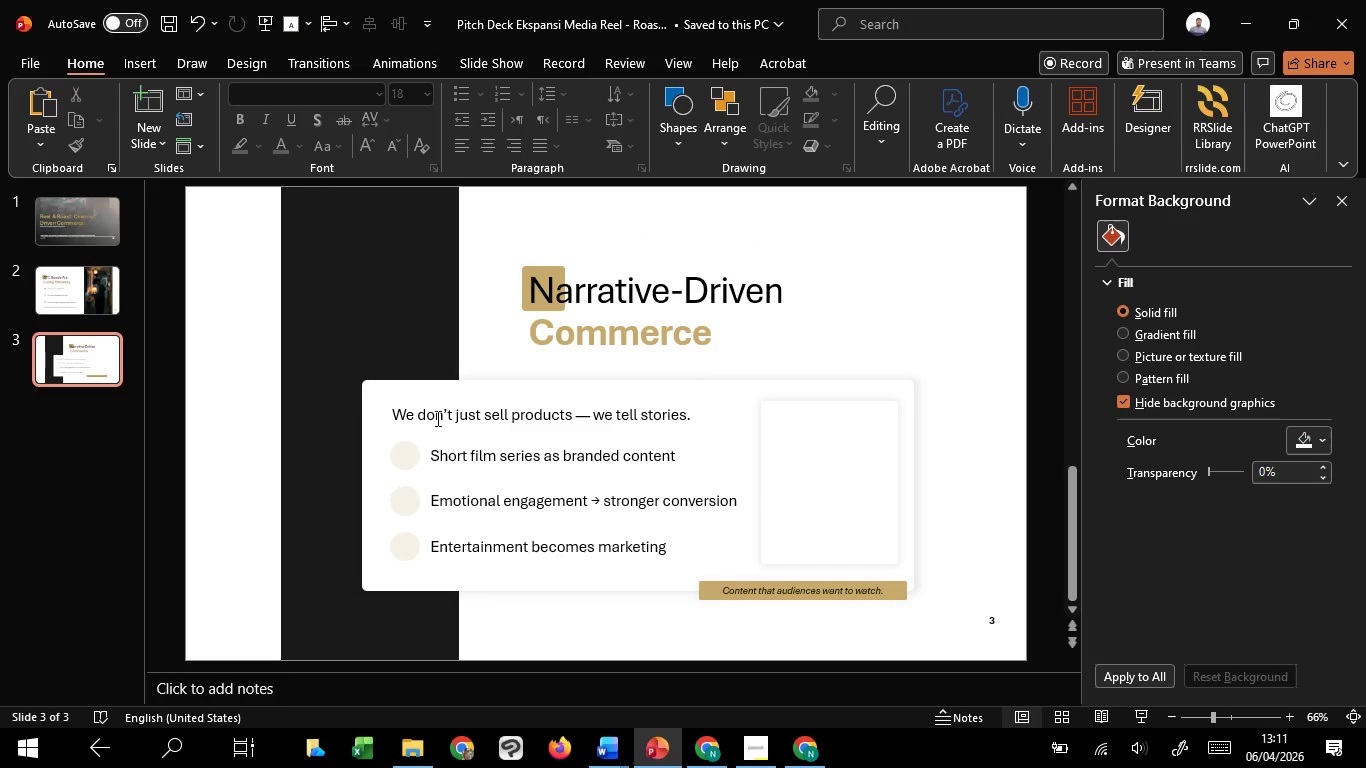 
hold_key(key=ControlLeft, duration=1.5)
scroll: coordinate [363, 401], scroll_direction: down, amount: 1.0
 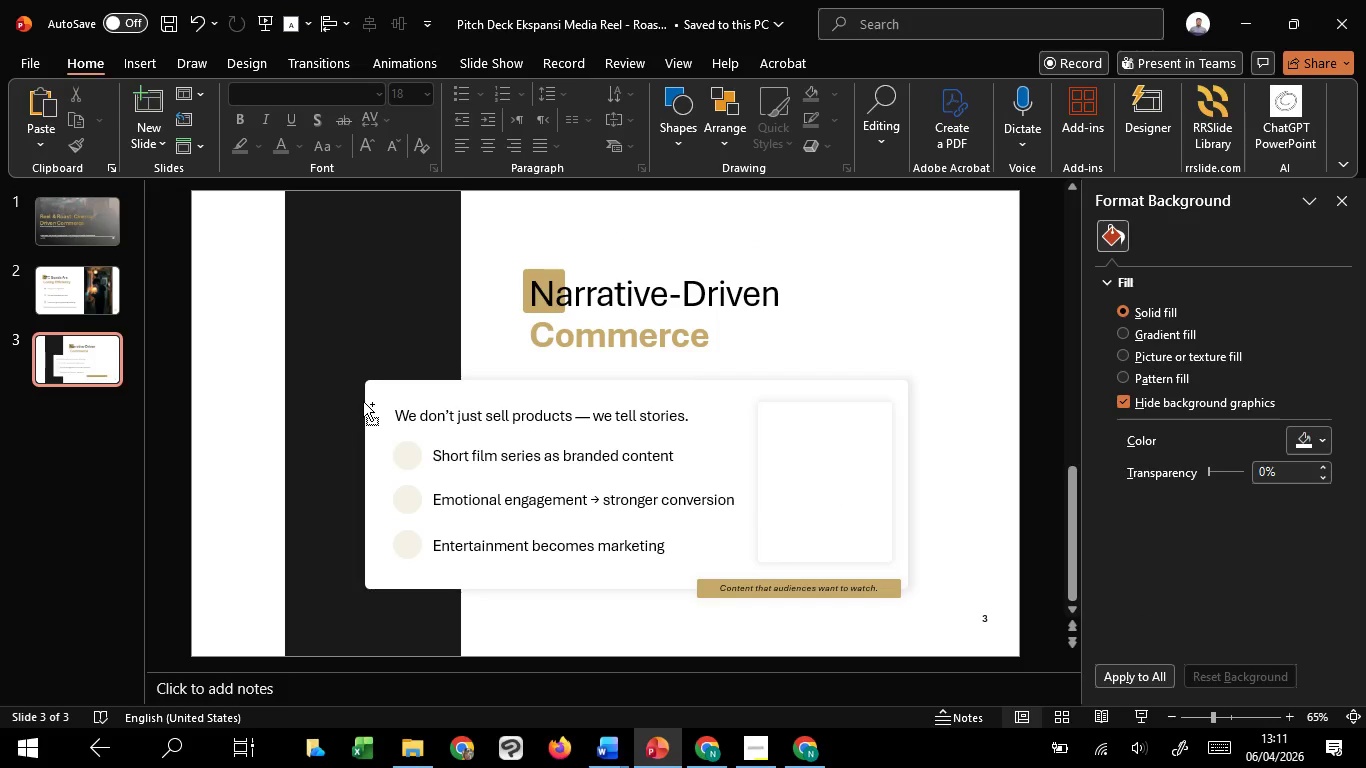 
hold_key(key=ControlLeft, duration=1.5)
 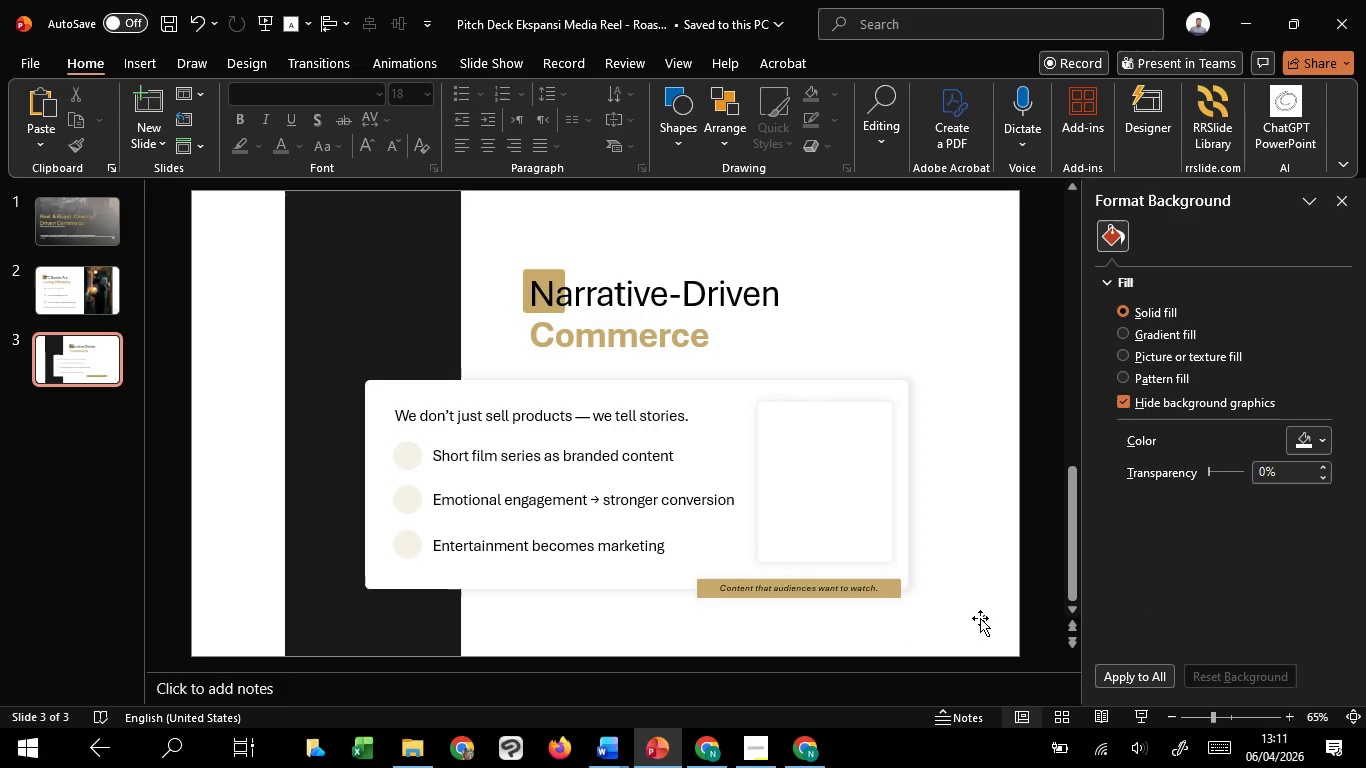 
scroll: coordinate [363, 401], scroll_direction: down, amount: 1.0
 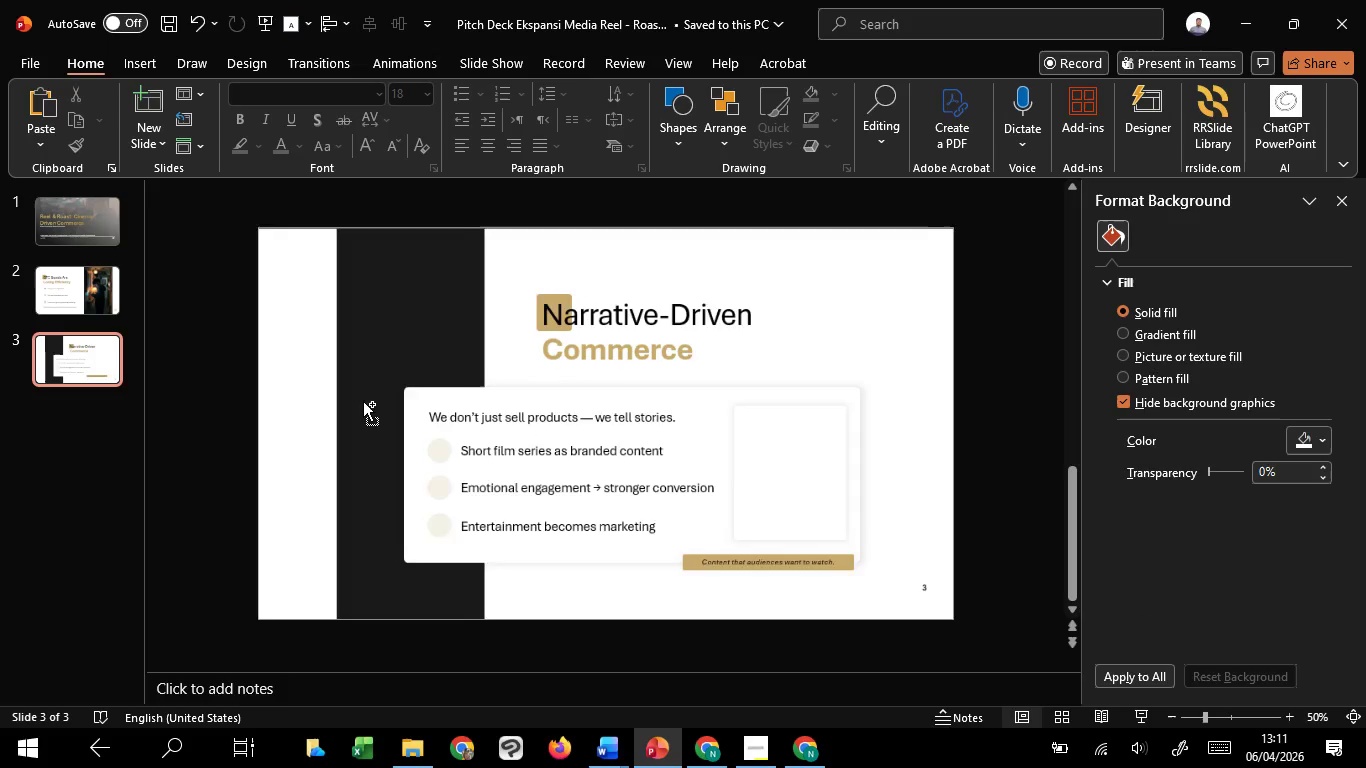 
scroll: coordinate [363, 401], scroll_direction: up, amount: 1.0
 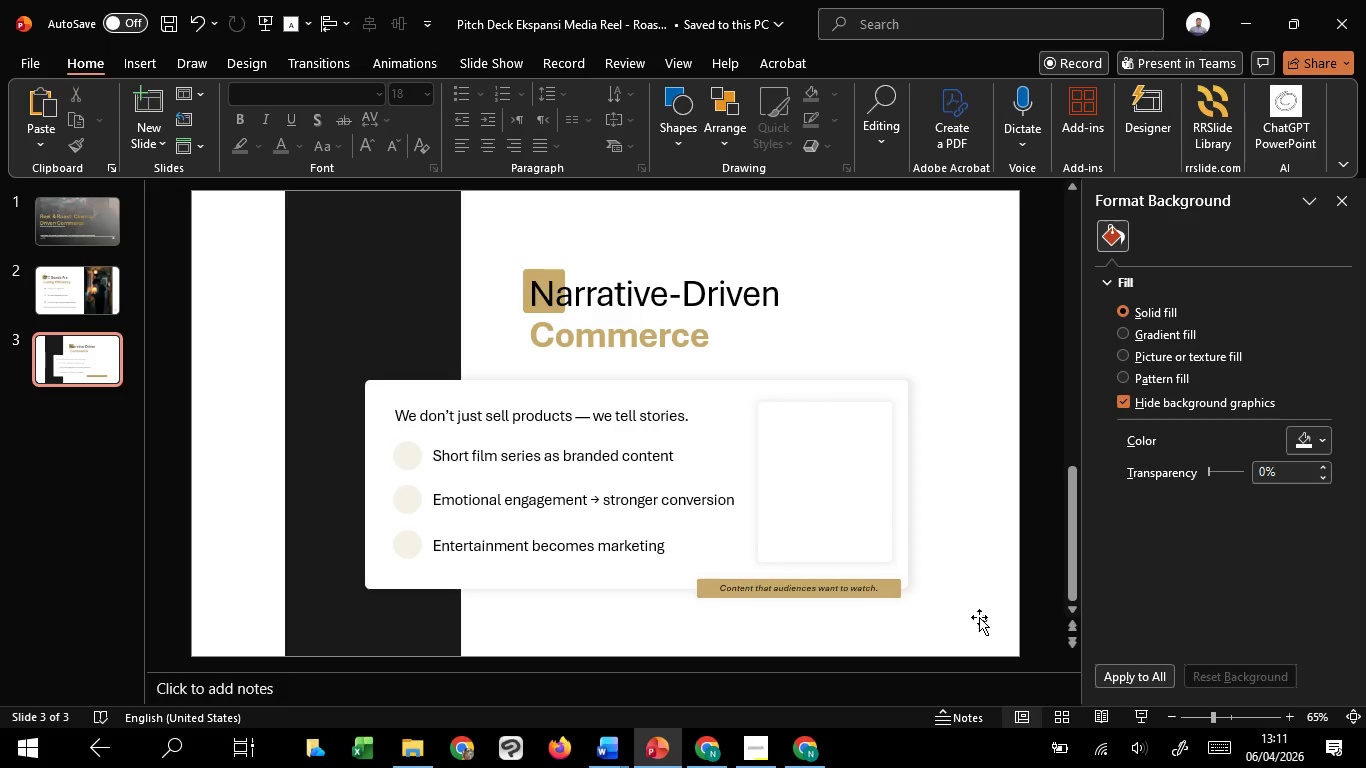 
left_click([980, 618])
 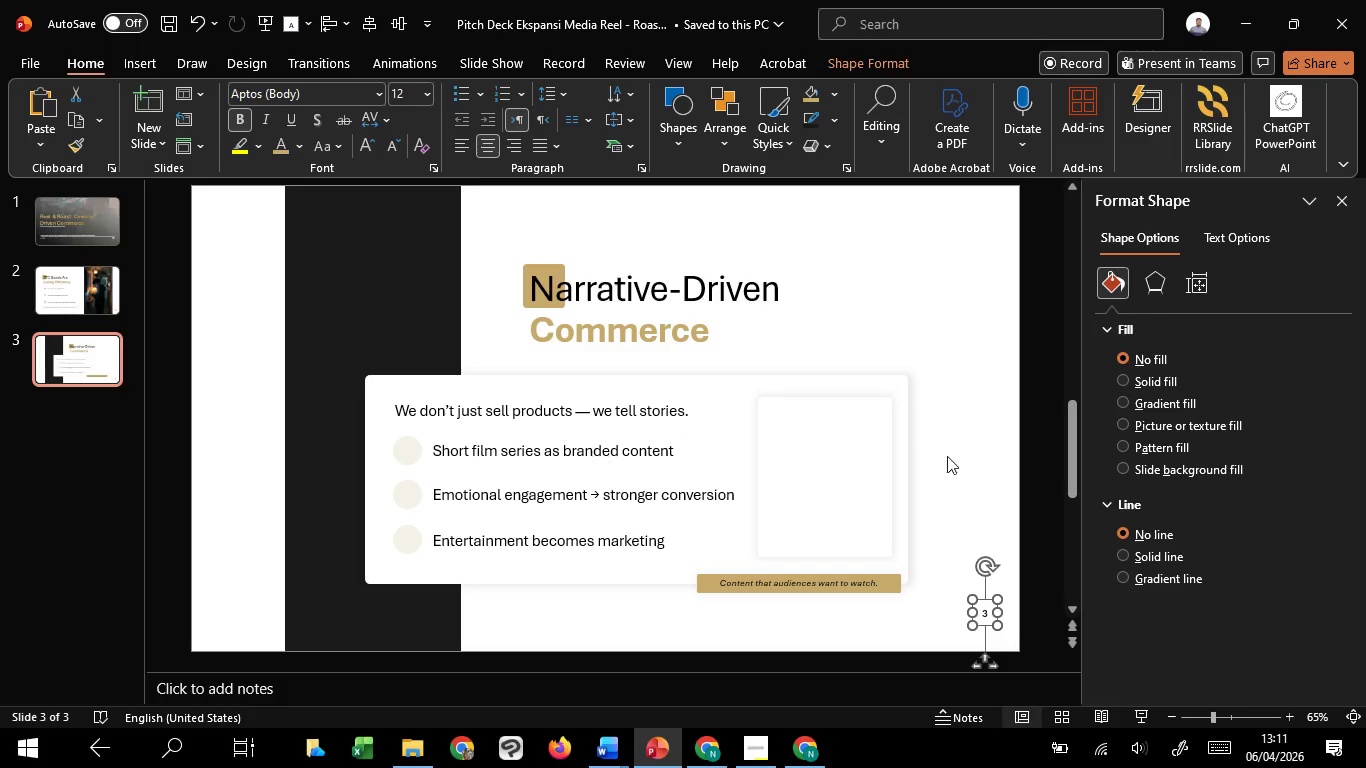 
left_click([961, 396])
 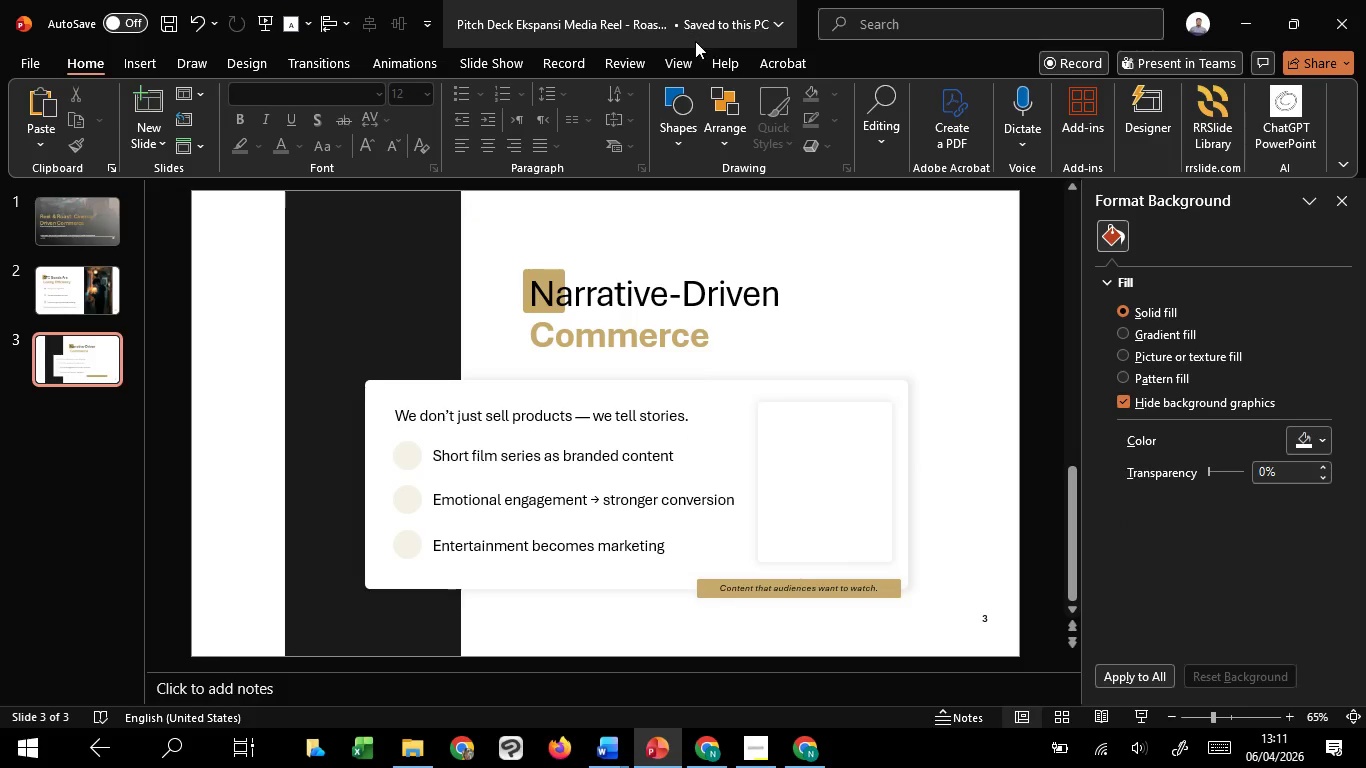 
left_click([691, 50])
 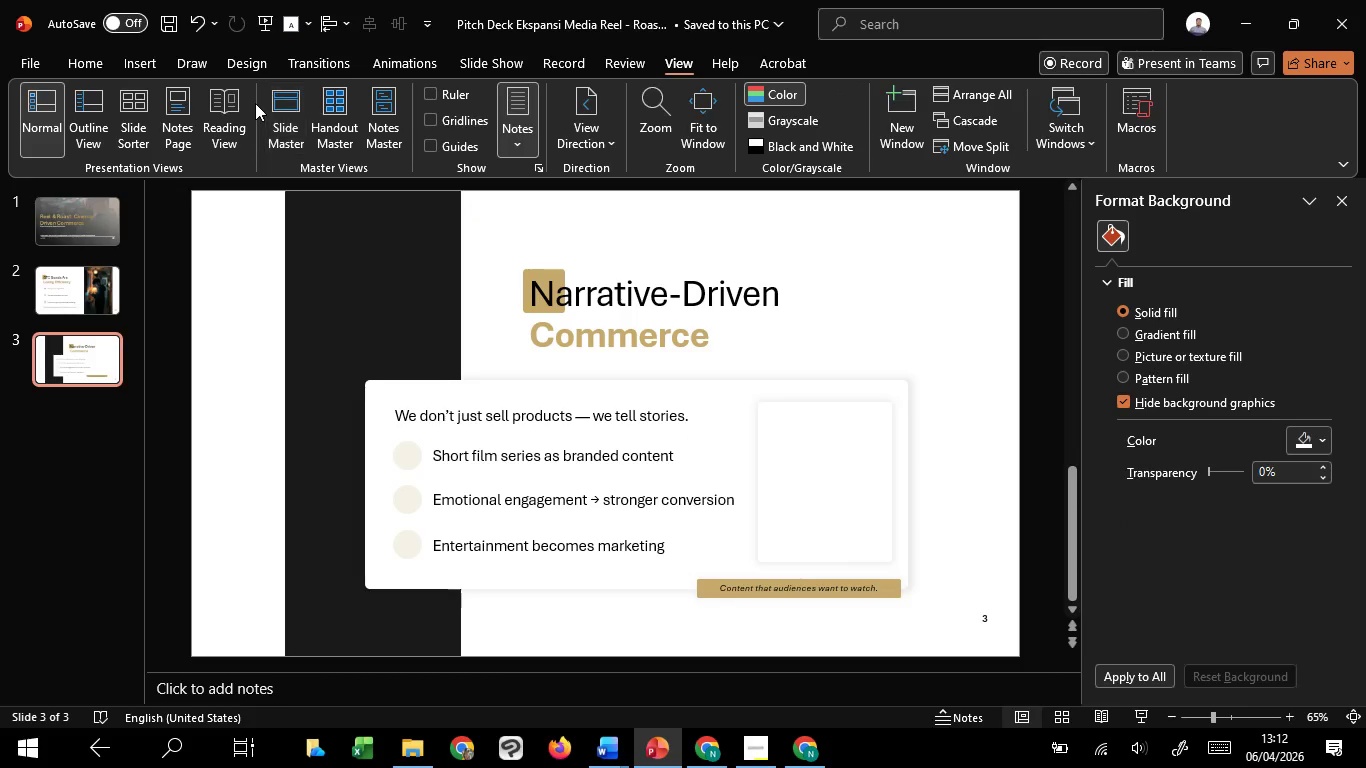 
left_click([279, 104])
 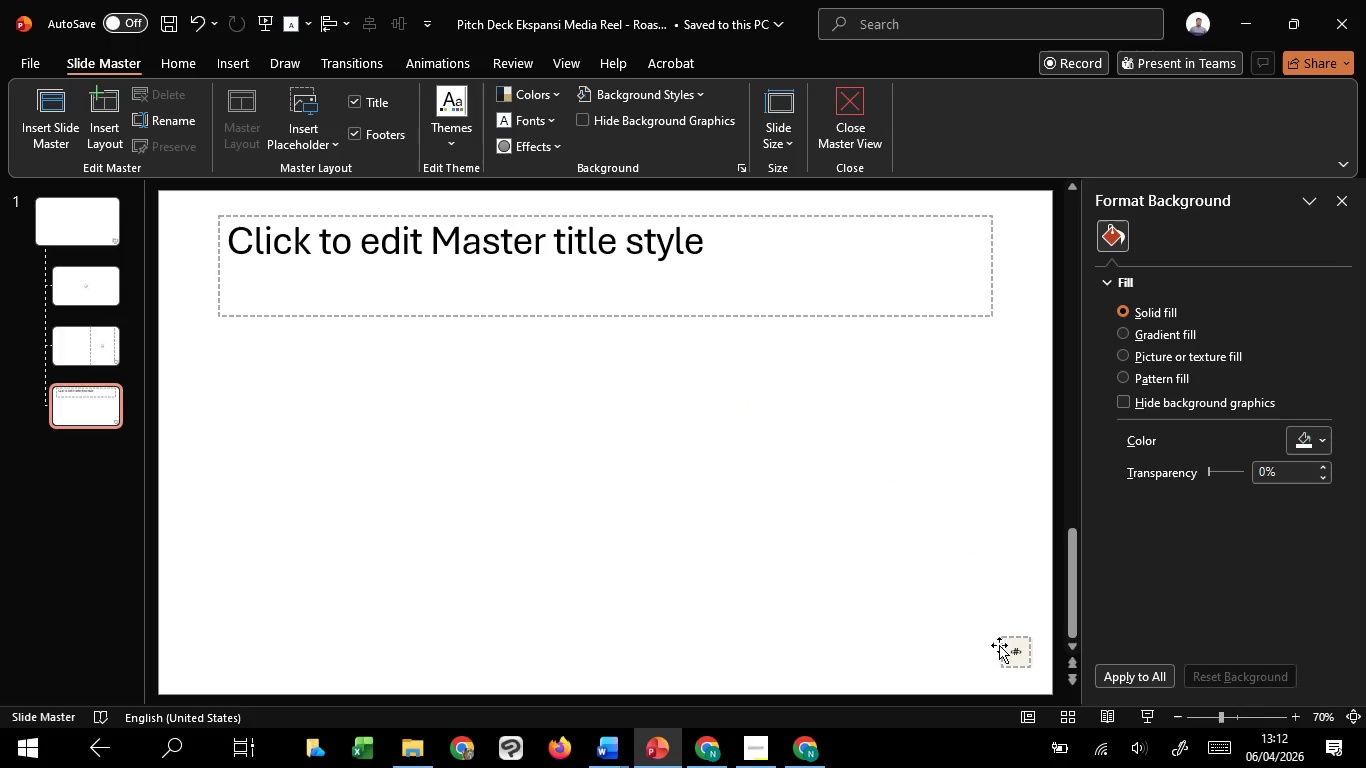 
left_click_drag(start_coordinate=[983, 608], to_coordinate=[1053, 690])
 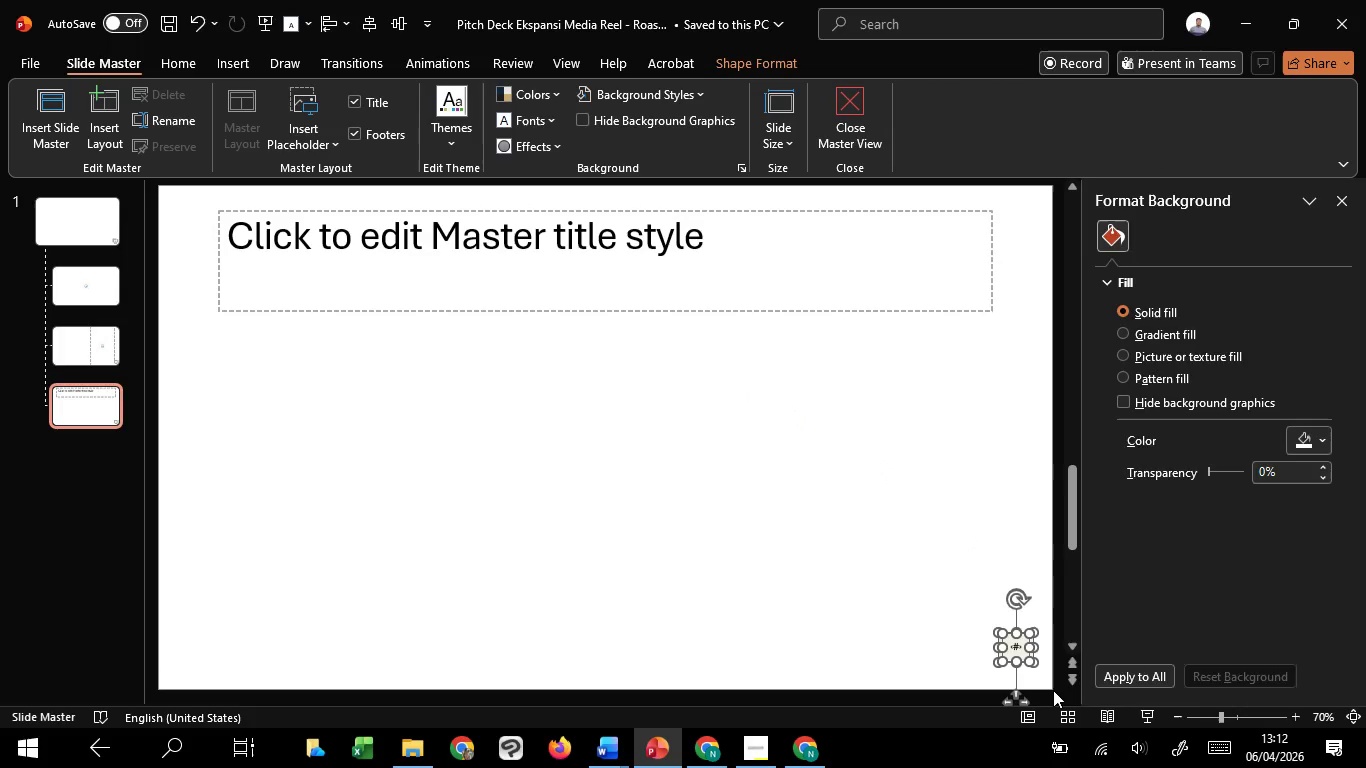 
key(Control+C)
 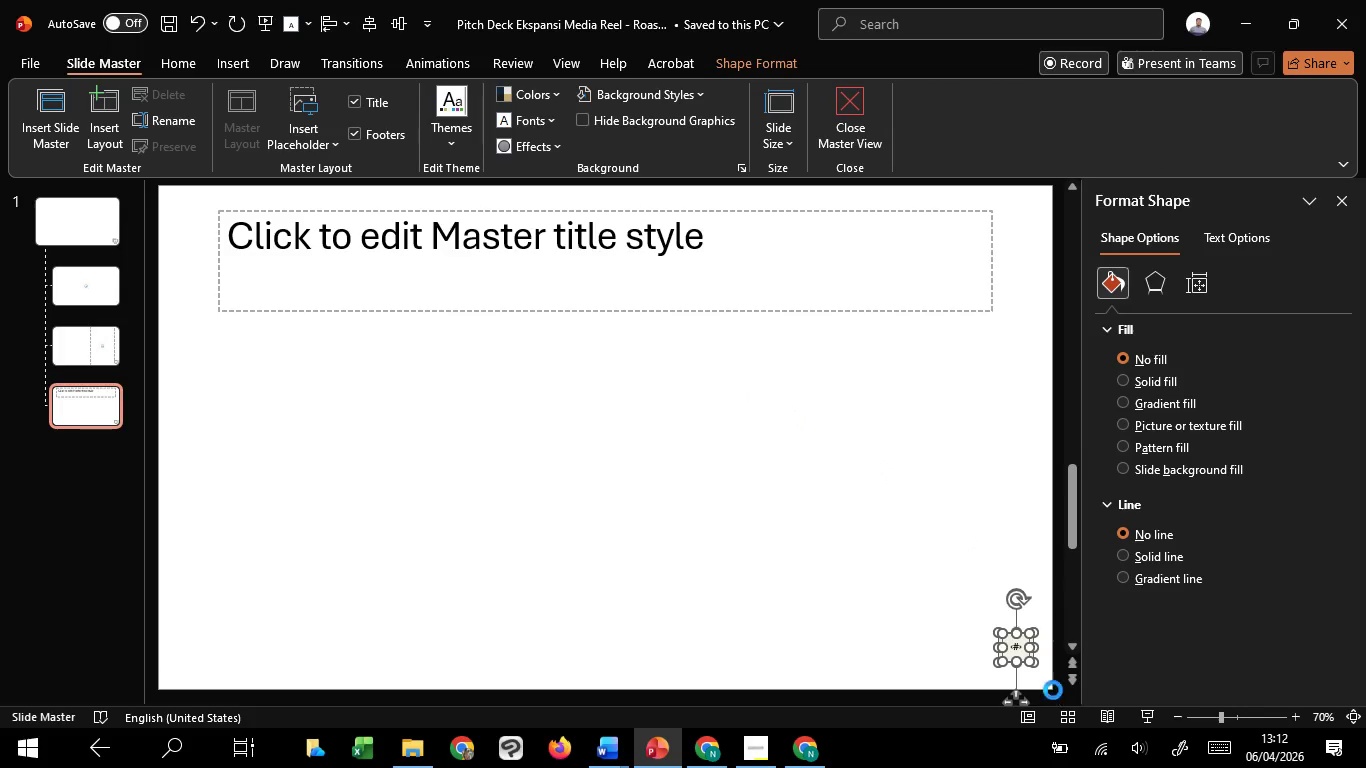 
key(Control+C)
 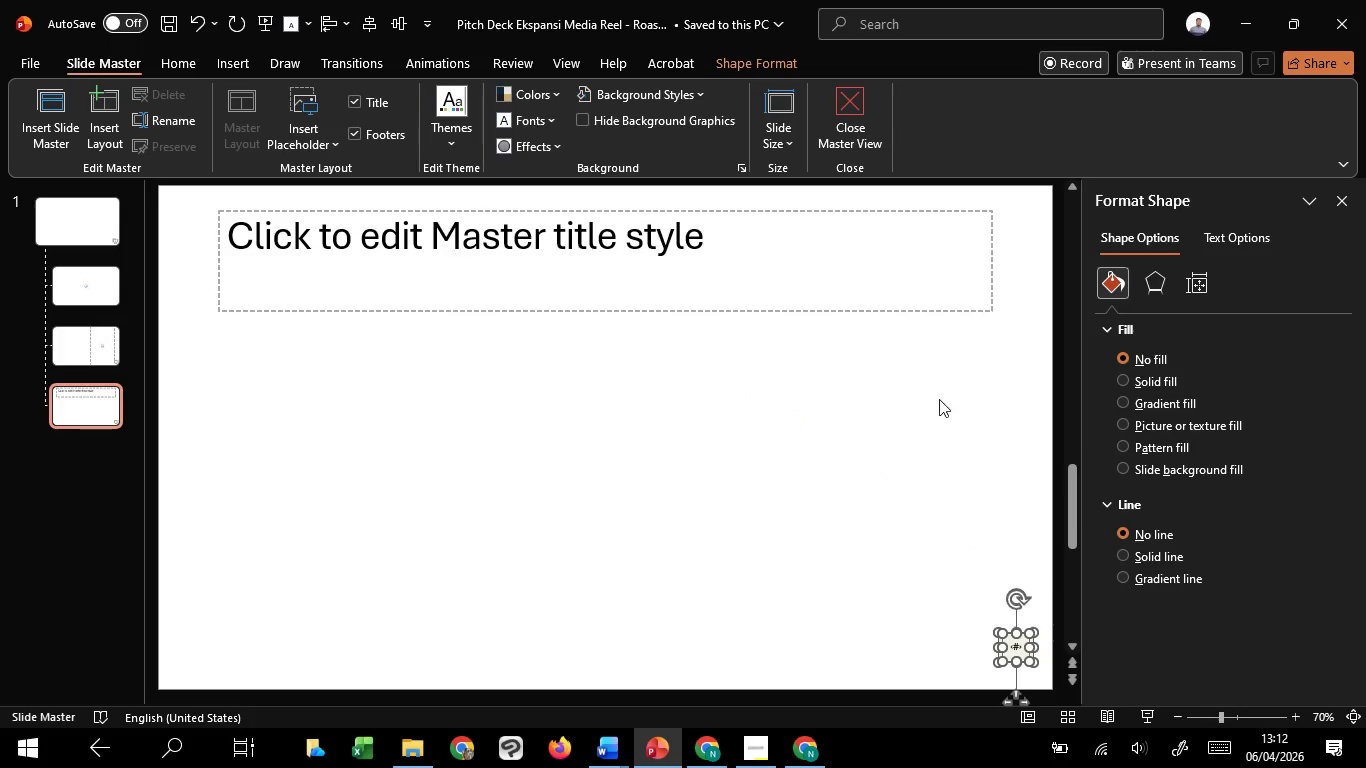 
key(Control+C)
 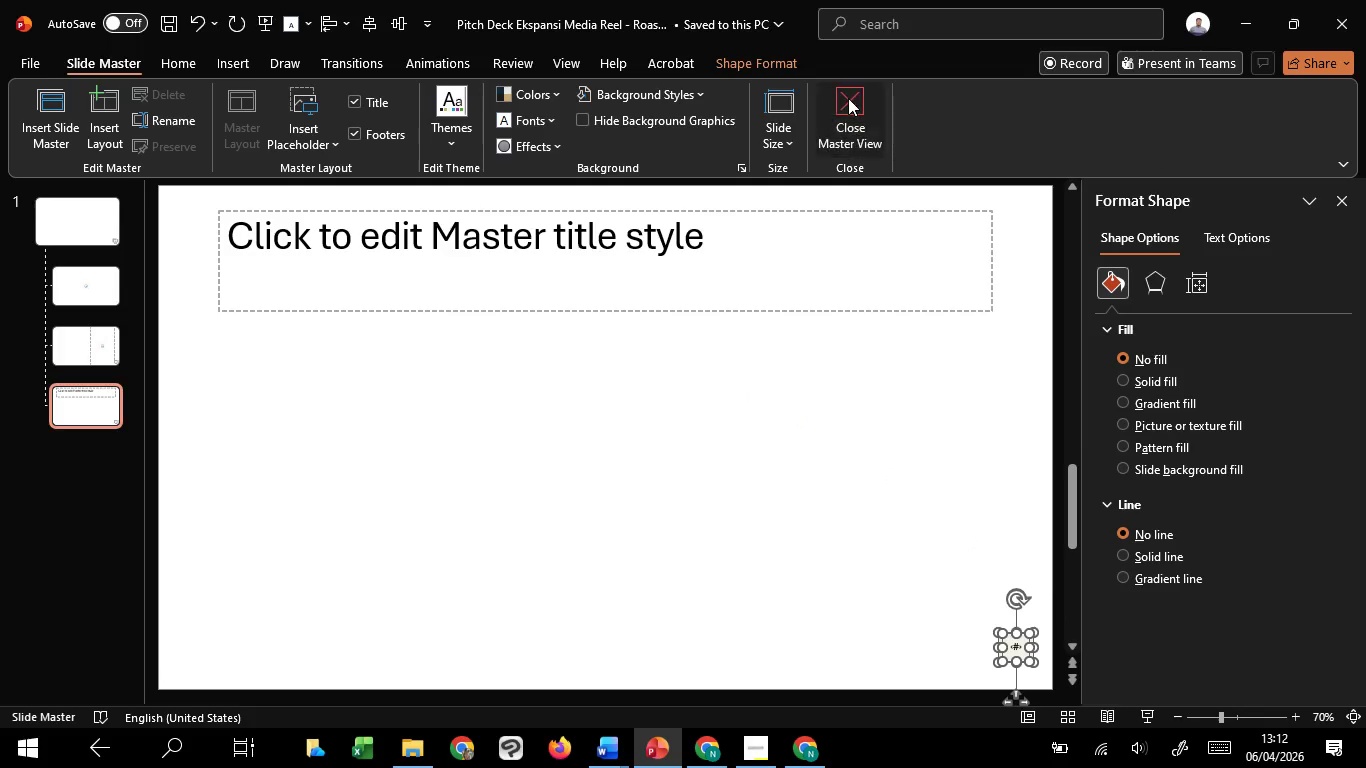 
left_click([848, 98])
 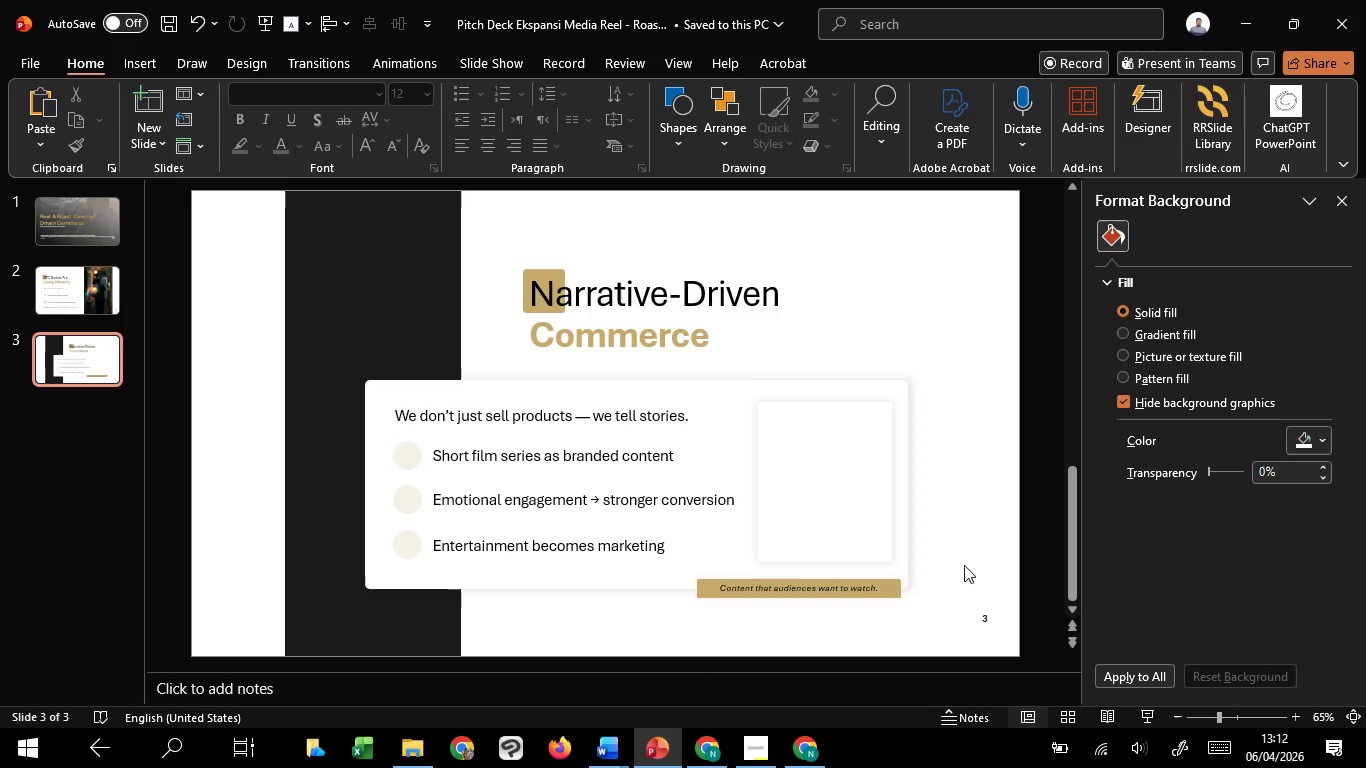 
left_click_drag(start_coordinate=[950, 558], to_coordinate=[1009, 645])
 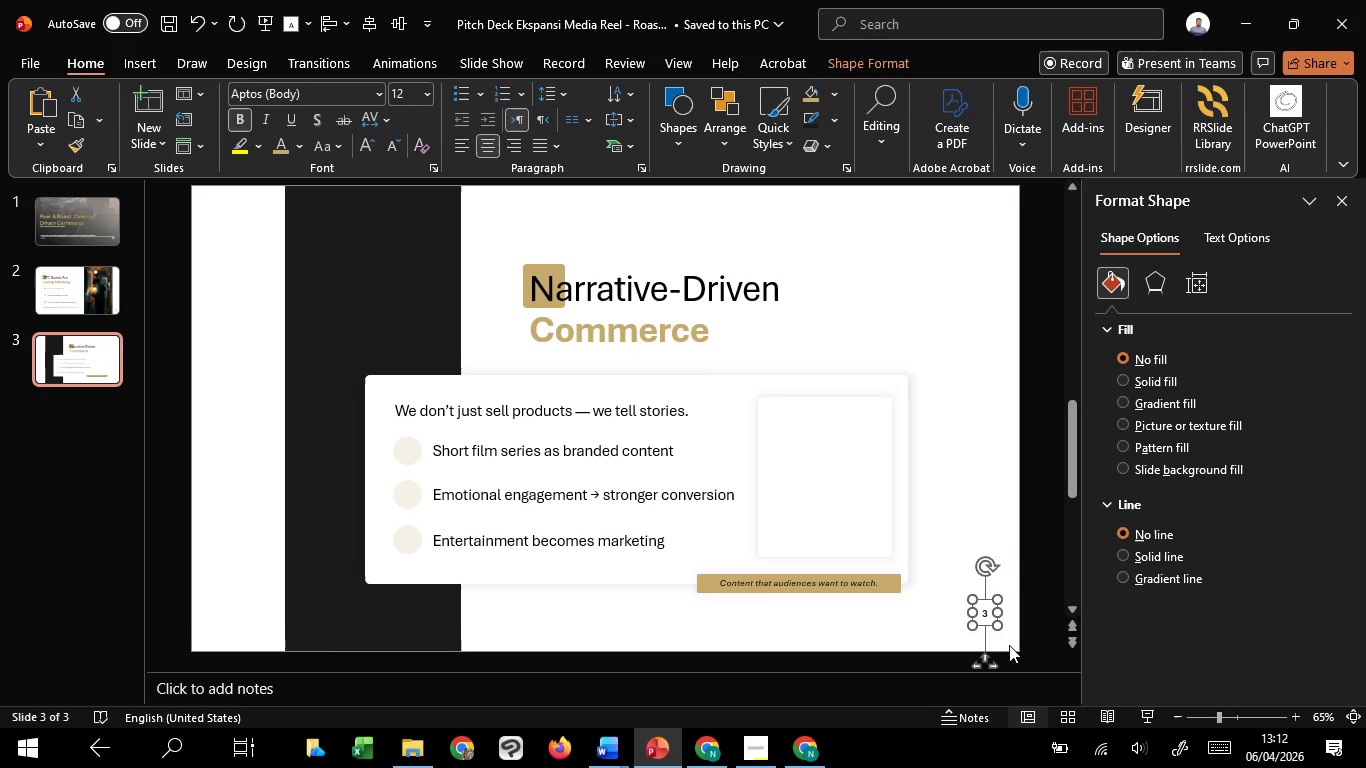 
key(Delete)
 